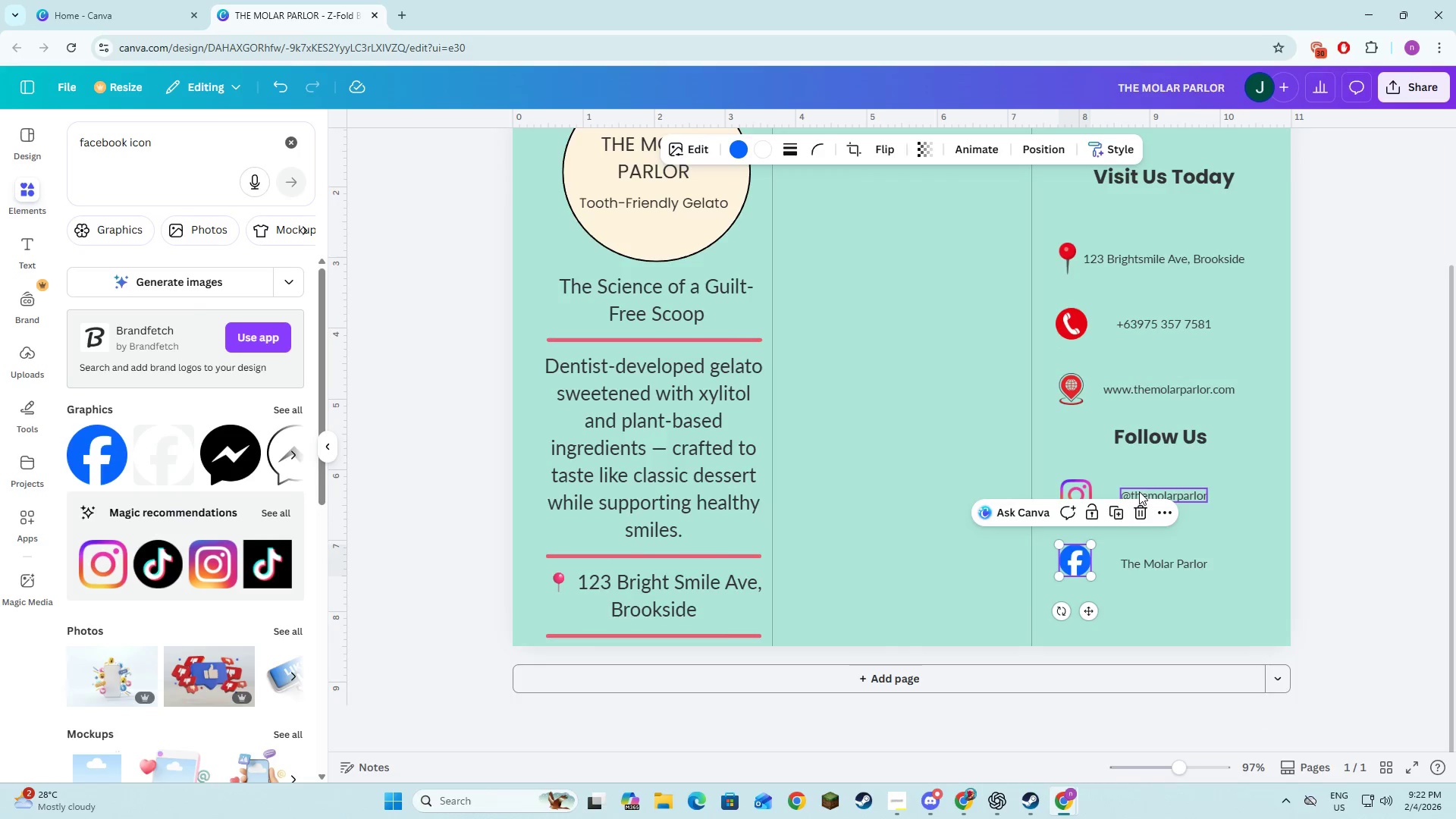 
scroll: coordinate [1139, 491], scroll_direction: up, amount: 2.0
 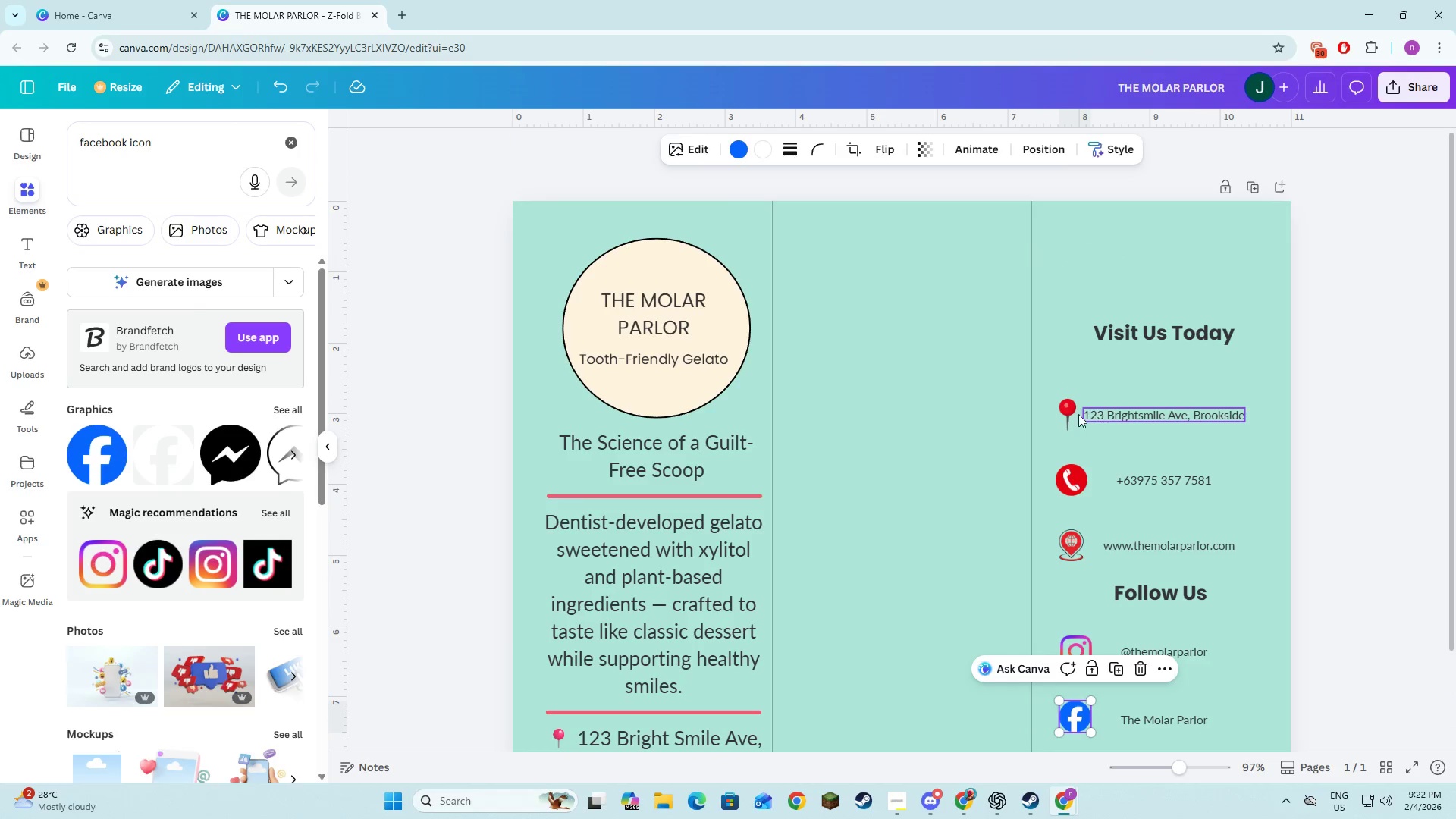 
left_click([1069, 413])
 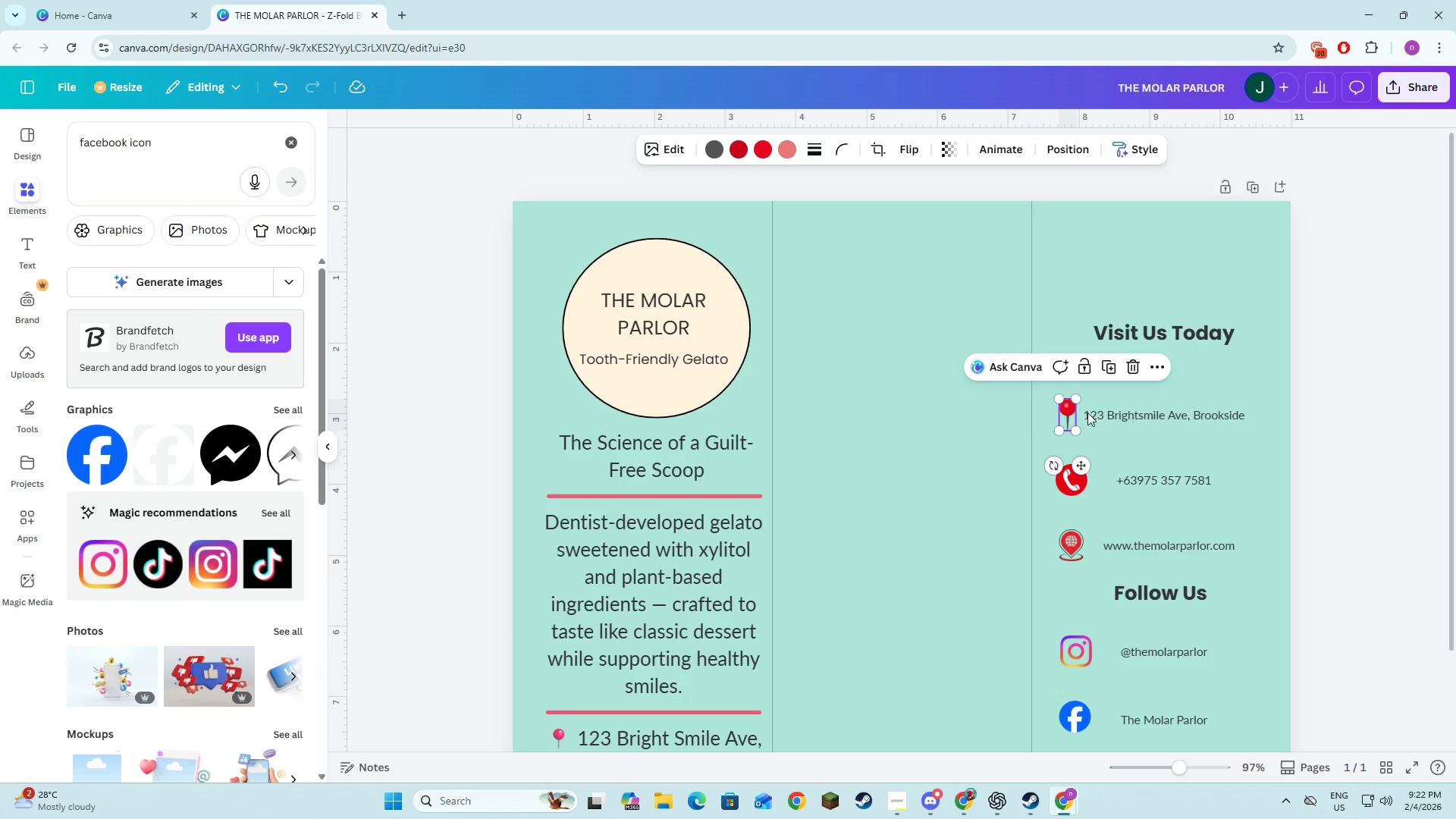 
hold_key(key=CapsLock, duration=1.5)
 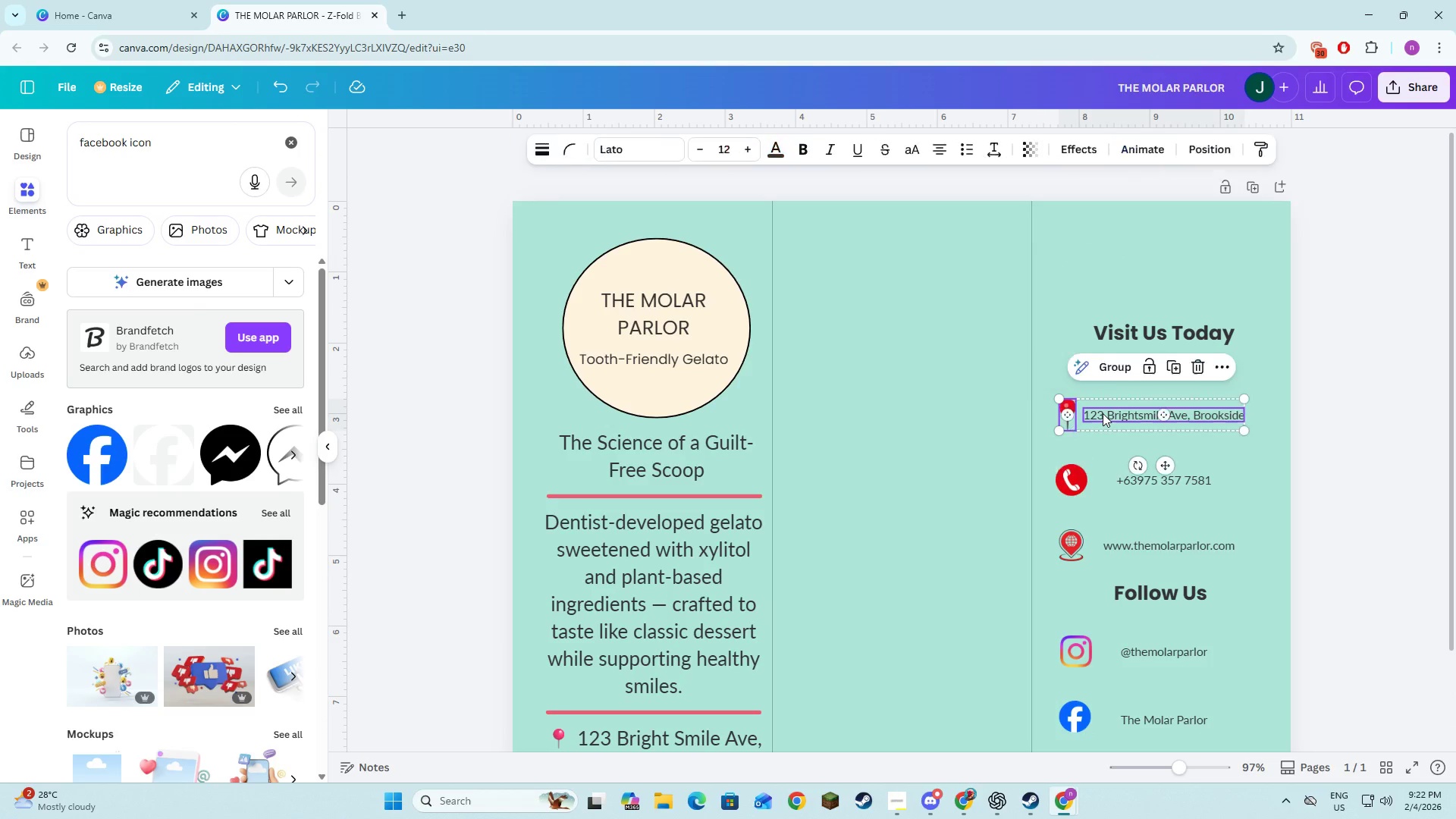 
double_click([1121, 413])
 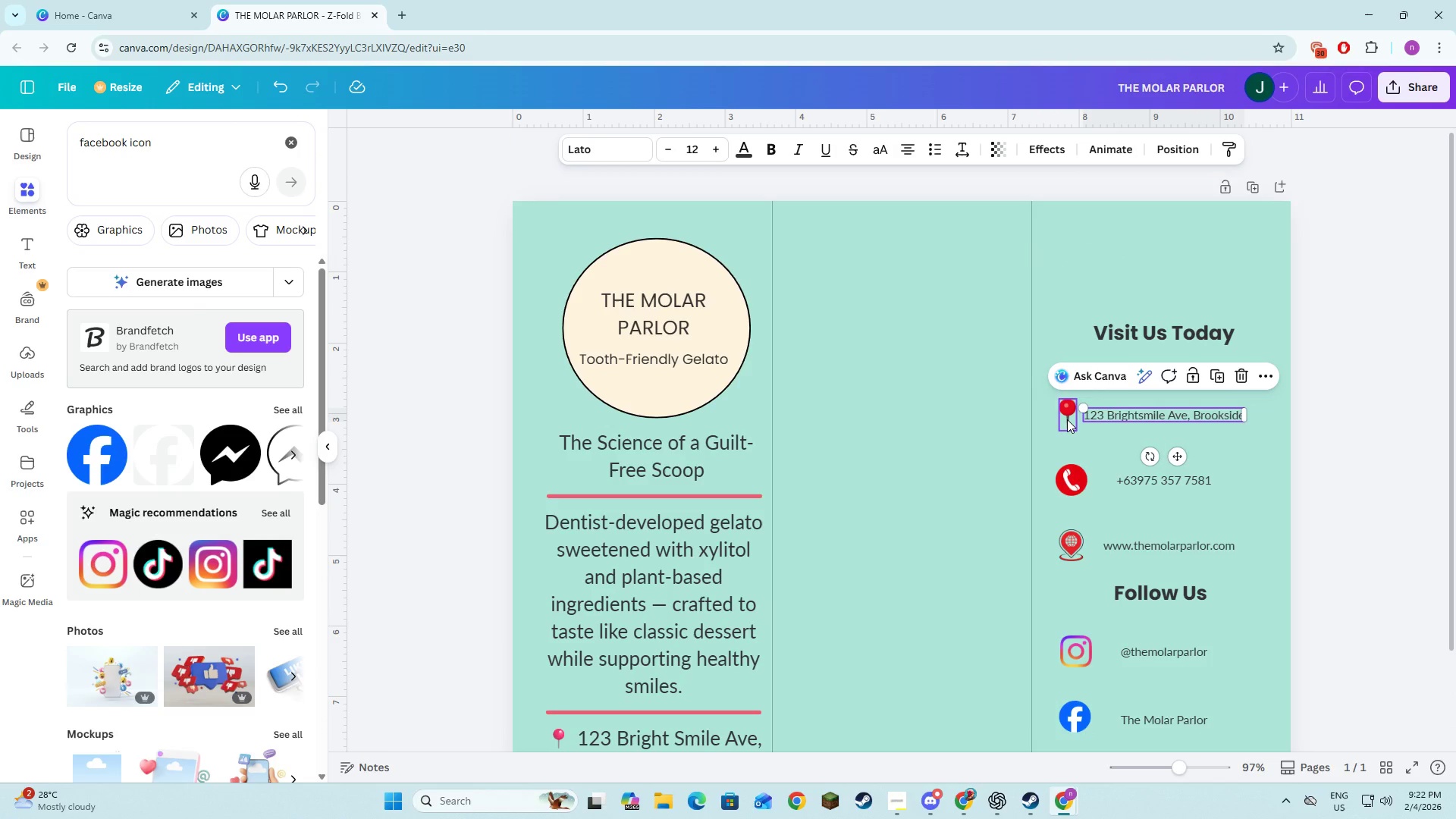 
left_click([1067, 419])
 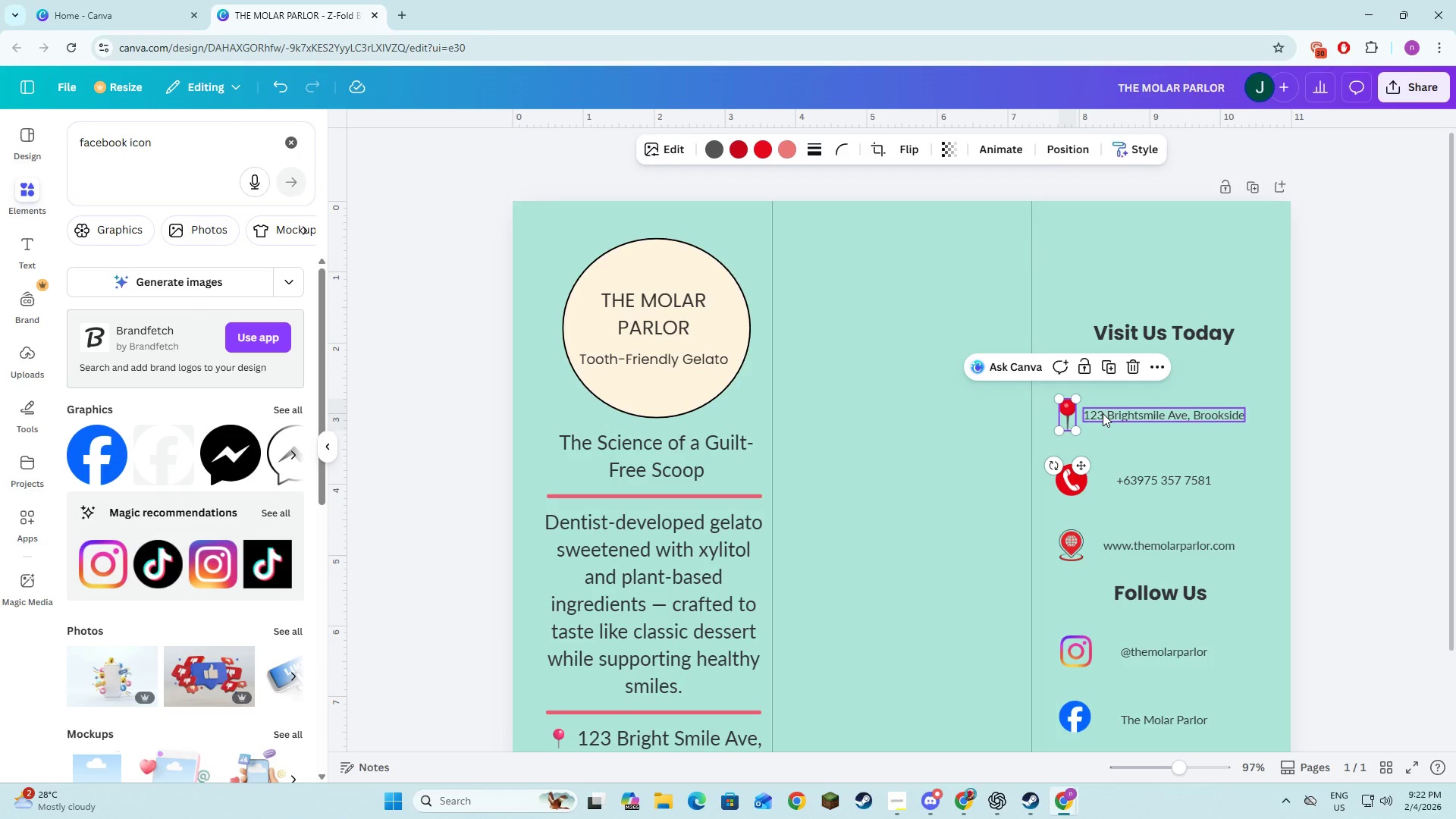 
hold_key(key=ShiftLeft, duration=1.53)
left_click([1103, 413])
 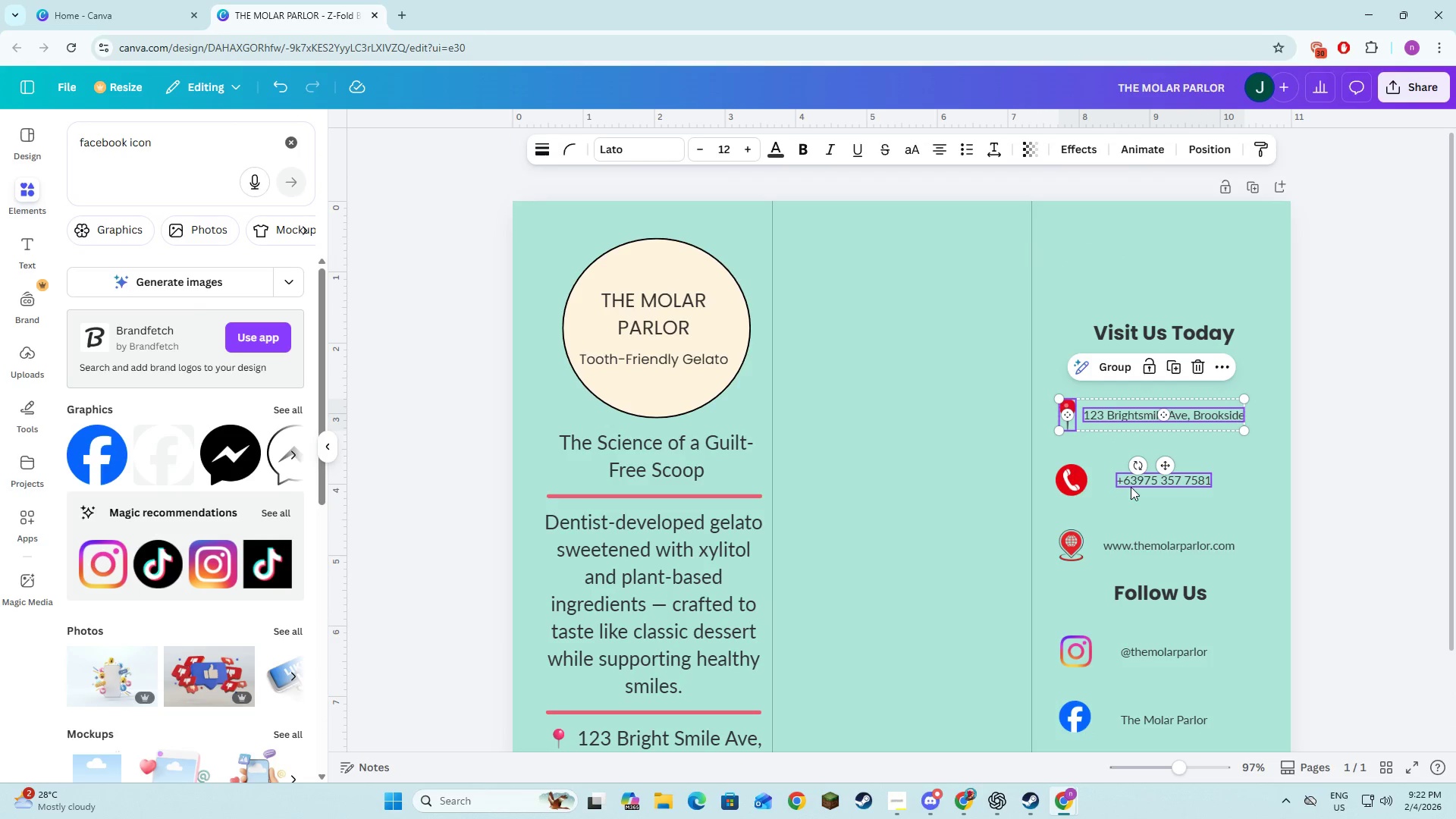 
left_click([1129, 482])
 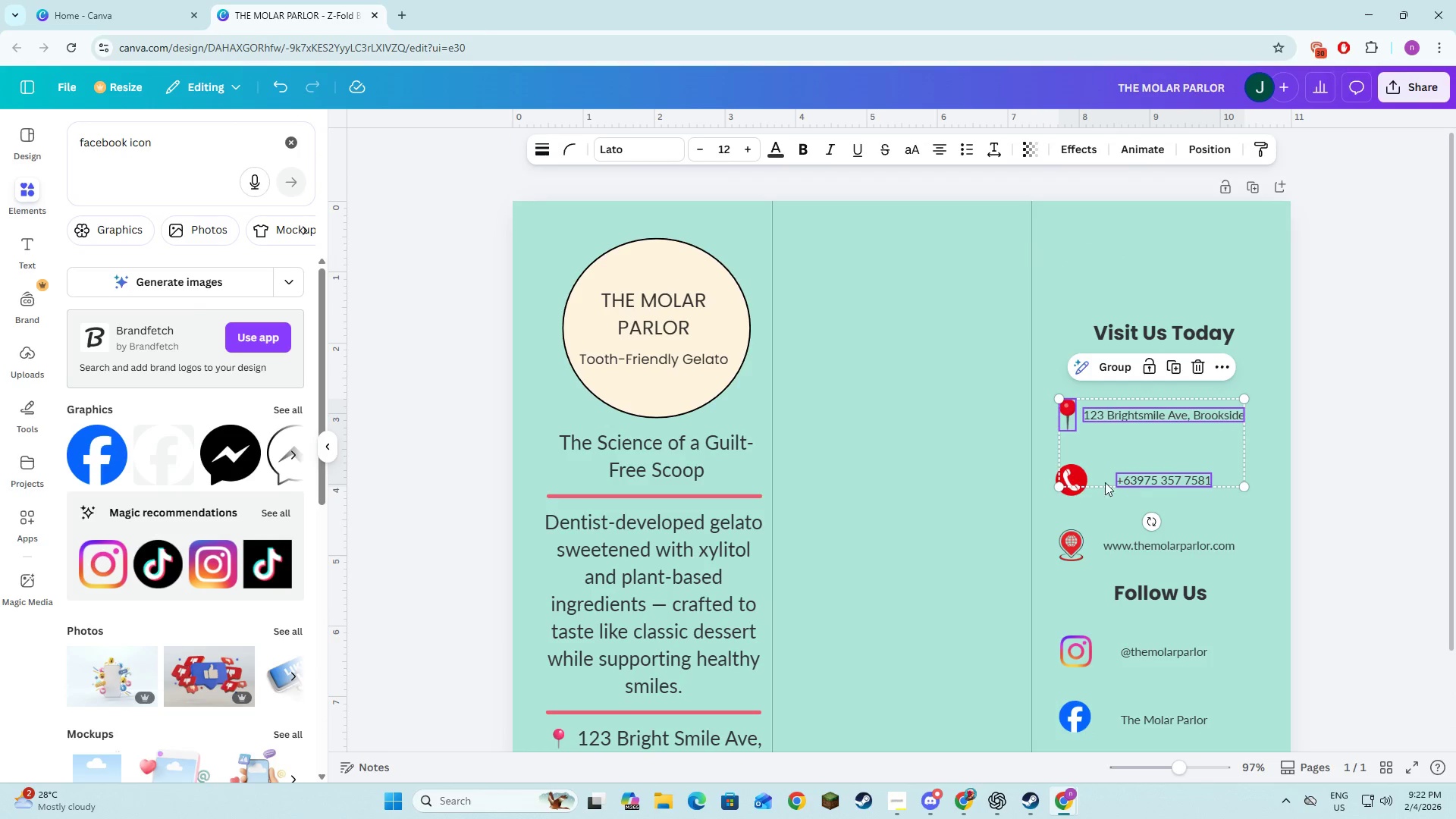 
hold_key(key=ShiftLeft, duration=0.8)
 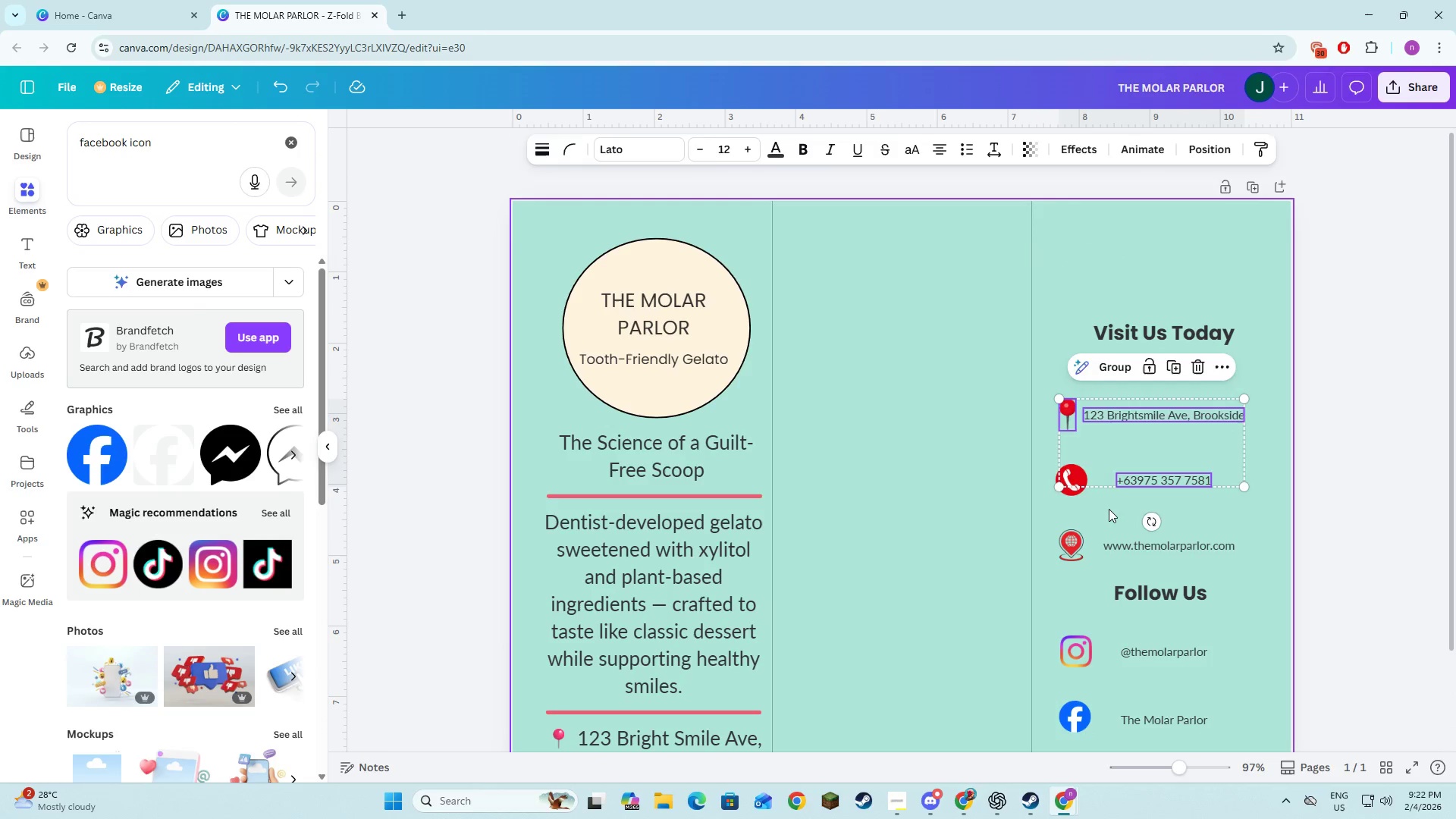 
left_click([1109, 509])
 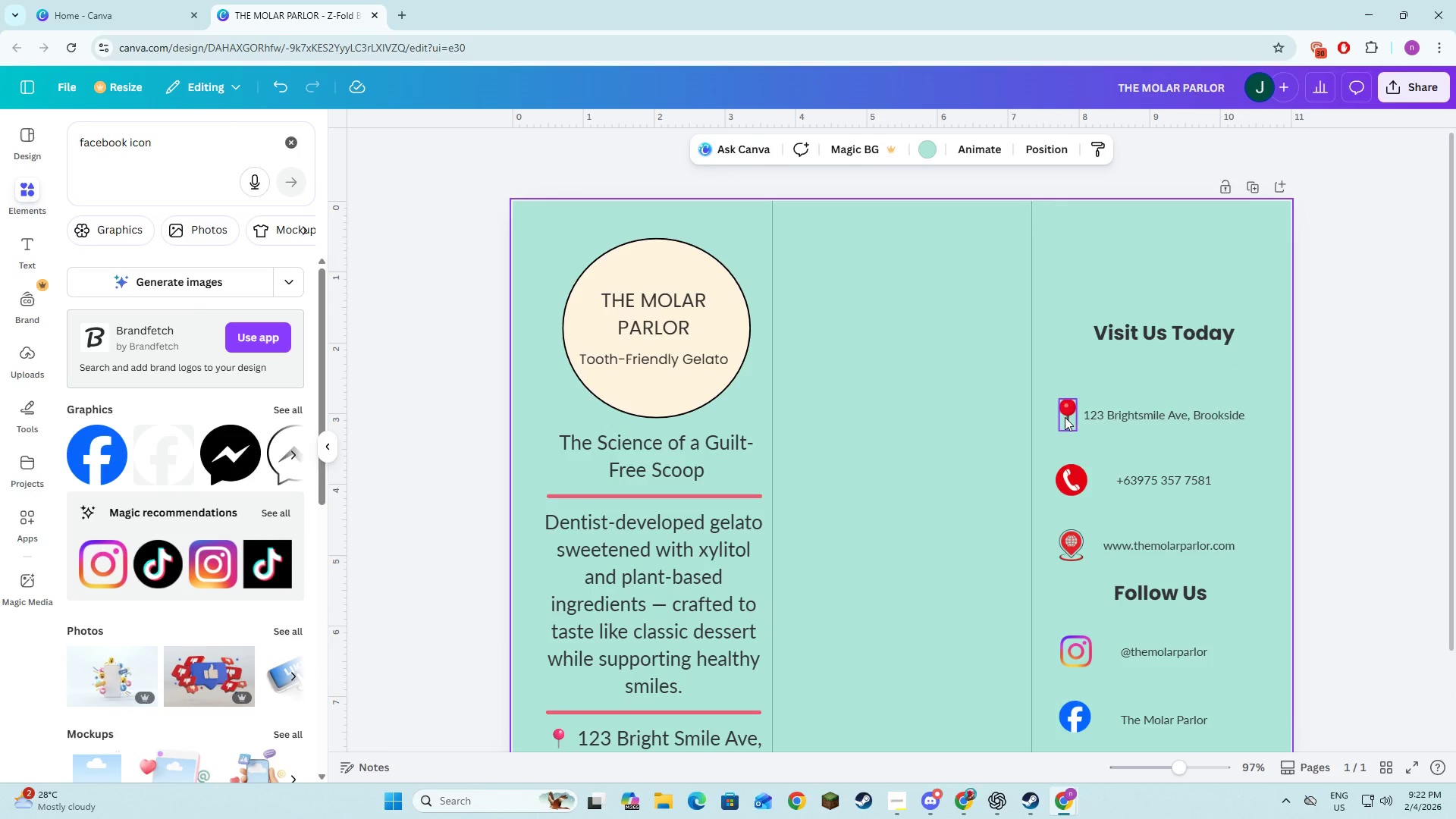 
left_click([1065, 417])
 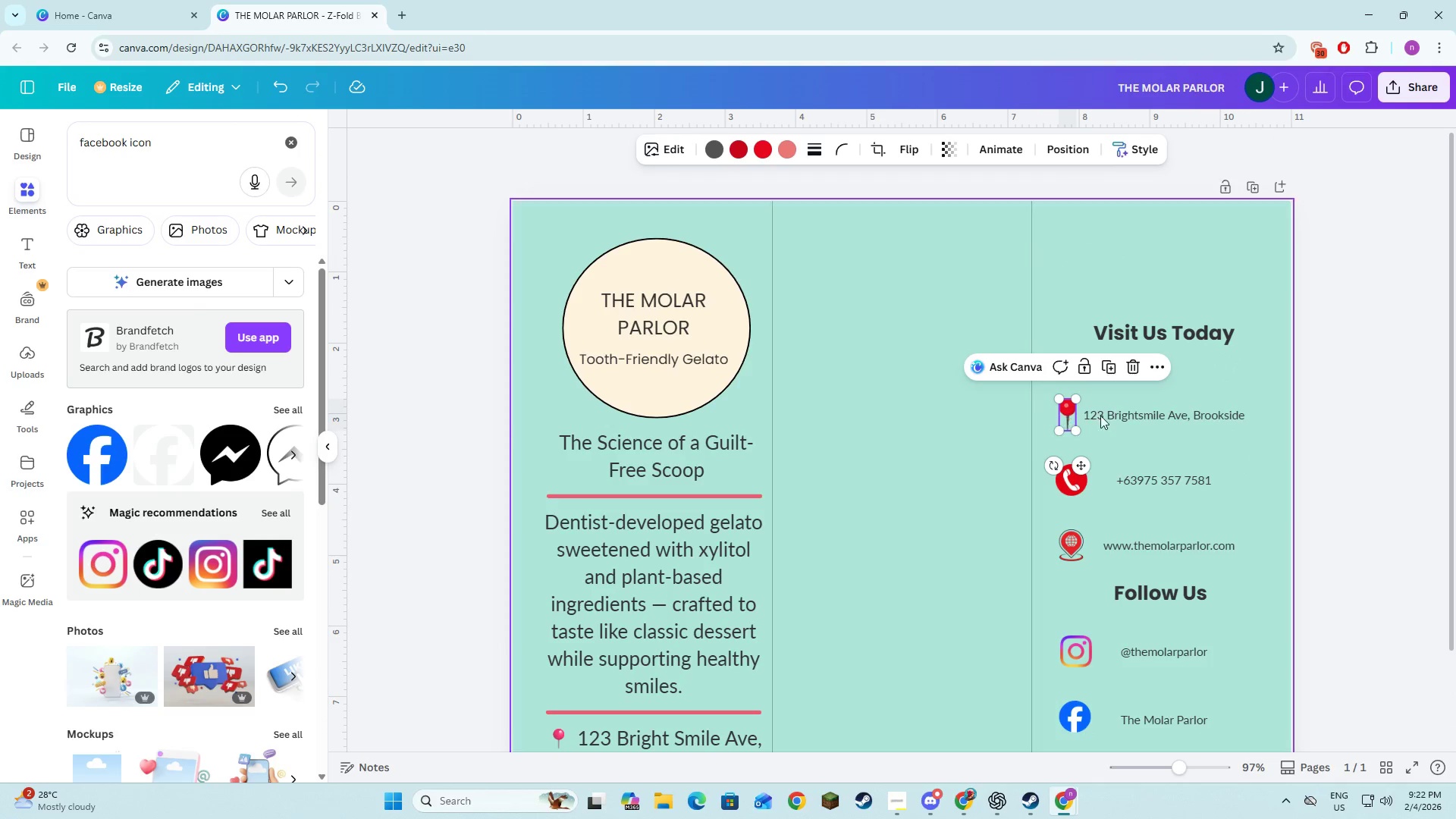 
hold_key(key=ShiftLeft, duration=1.5)
double_click([1117, 480])
 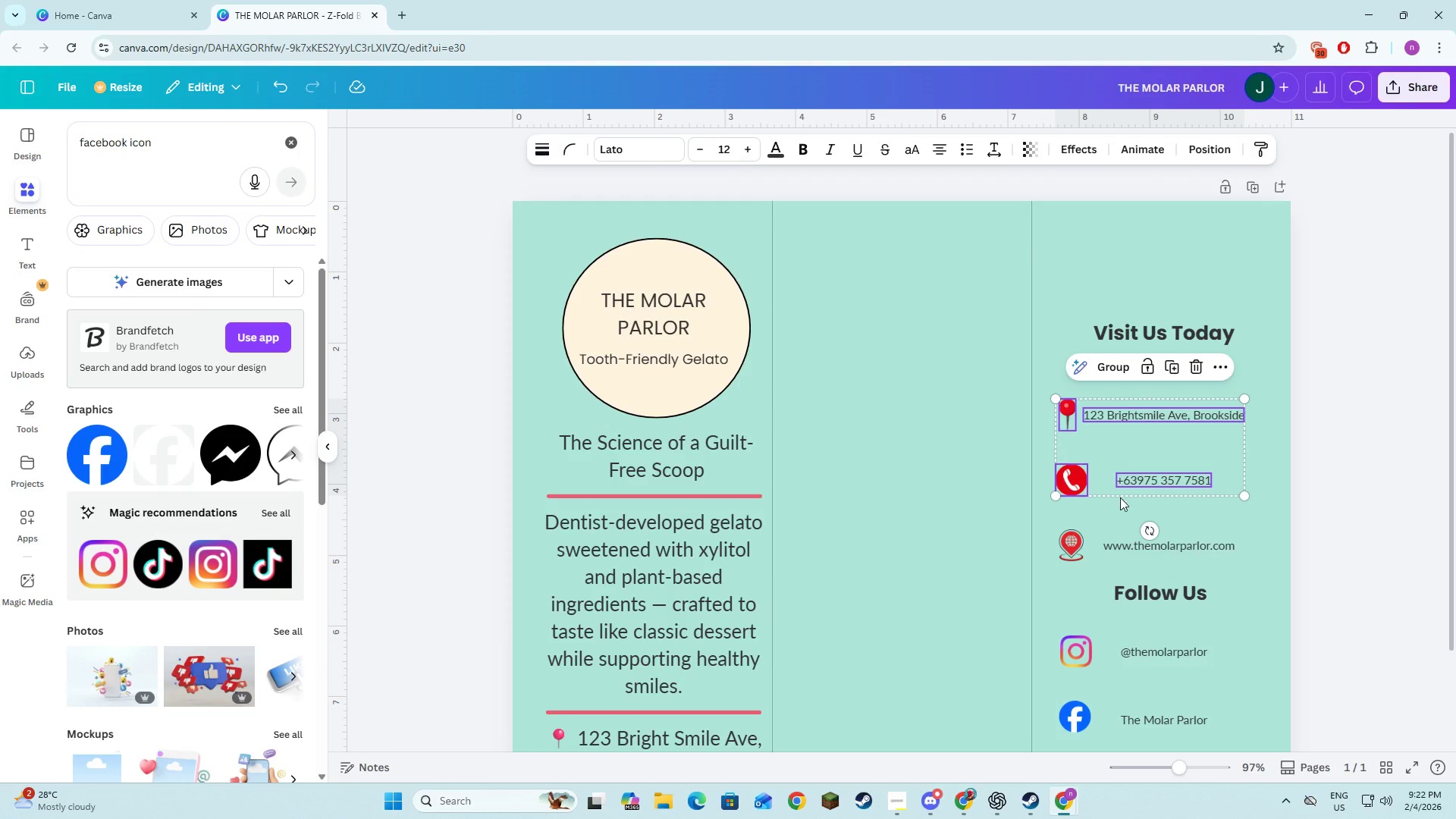 
hold_key(key=ShiftLeft, duration=1.5)
left_click([1081, 541])
 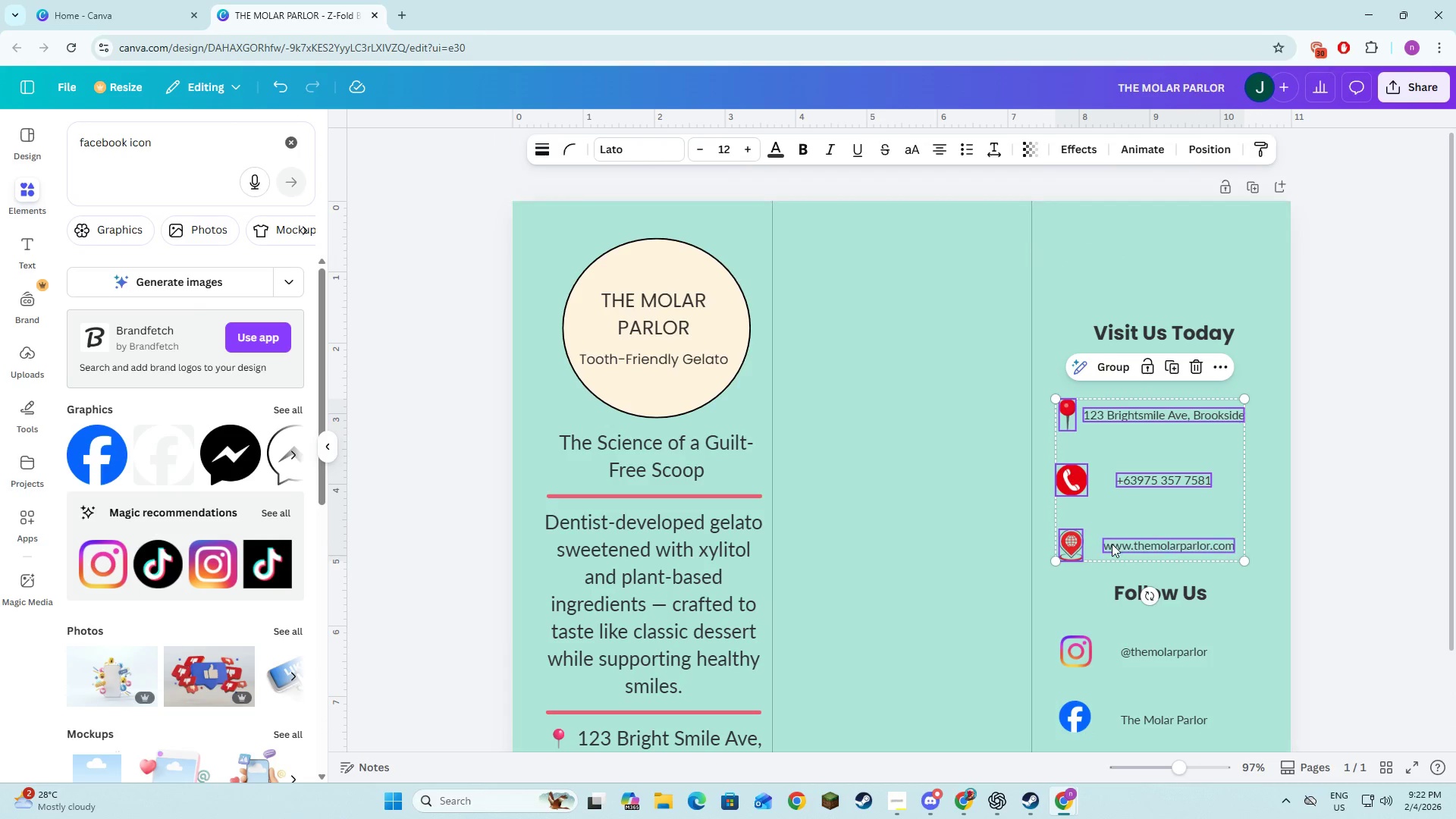 
left_click([1112, 544])
 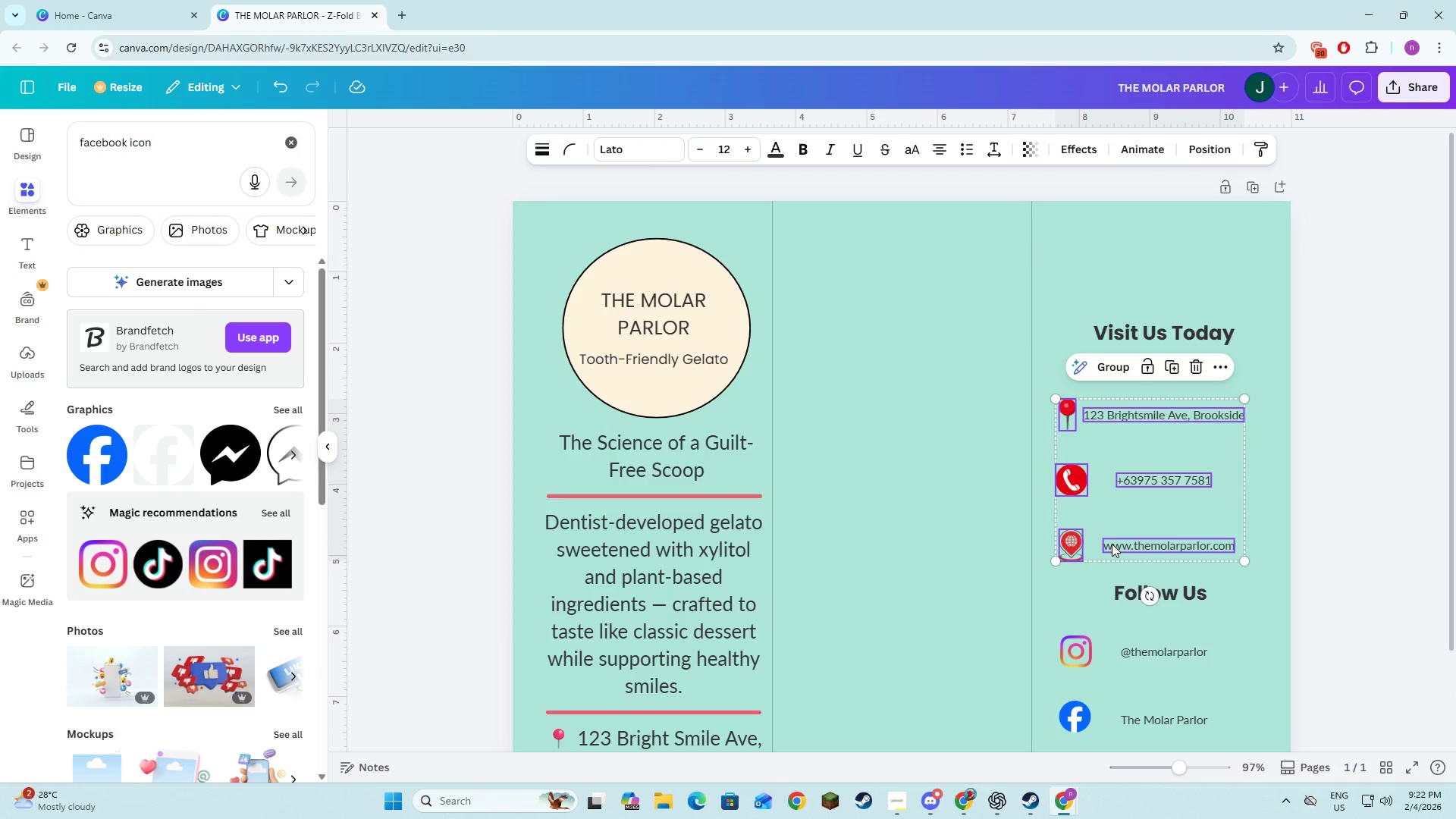 
hold_key(key=ShiftLeft, duration=0.72)
 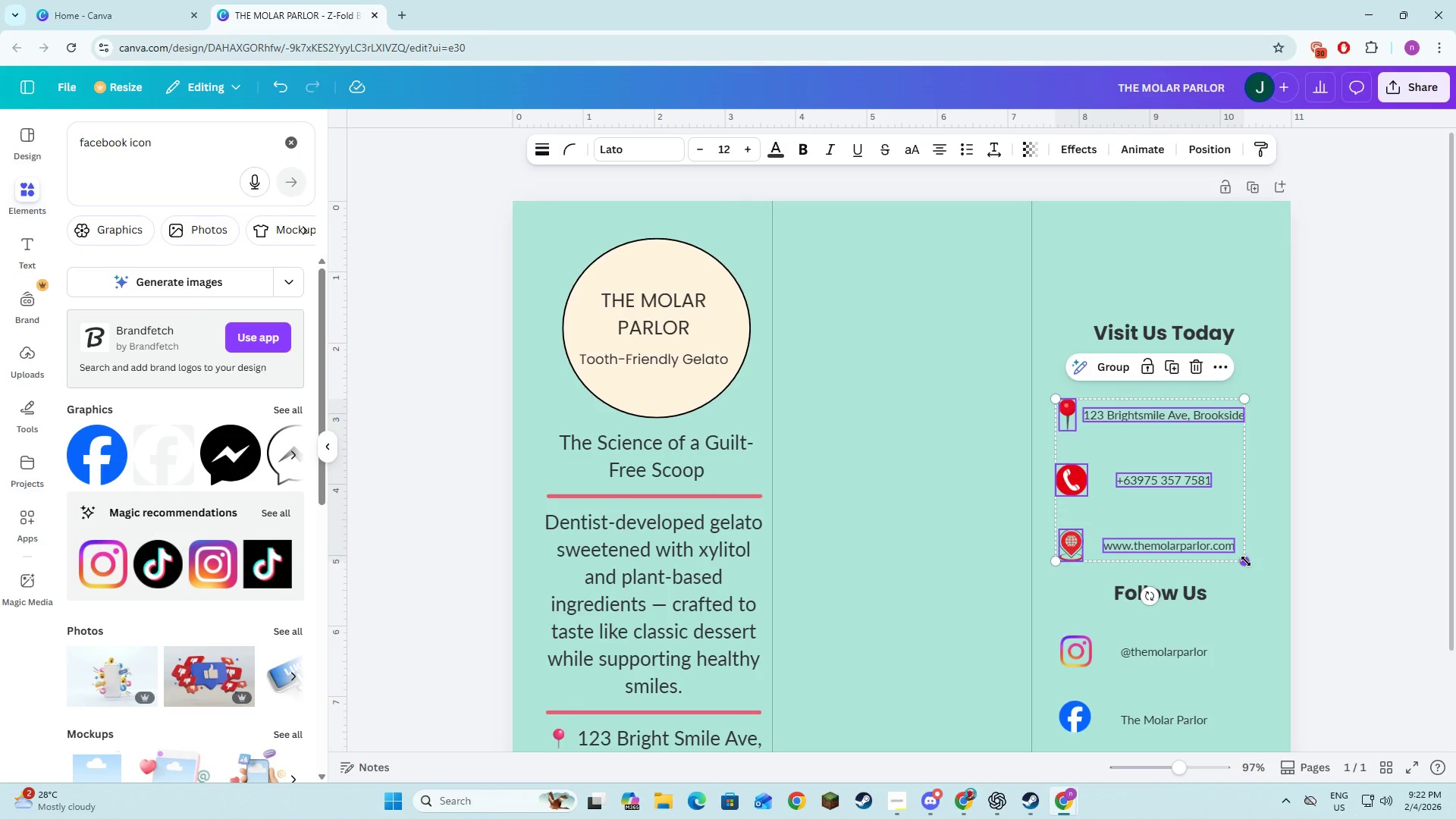 
left_click_drag(start_coordinate=[1246, 561], to_coordinate=[1242, 519])
 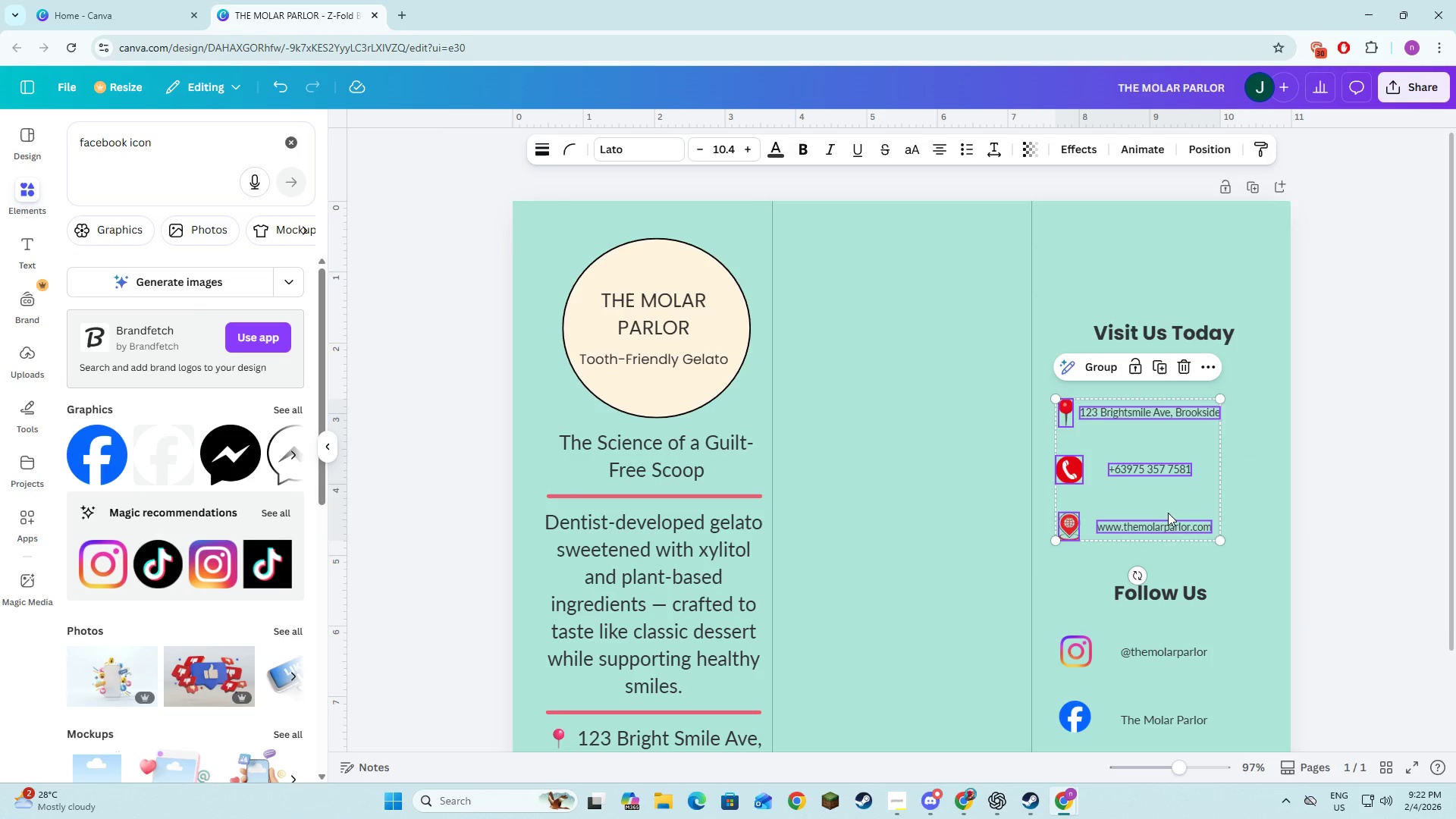 
left_click_drag(start_coordinate=[1161, 498], to_coordinate=[1187, 485])
 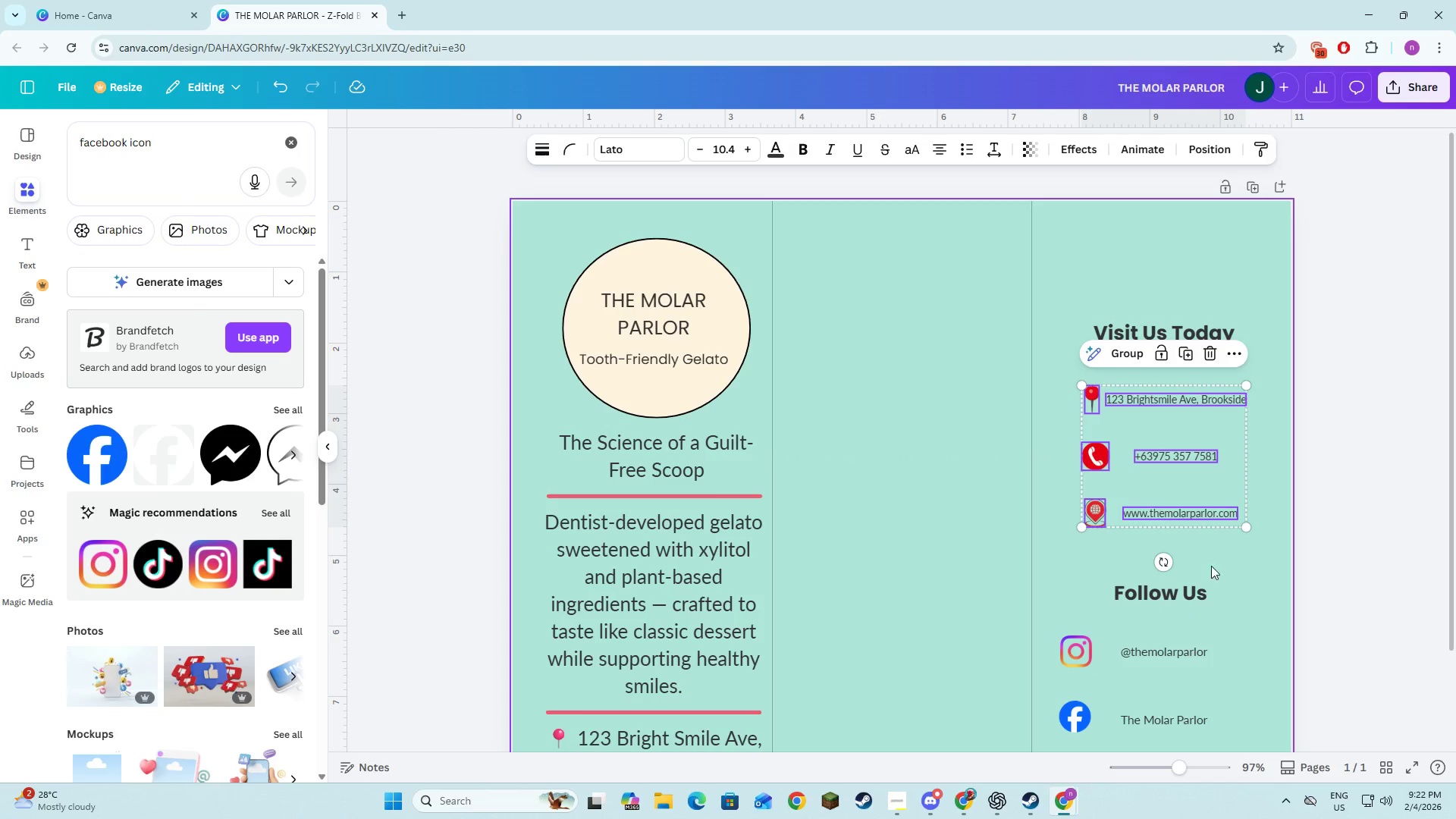 
left_click([1213, 571])
 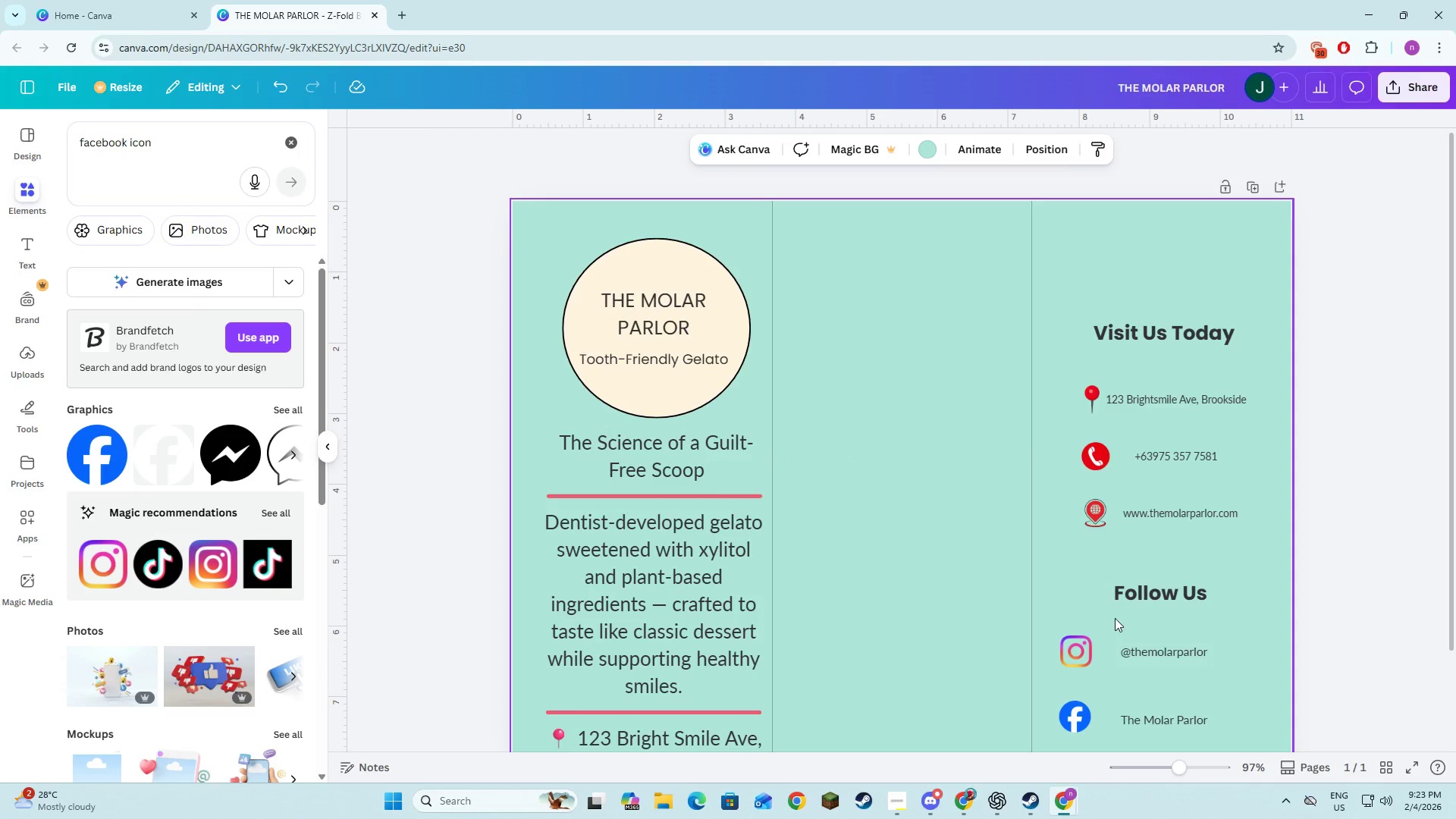 
scroll: coordinate [1115, 618], scroll_direction: down, amount: 1.0
 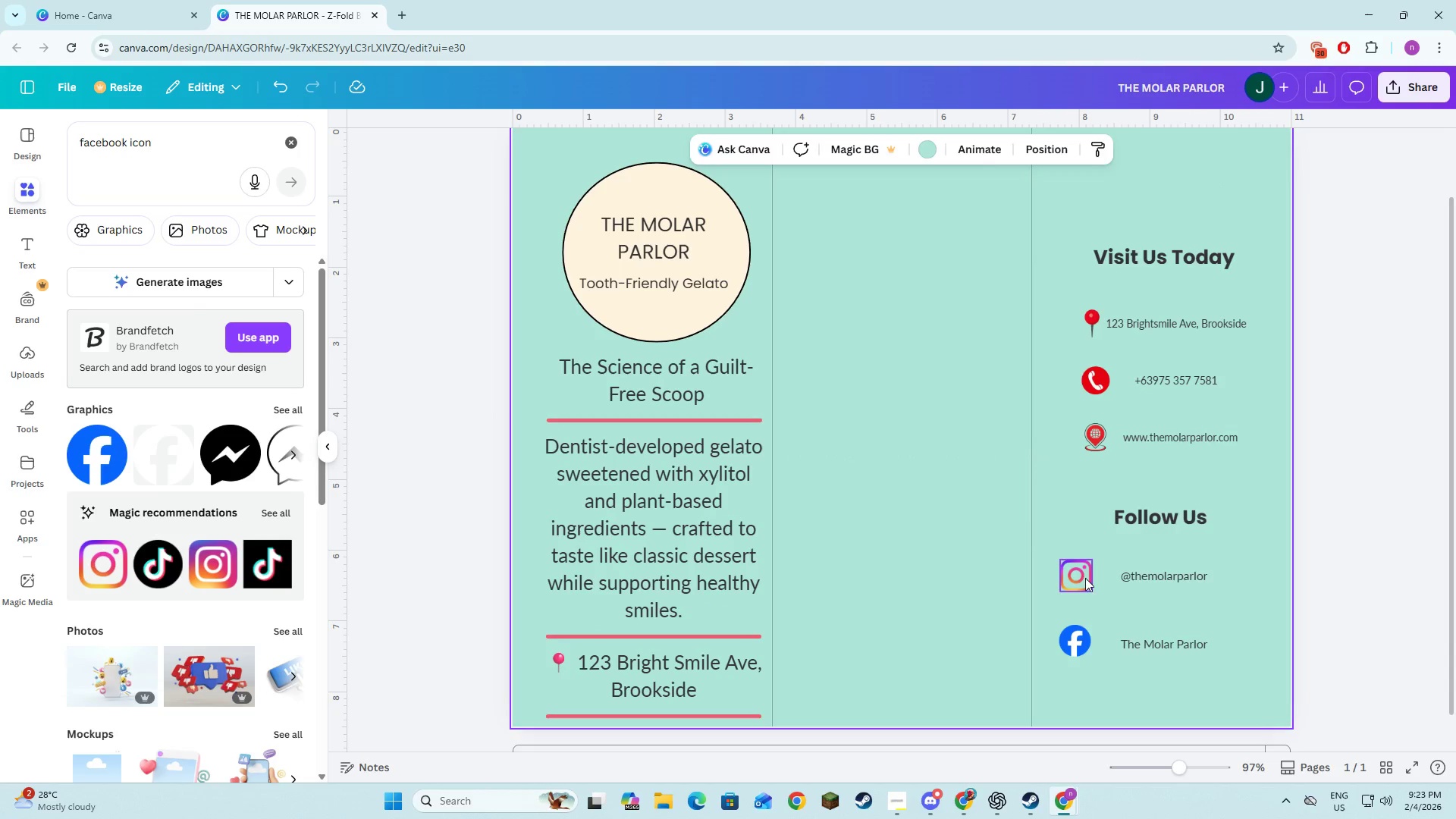 
left_click([1082, 582])
 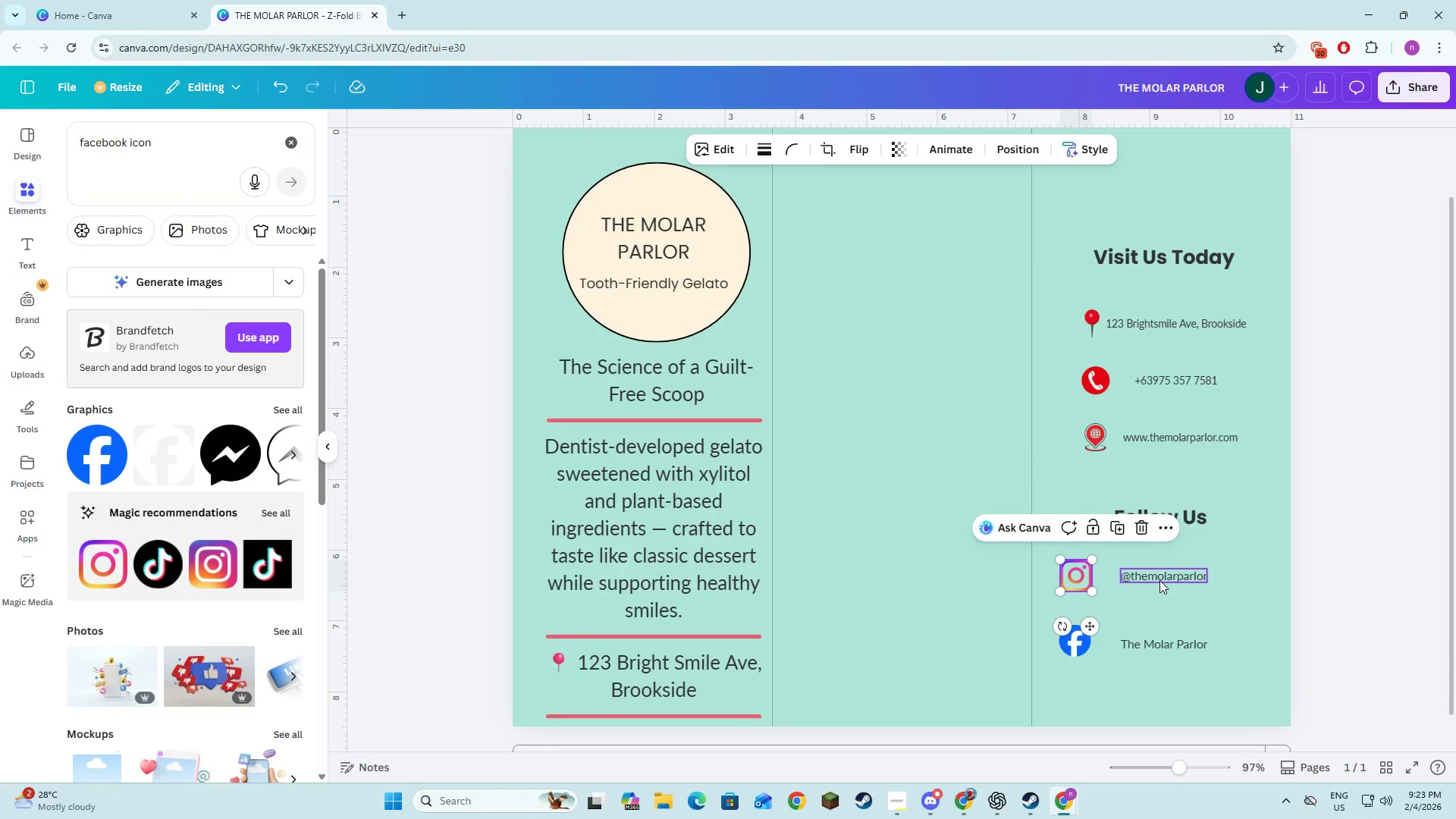 
hold_key(key=ShiftLeft, duration=1.5)
left_click([1161, 639])
 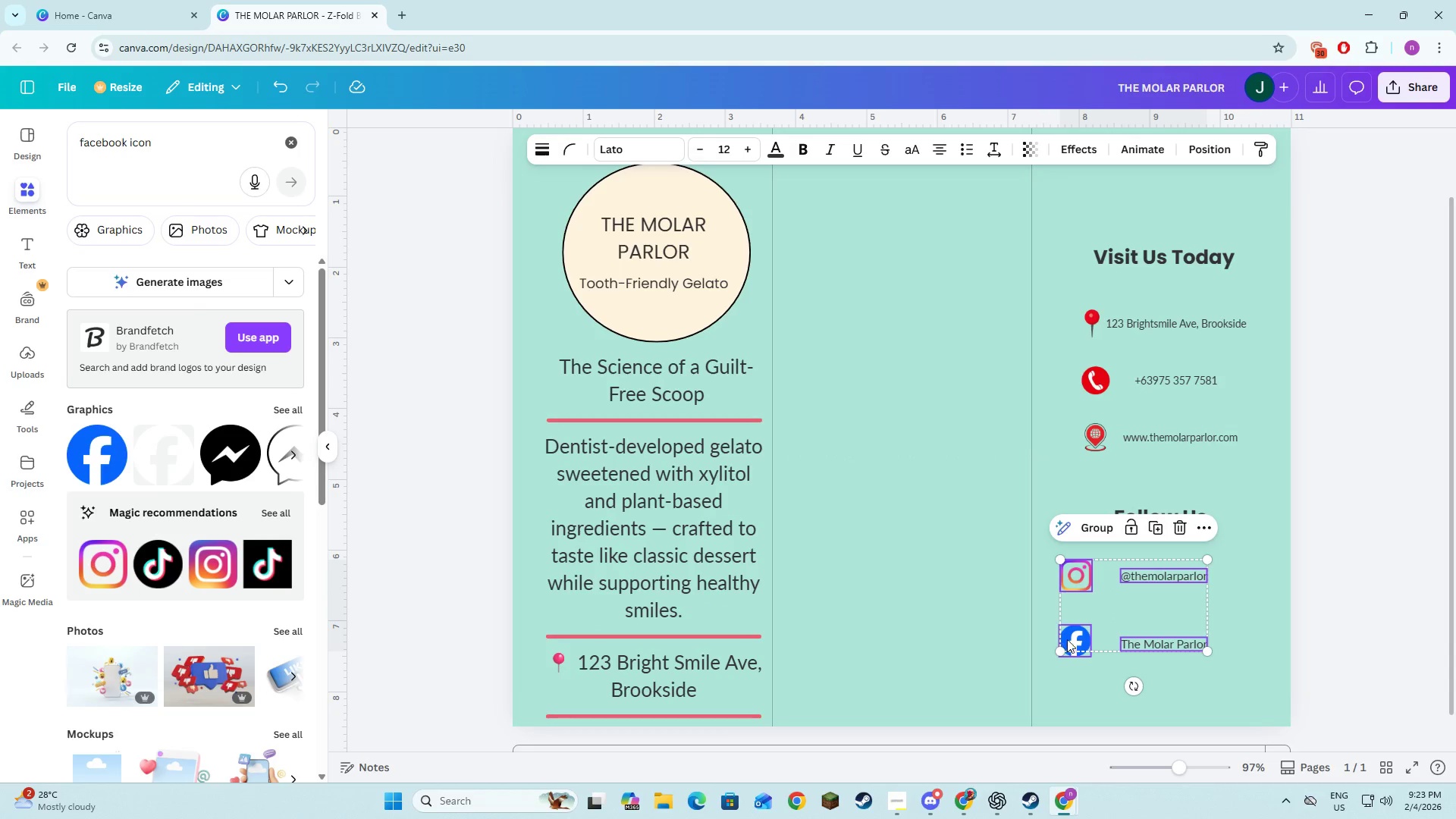 
hold_key(key=ShiftLeft, duration=1.52)
left_click([1075, 635])
 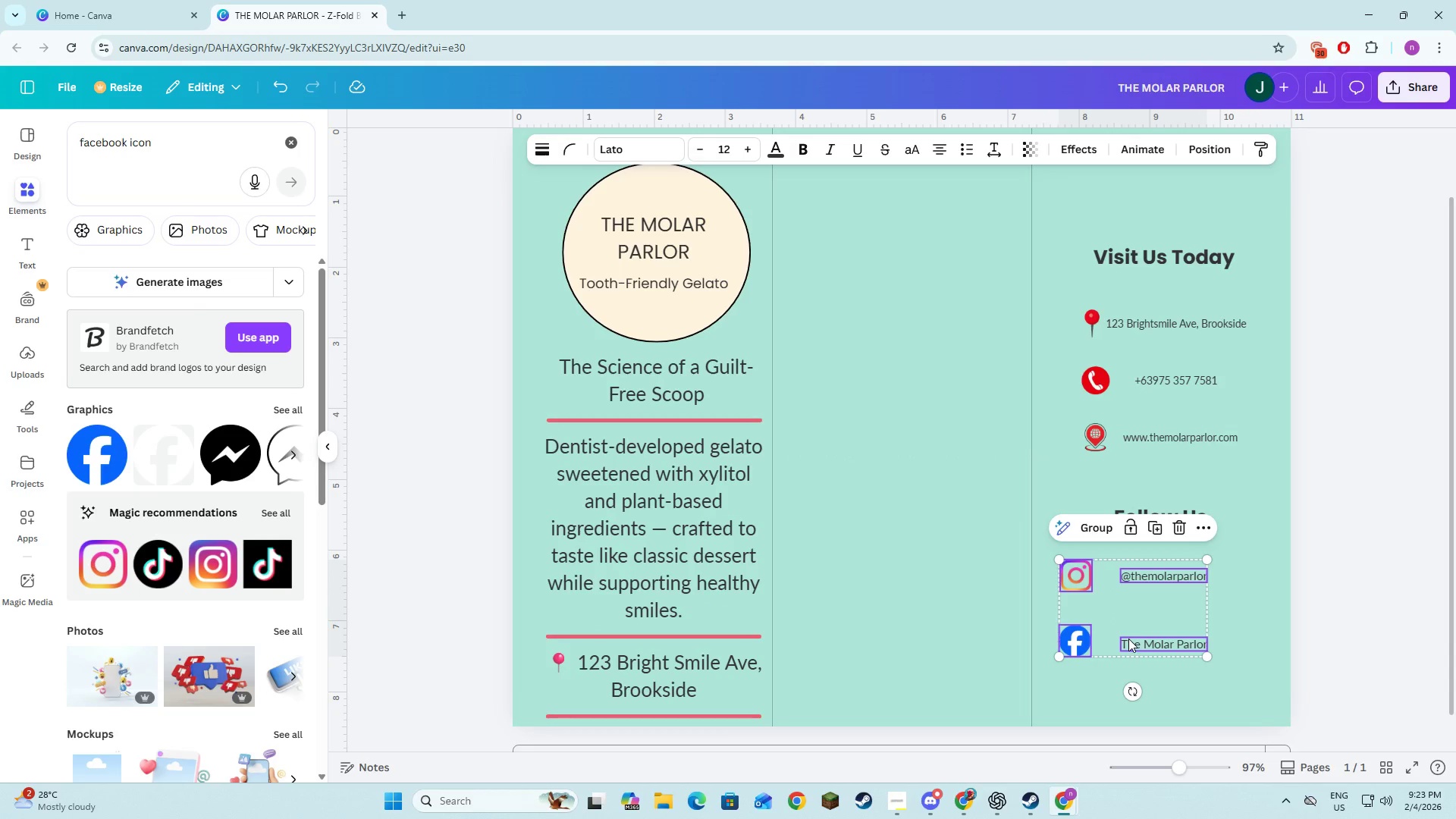 
key(Shift+ShiftLeft)
 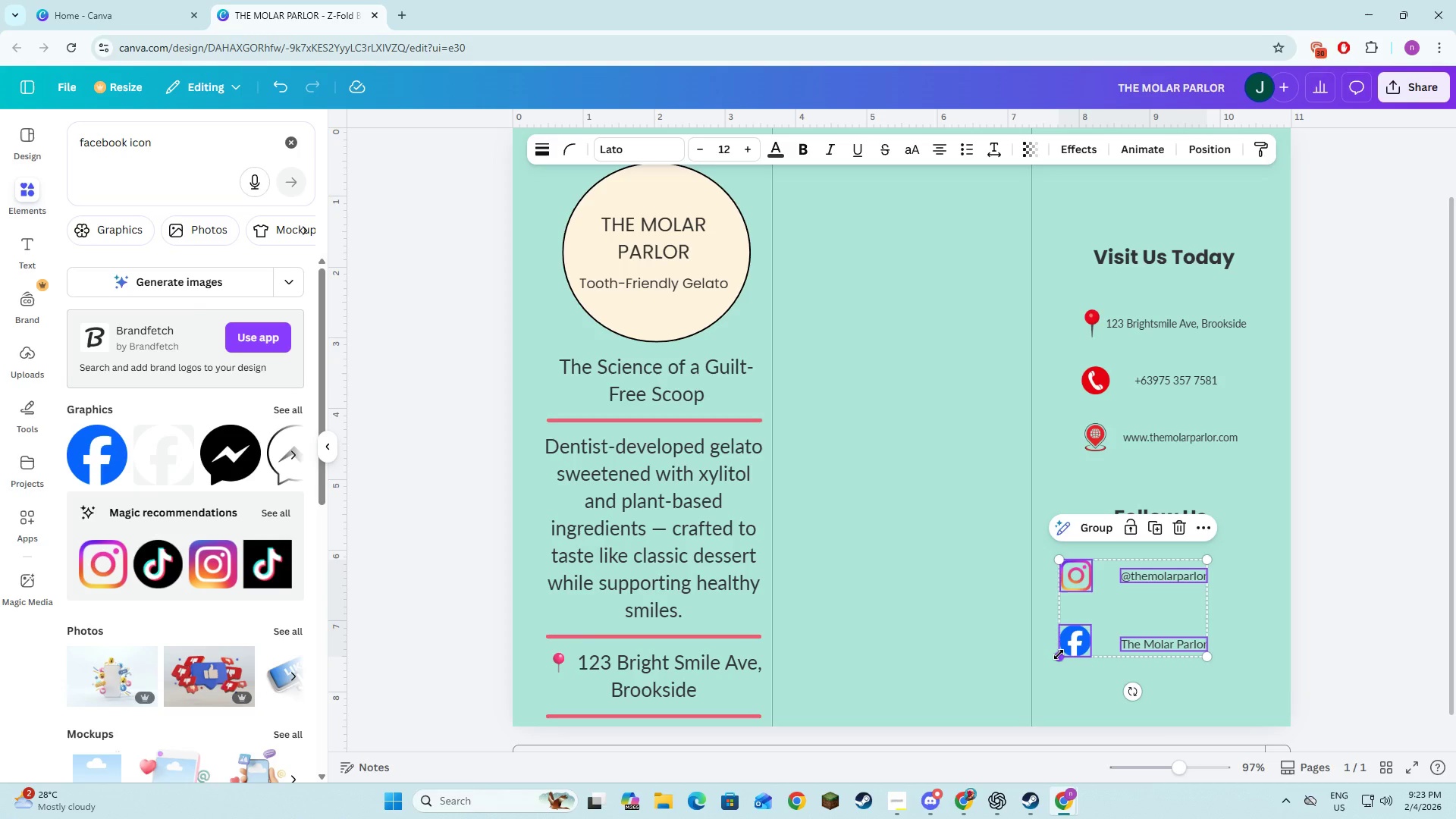 
left_click_drag(start_coordinate=[1062, 659], to_coordinate=[1084, 647])
 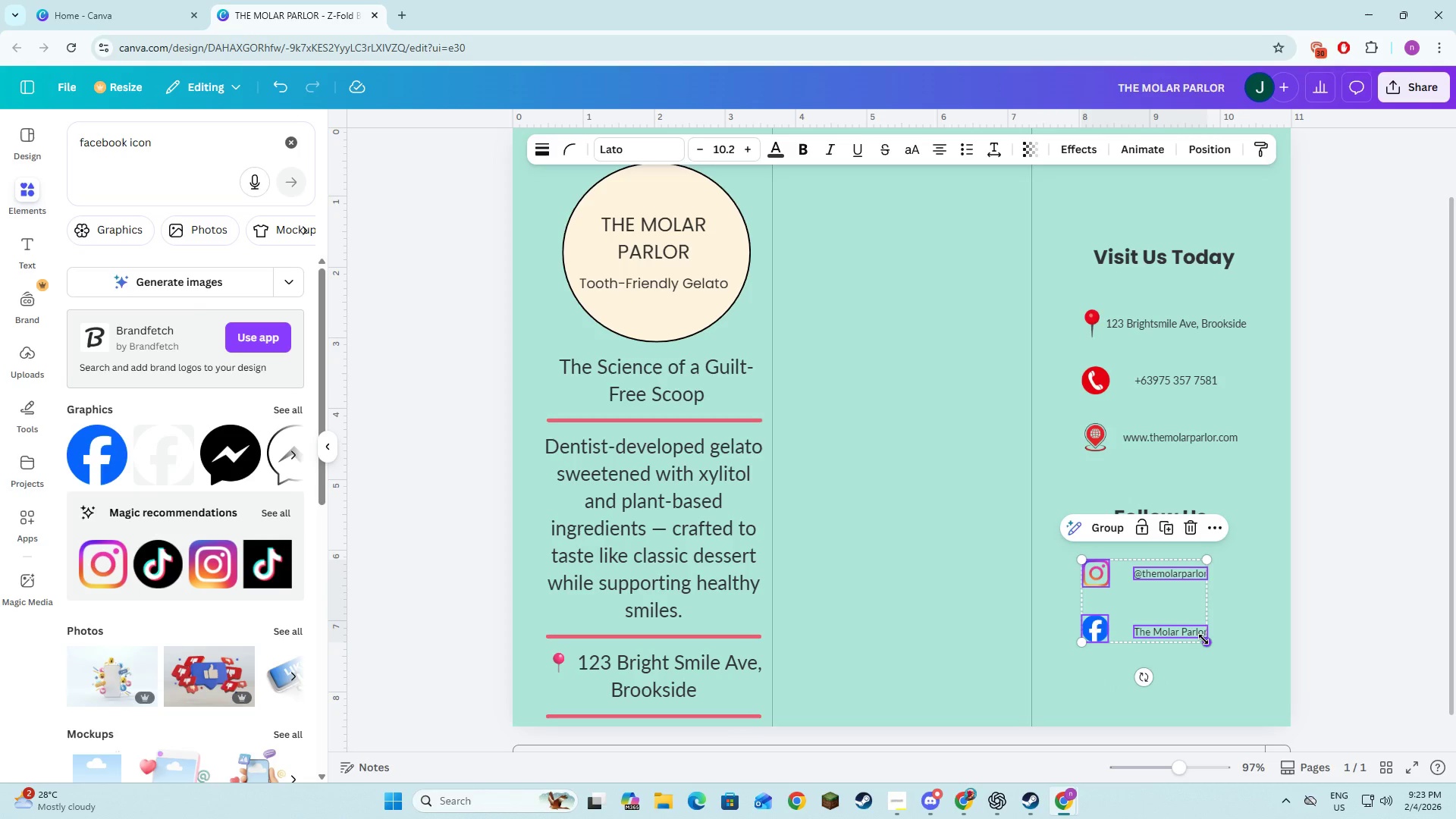 
left_click_drag(start_coordinate=[1203, 639], to_coordinate=[1243, 664])
 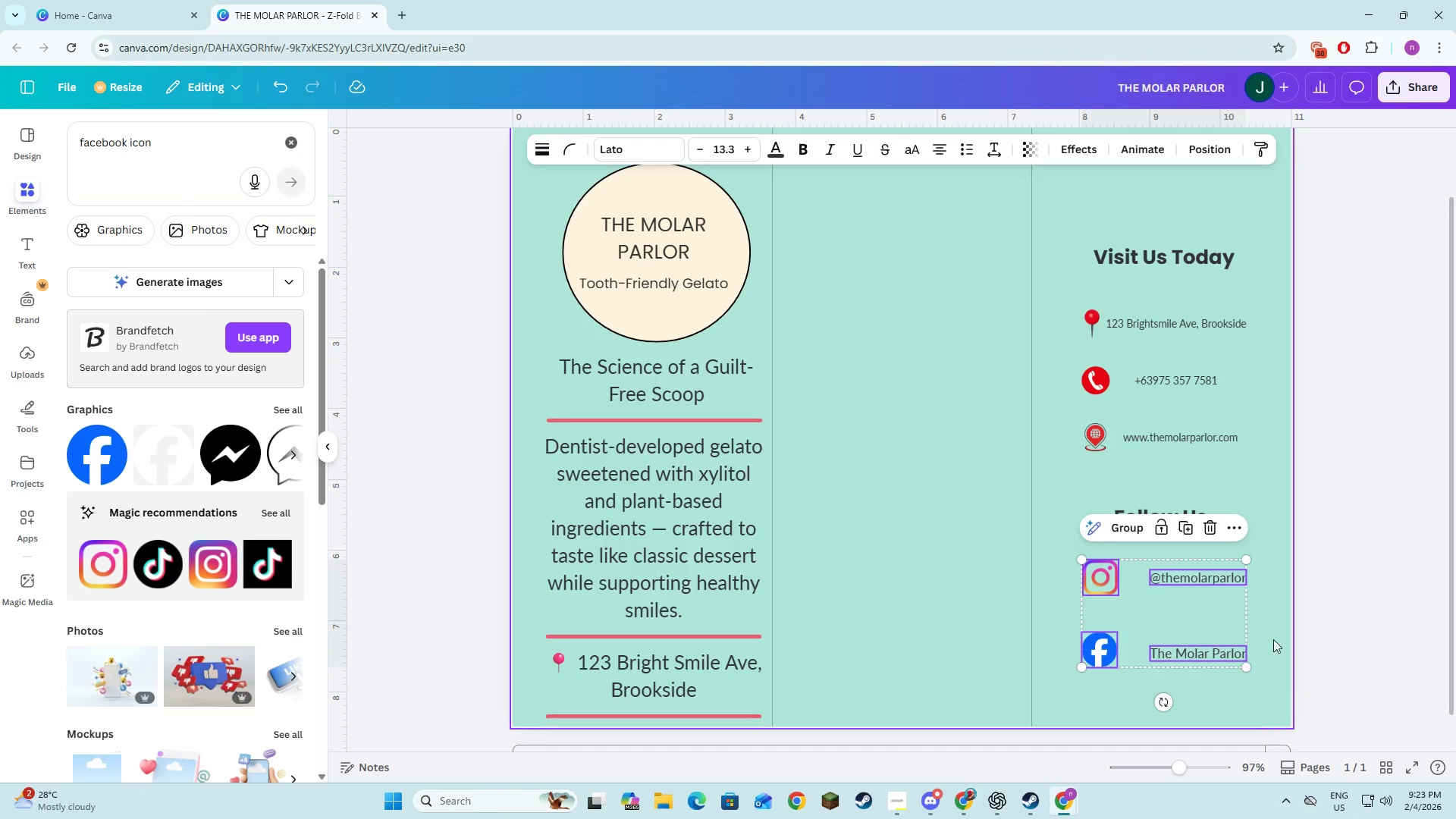 
left_click([1273, 639])
 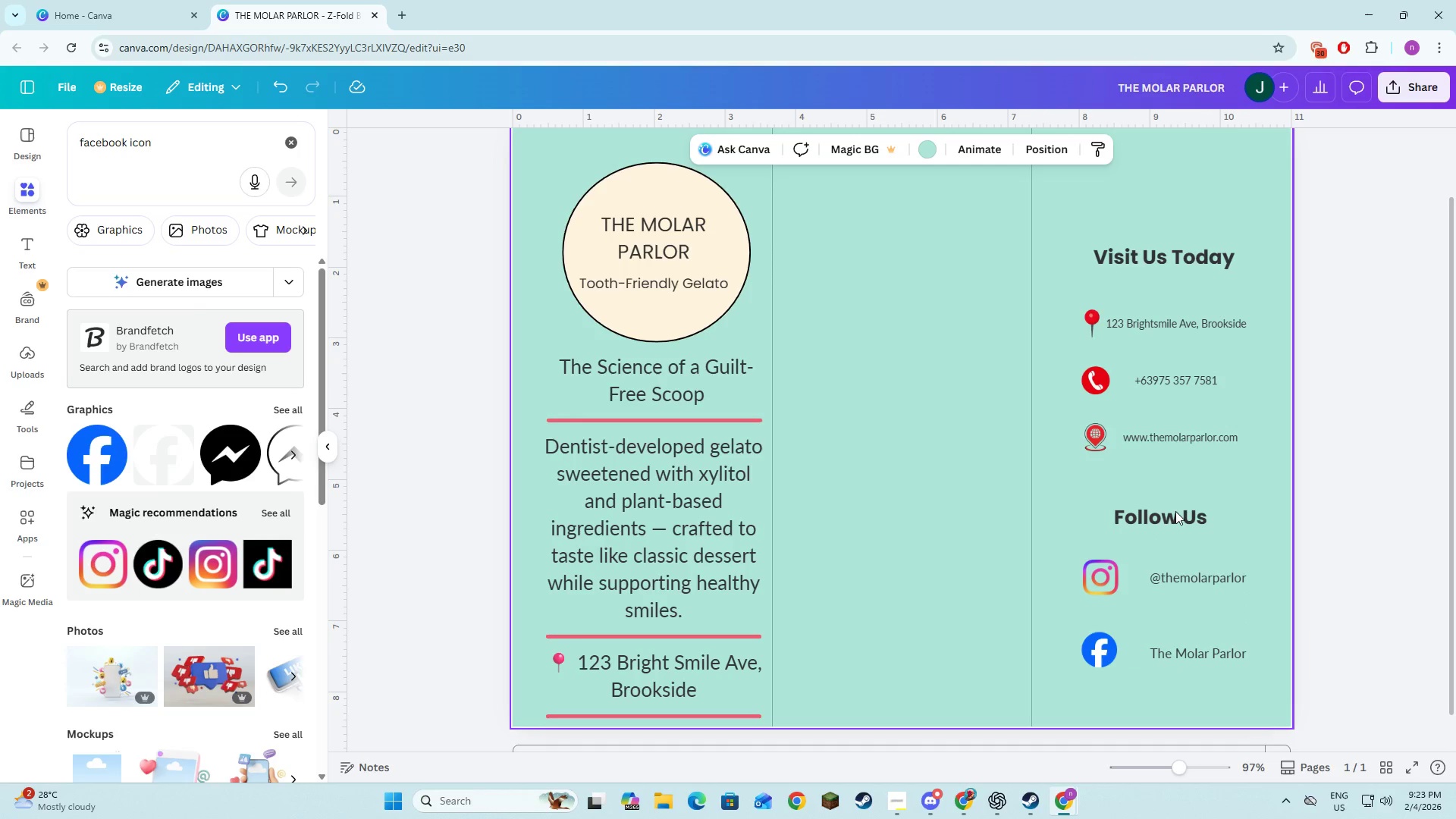 
left_click([1211, 662])
 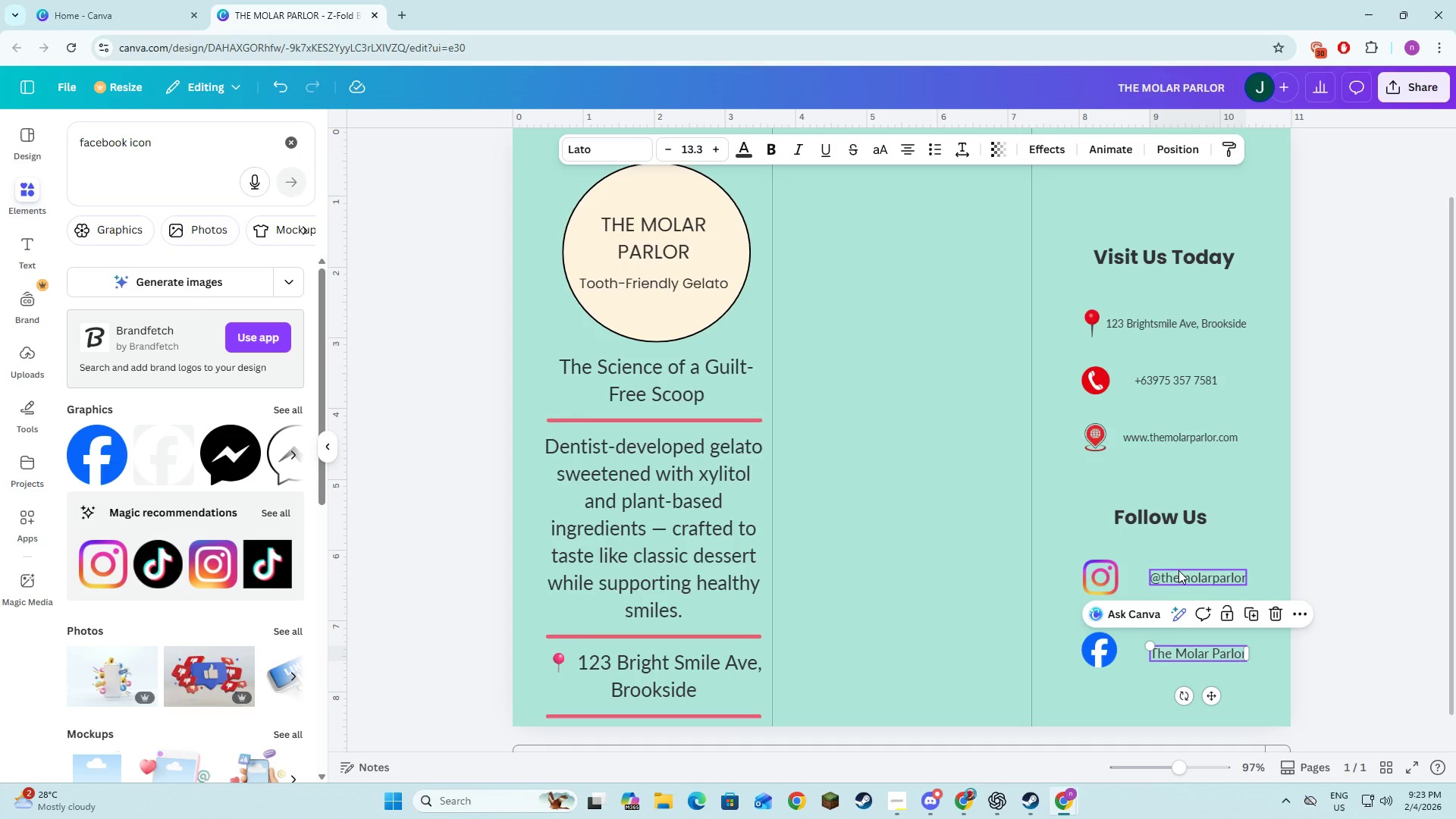 
left_click([1178, 573])
 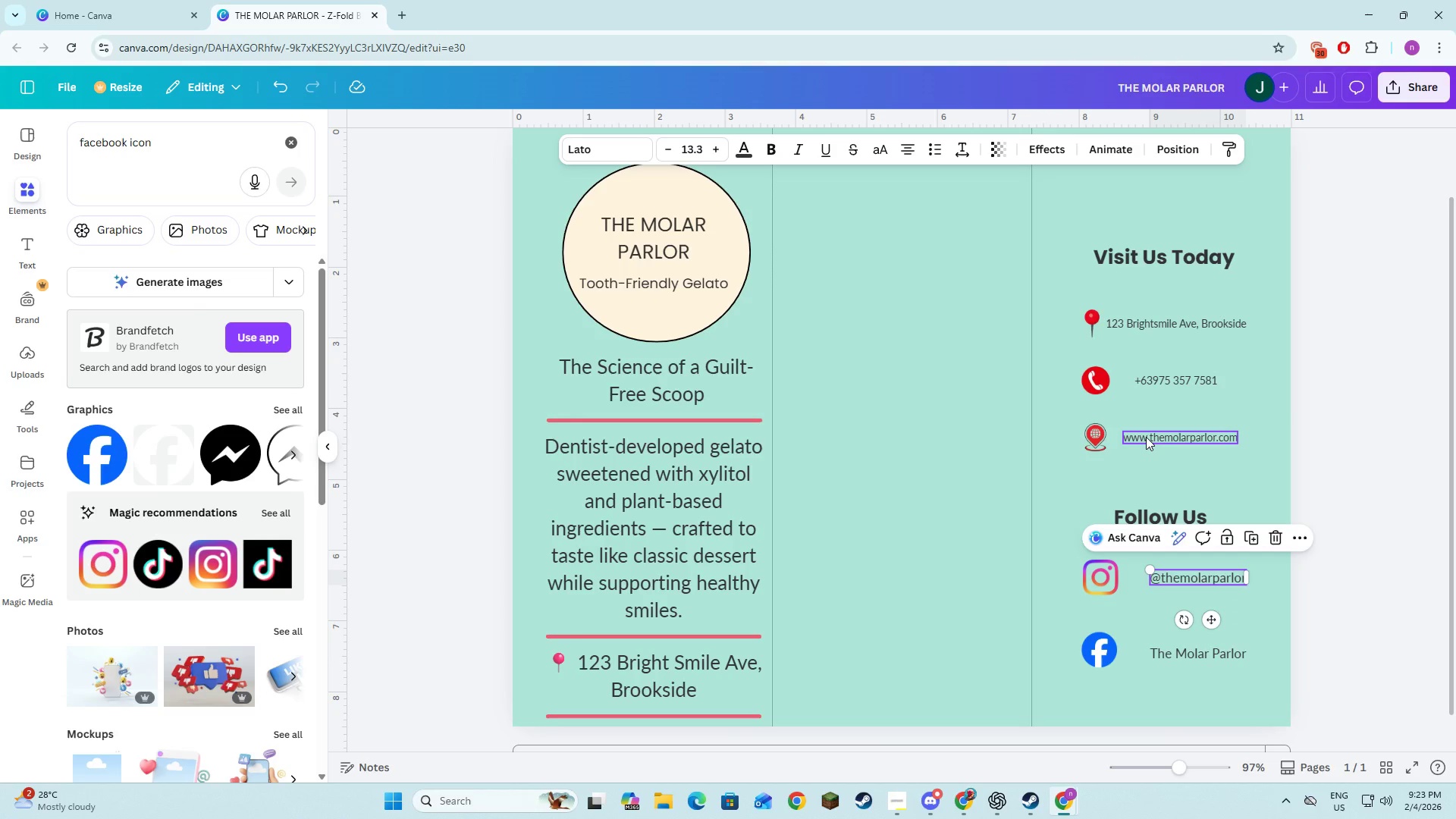 
left_click([1146, 437])
 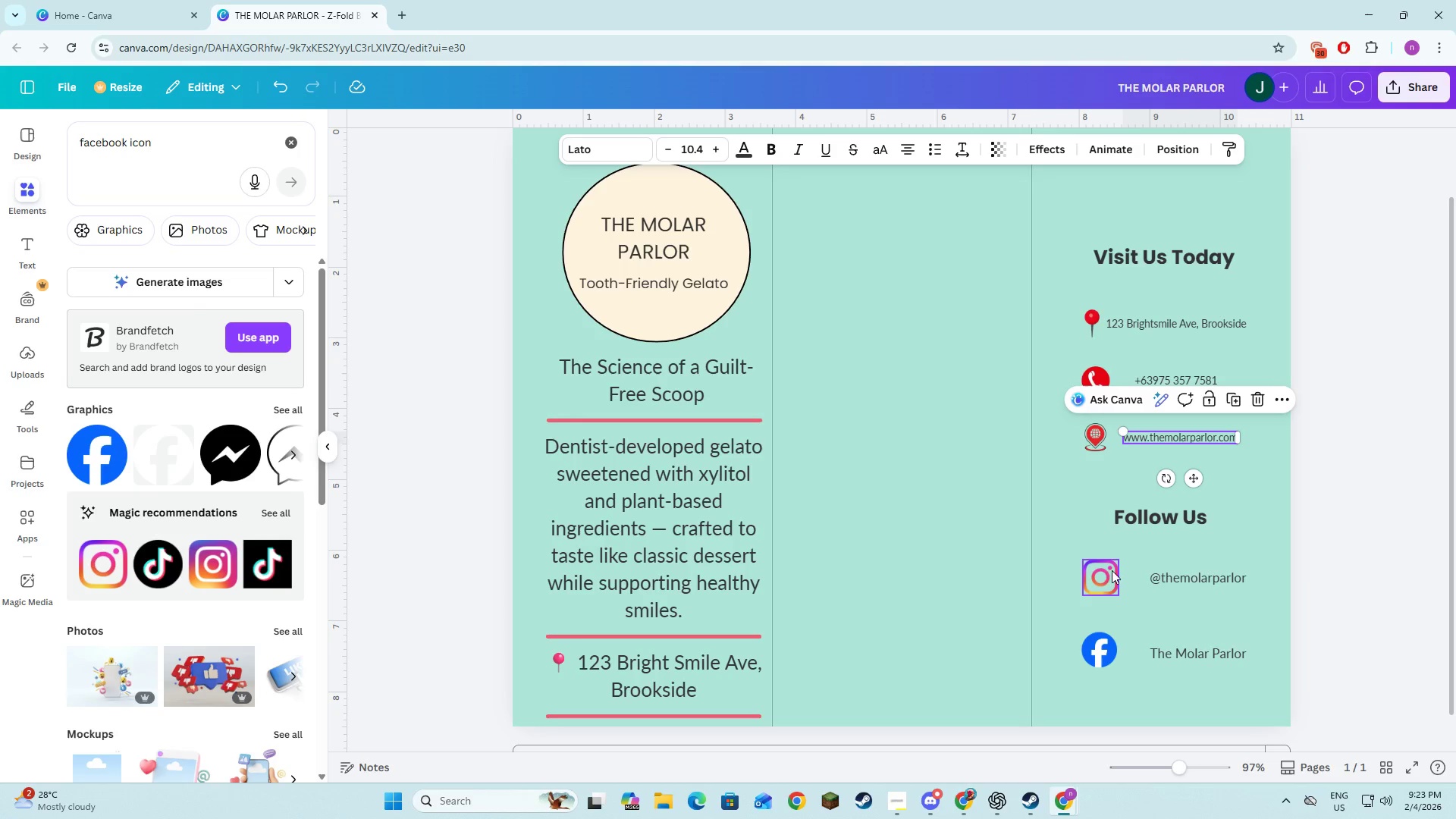 
left_click([1108, 572])
 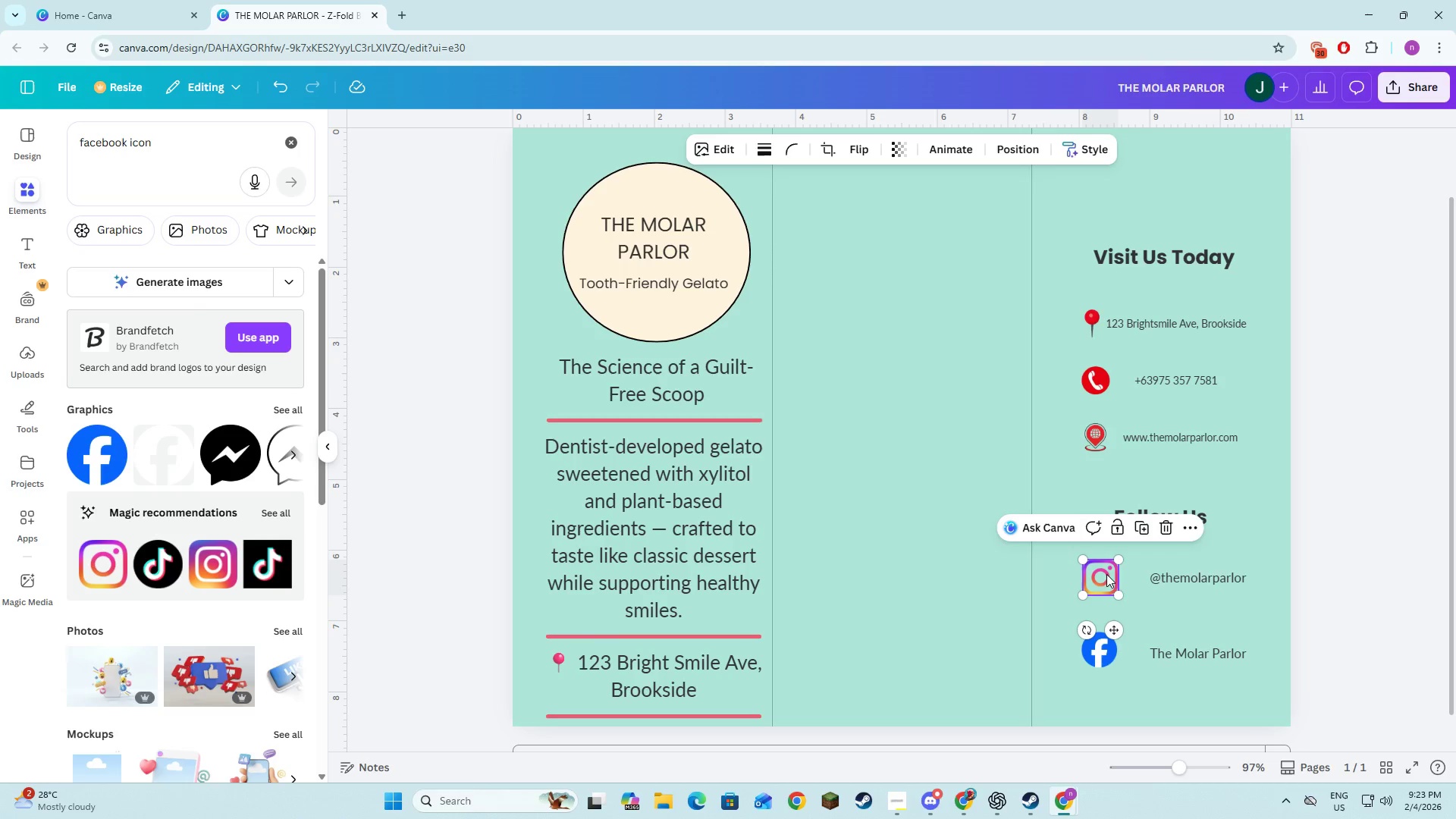 
left_click_drag(start_coordinate=[1103, 582], to_coordinate=[1056, 445])
 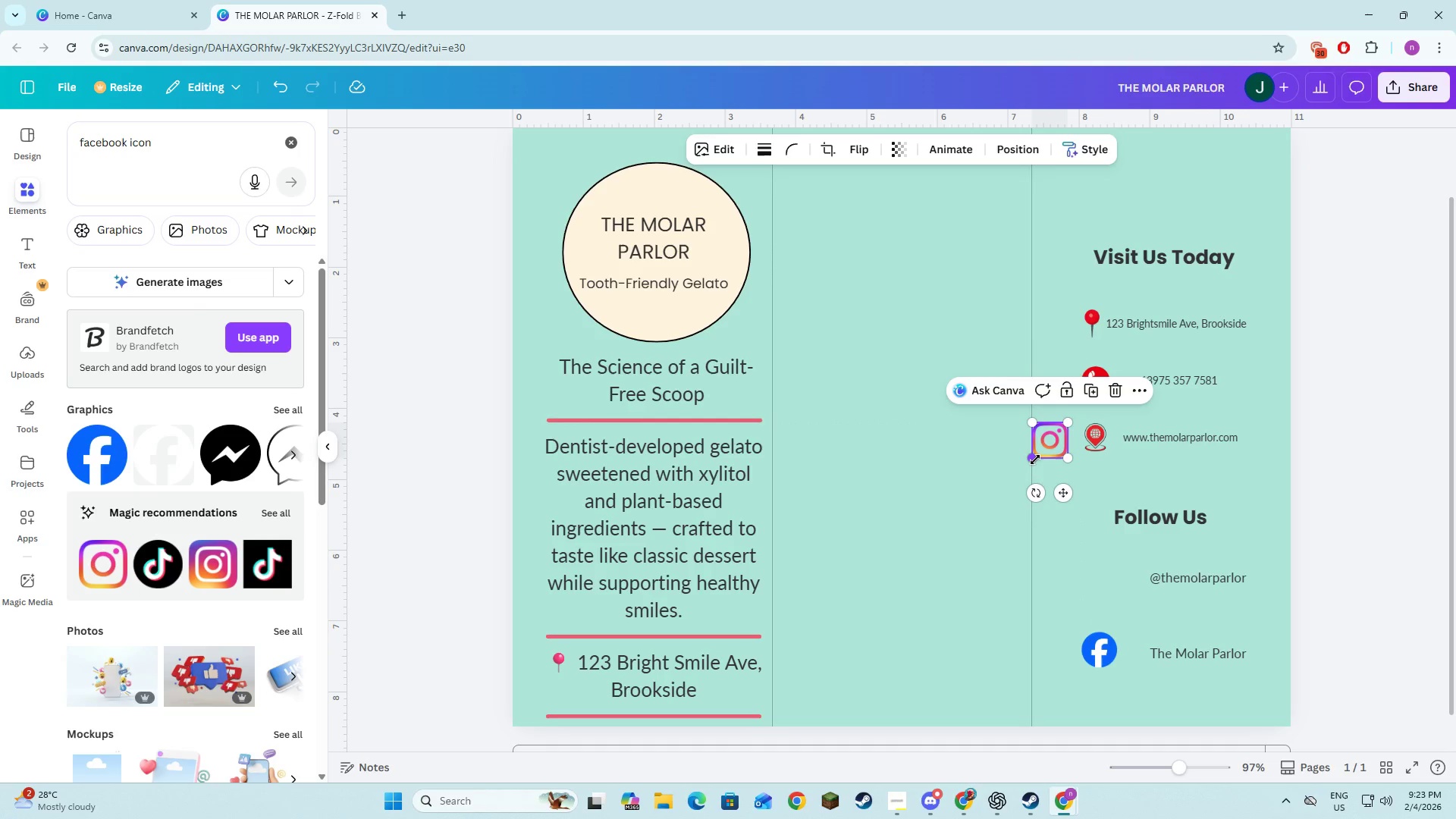 
left_click_drag(start_coordinate=[1035, 460], to_coordinate=[1038, 453])
 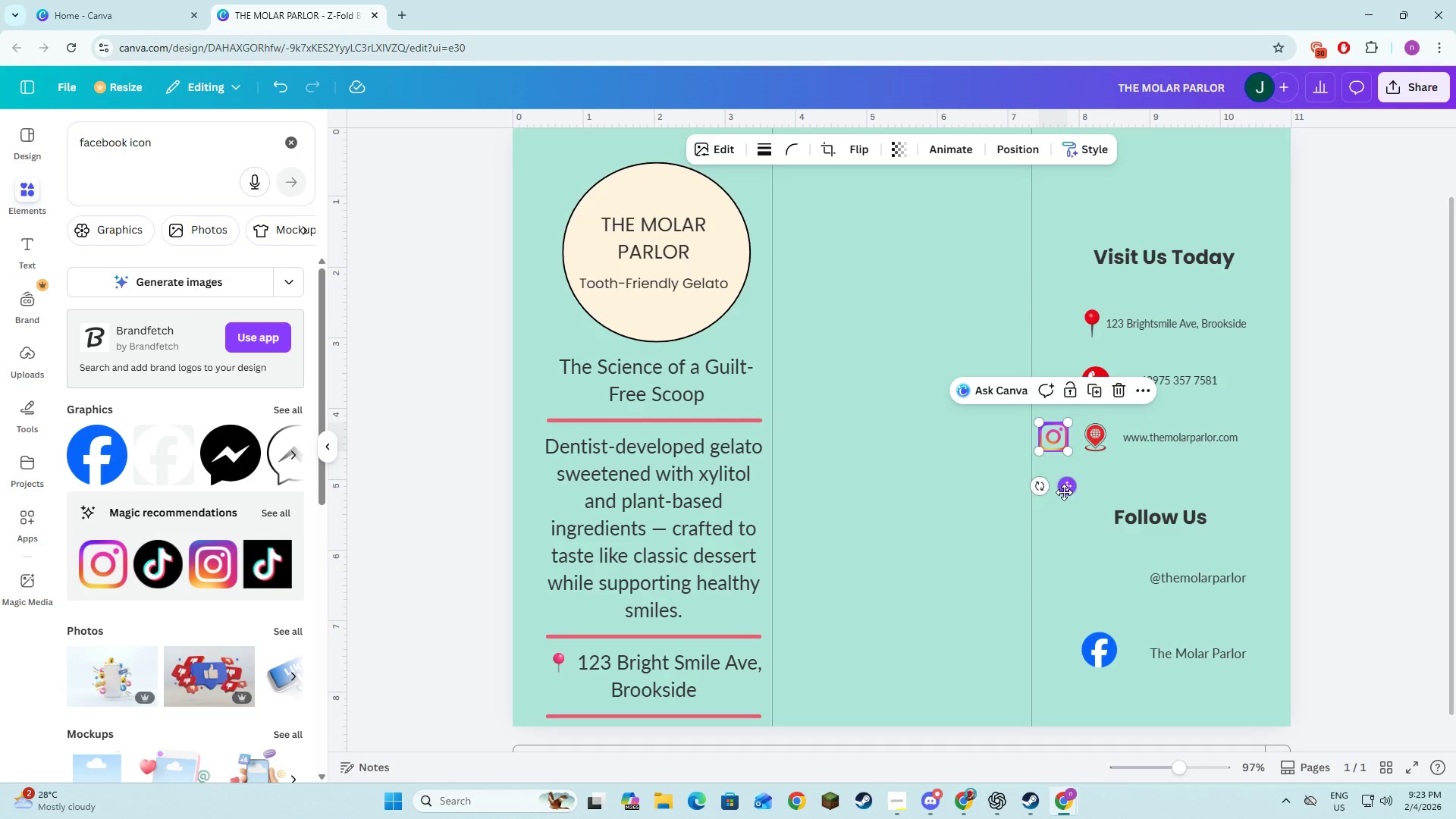 
left_click_drag(start_coordinate=[1064, 492], to_coordinate=[1112, 629])
 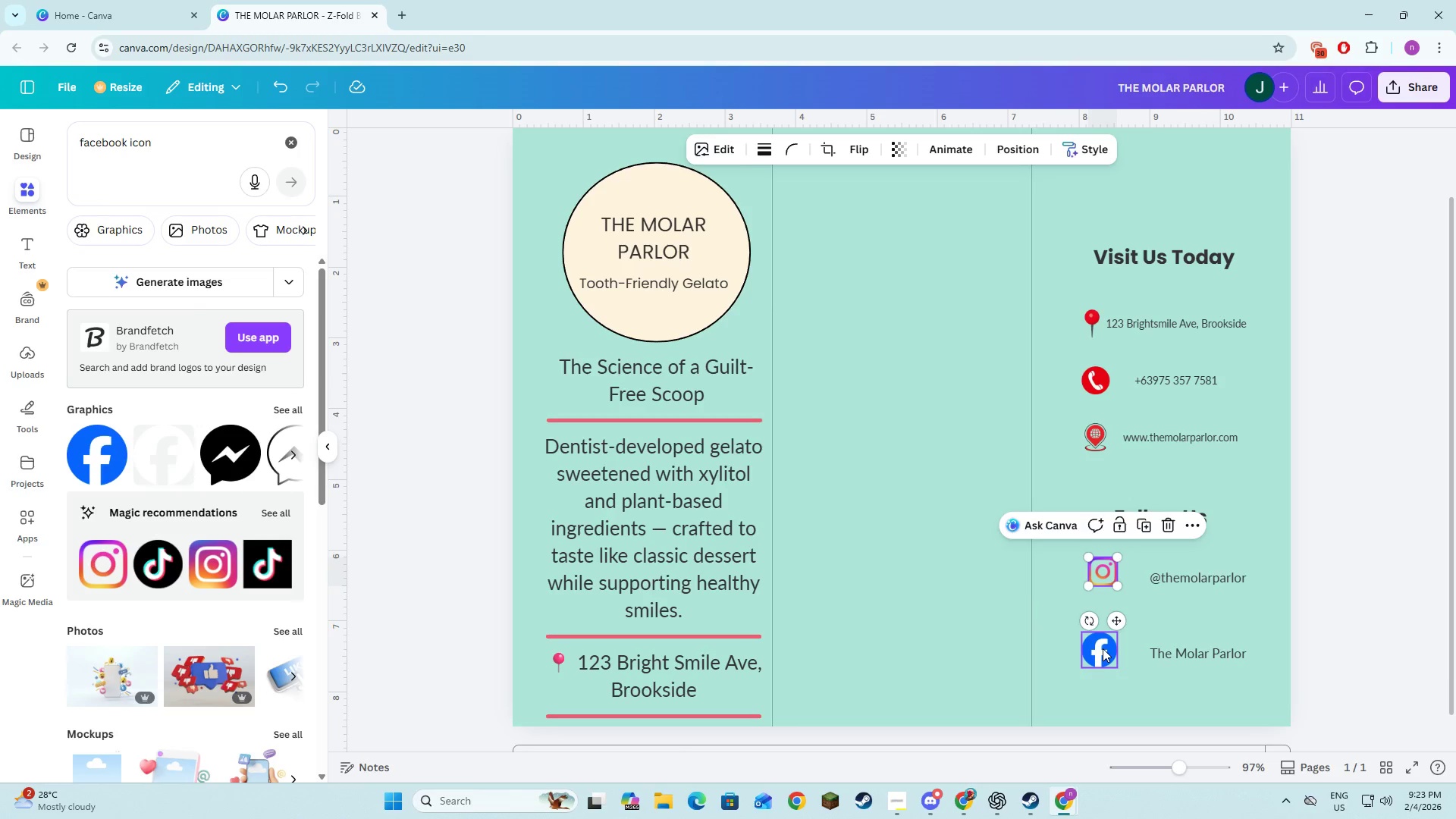 
left_click([1103, 648])
 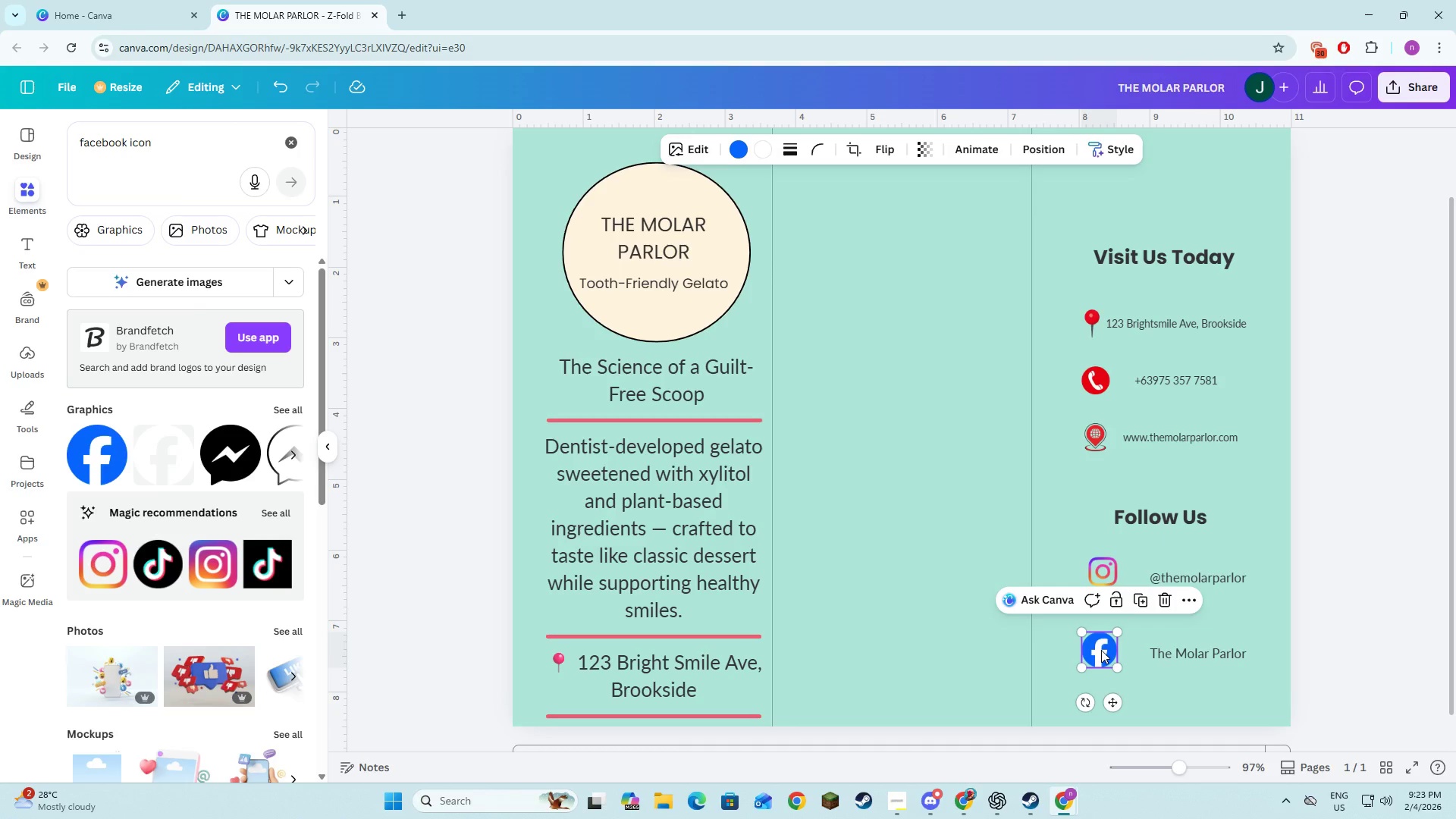 
left_click_drag(start_coordinate=[1103, 650], to_coordinate=[1061, 574])
 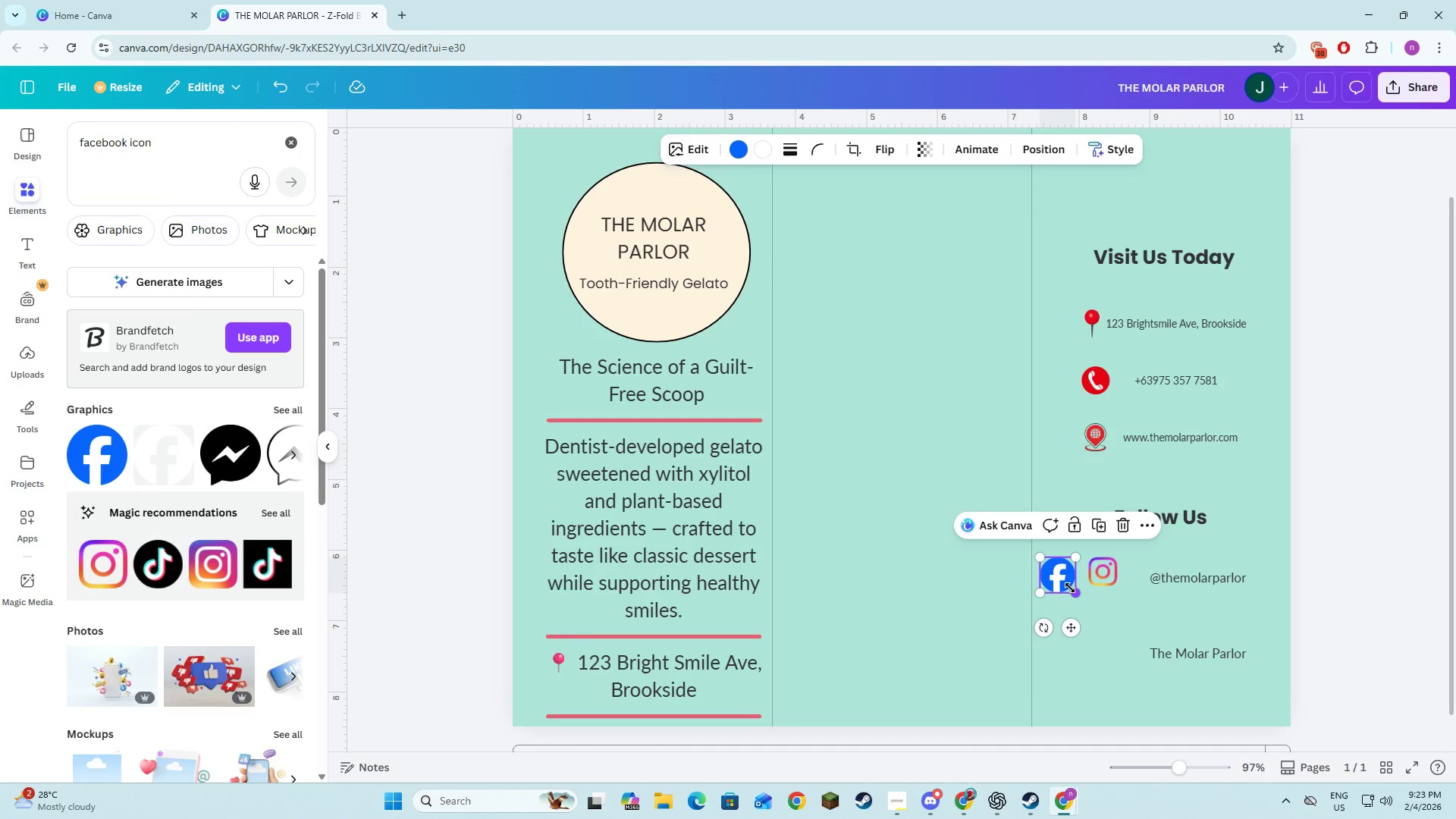 
left_click_drag(start_coordinate=[1070, 588], to_coordinate=[1068, 579])
 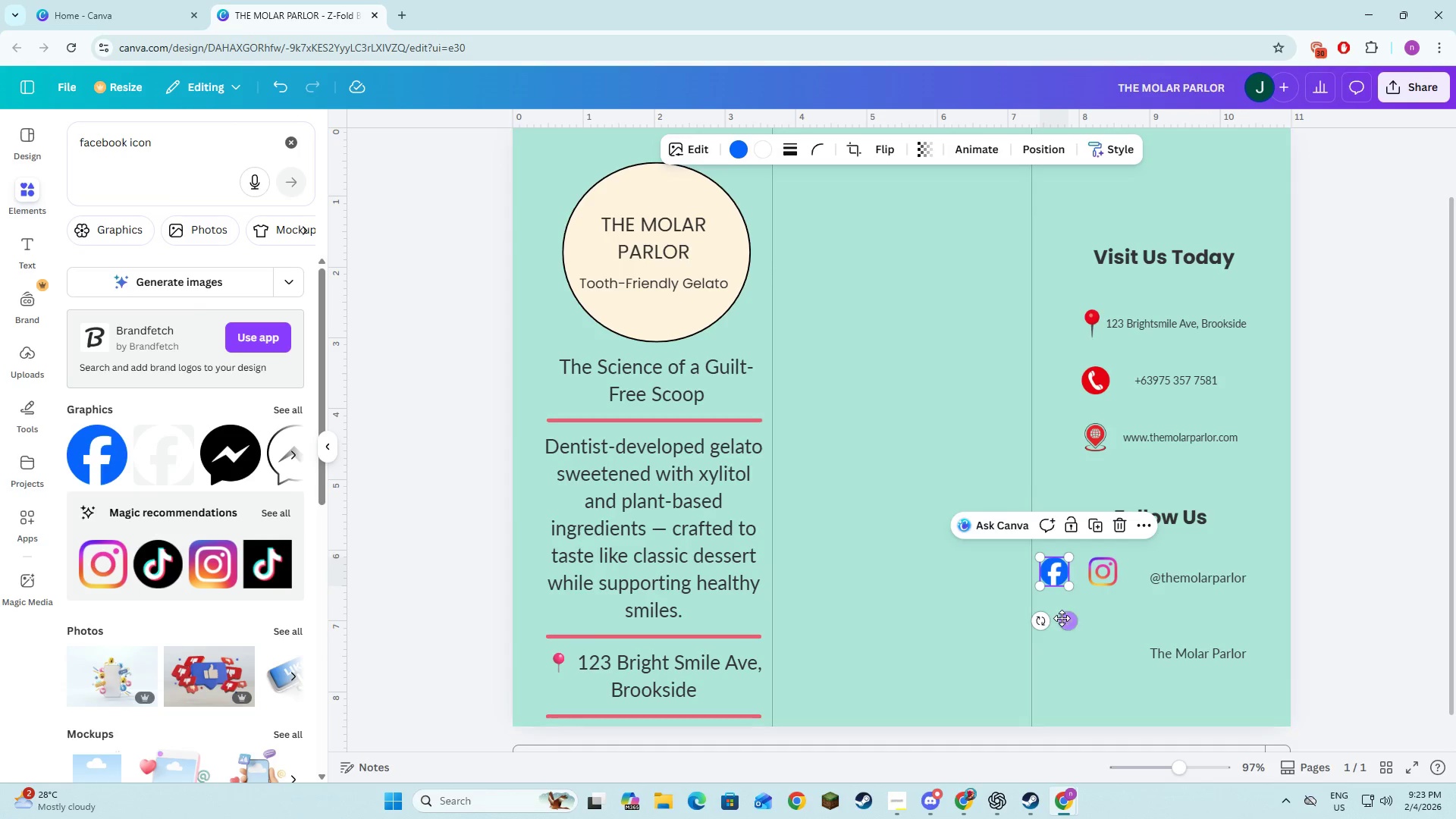 
left_click_drag(start_coordinate=[1062, 618], to_coordinate=[1110, 675])
 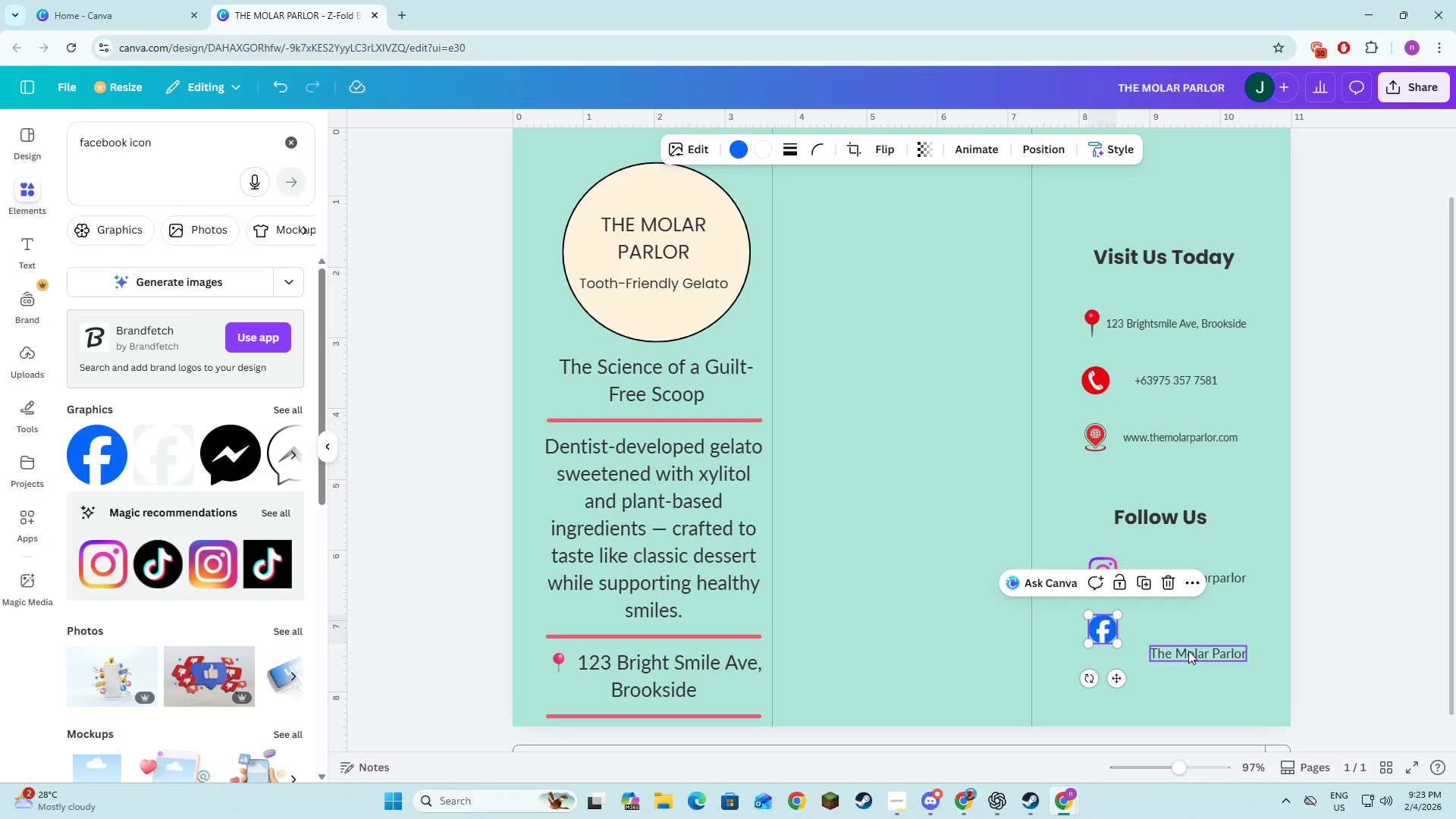 
left_click([1188, 651])
 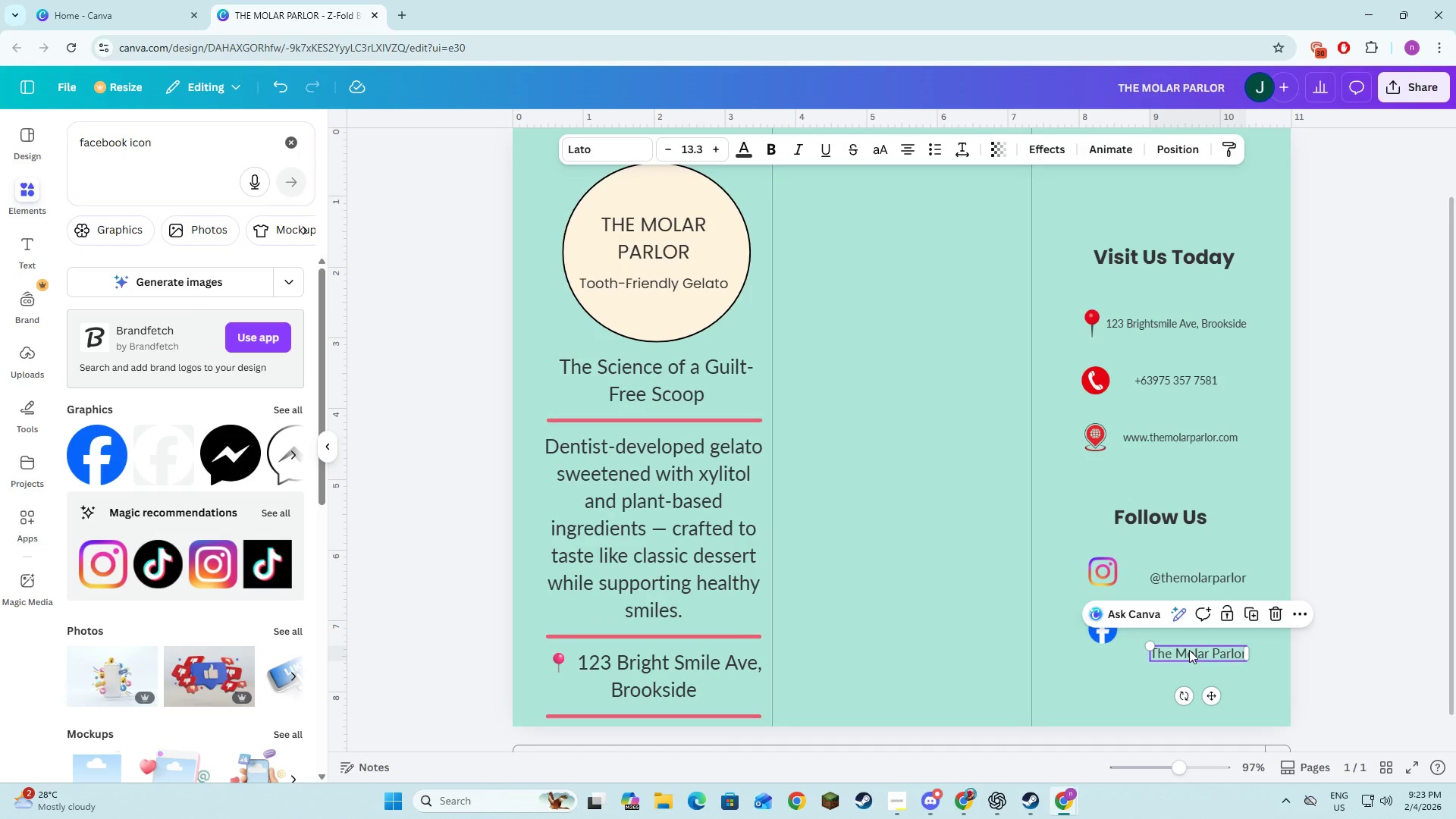 
left_click_drag(start_coordinate=[1189, 650], to_coordinate=[1188, 623])
 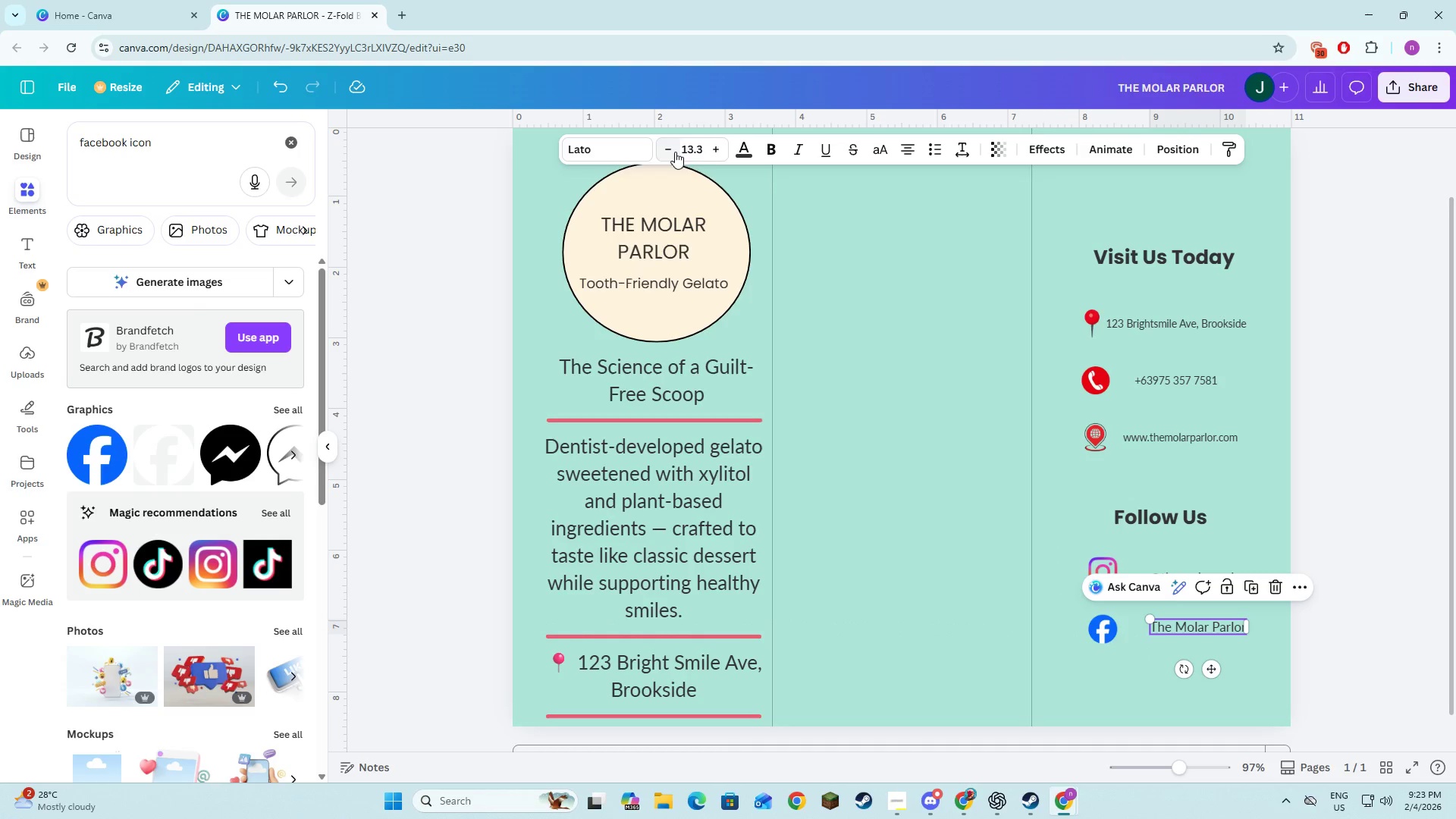 
left_click([673, 152])
 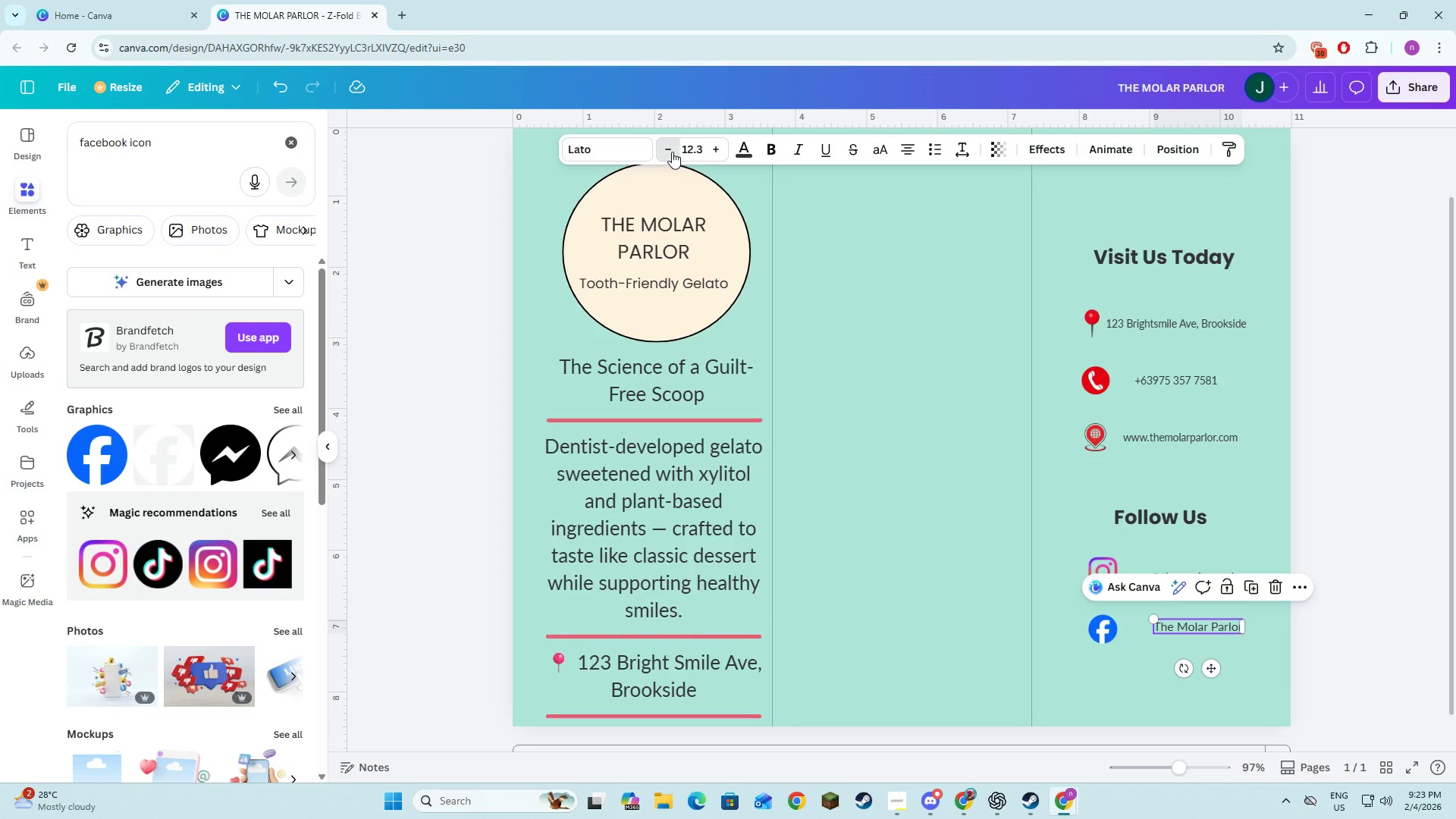 
double_click([672, 152])
 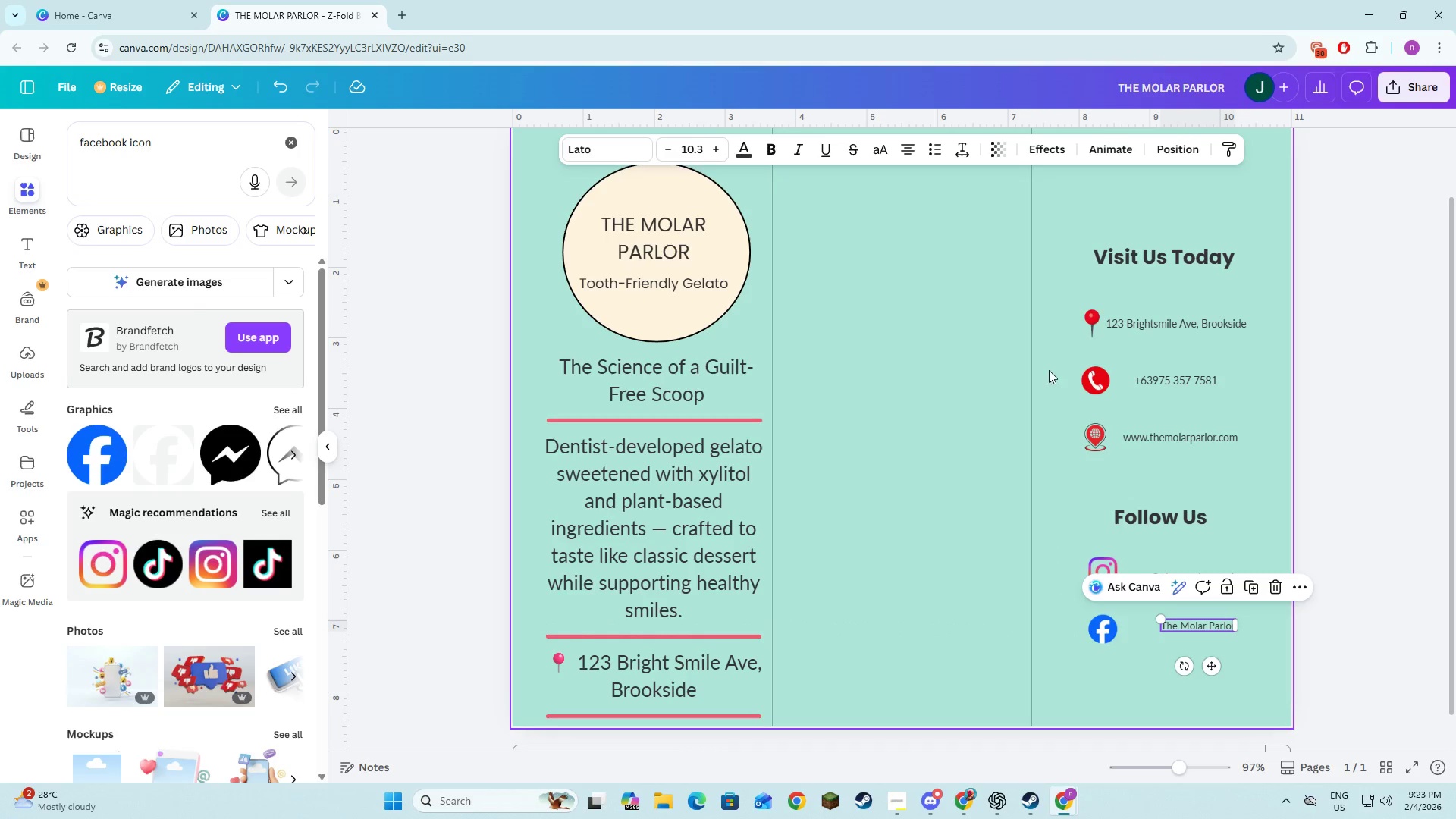 
left_click([1123, 322])
 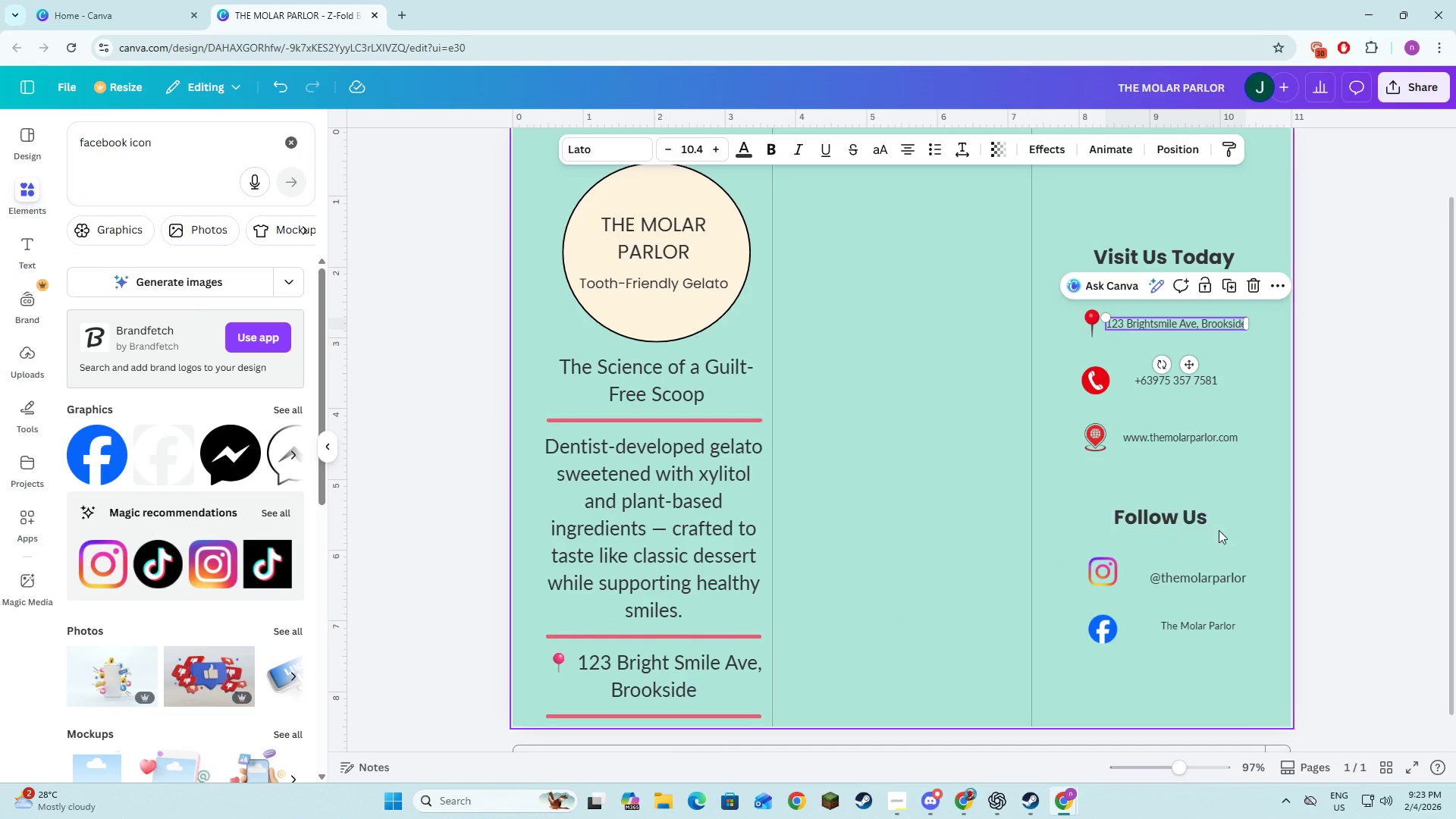 
left_click([1219, 584])
 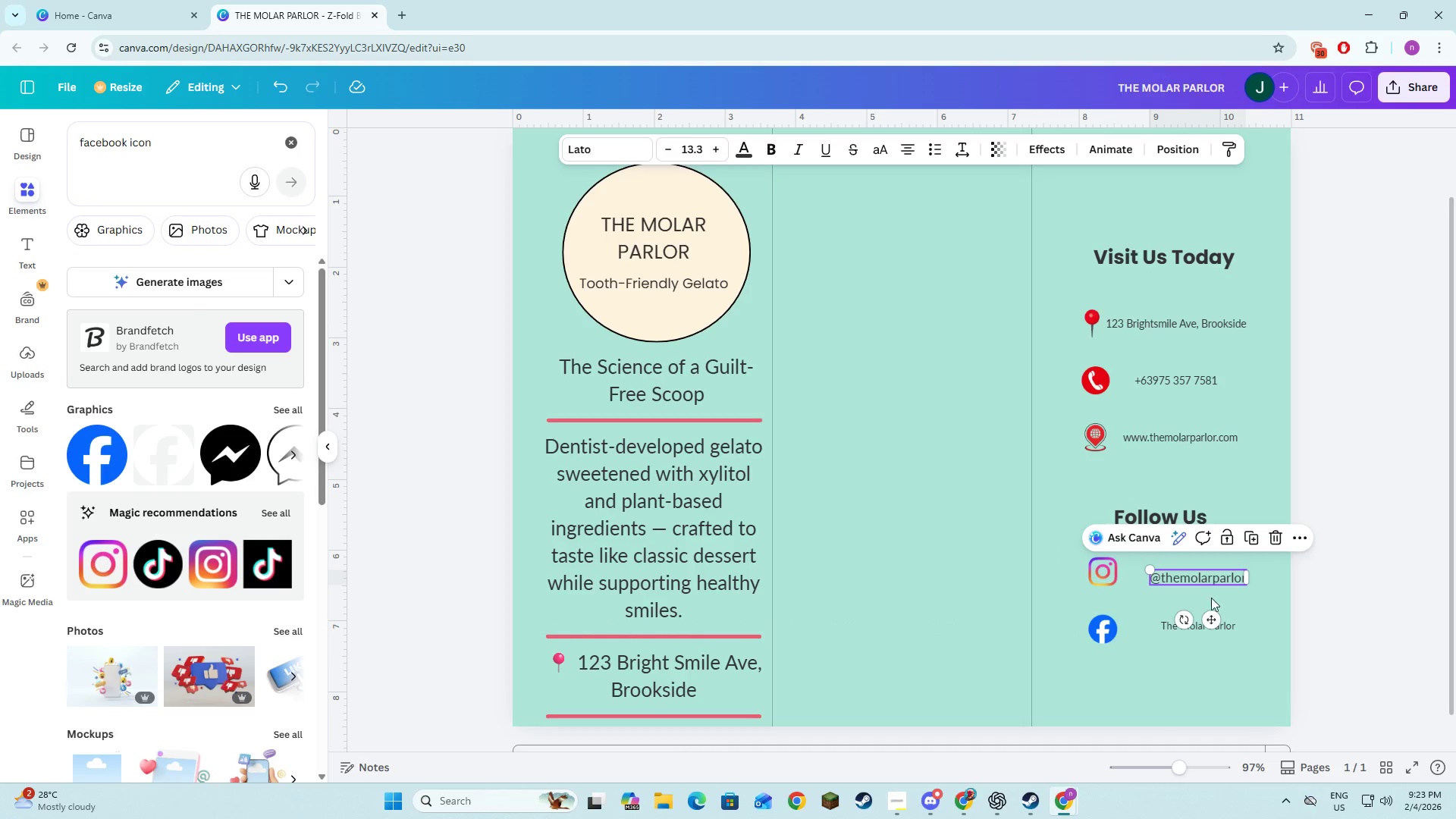 
hold_key(key=ShiftLeft, duration=1.5)
left_click([1157, 627])
 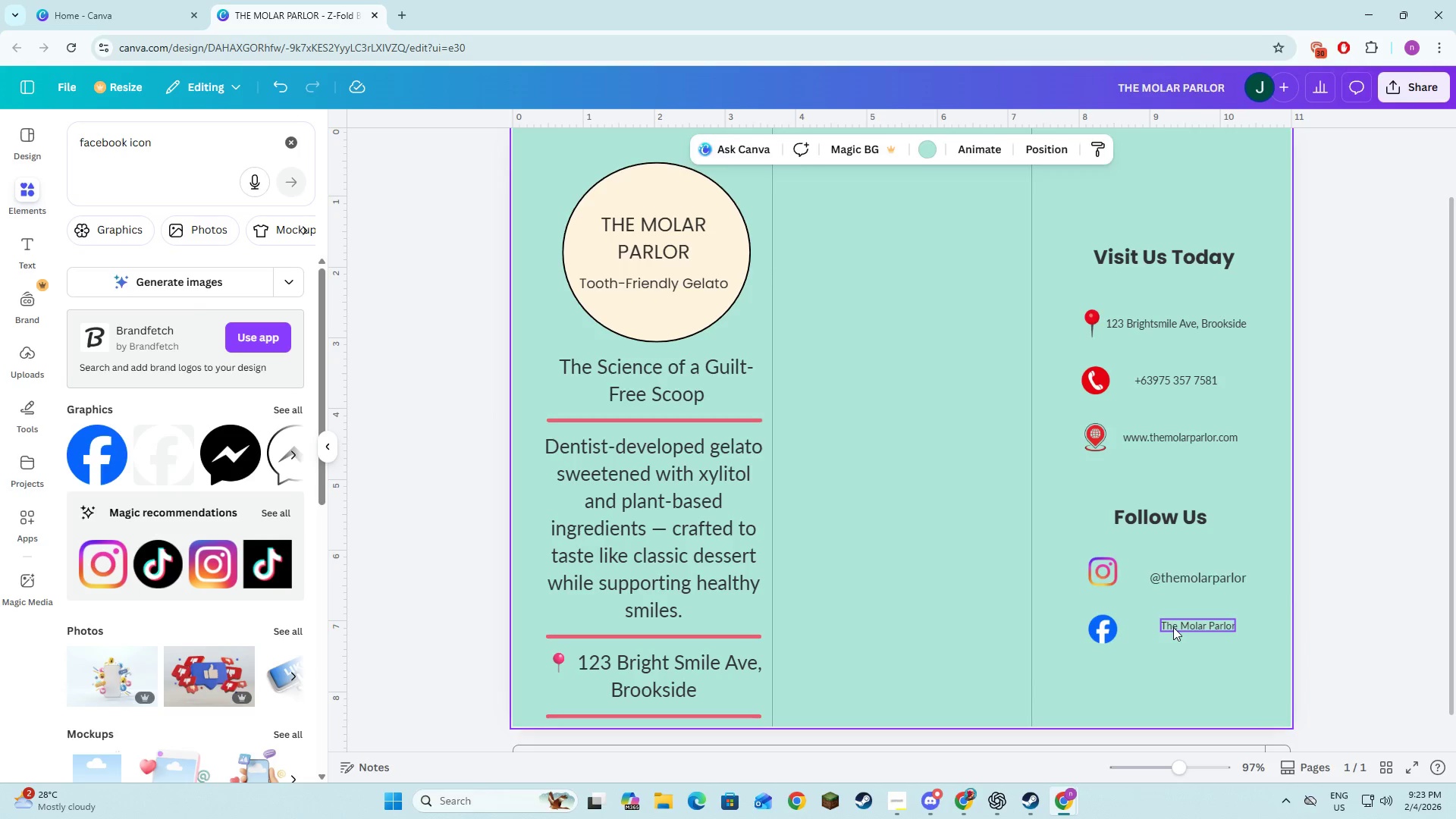 
double_click([1173, 627])
 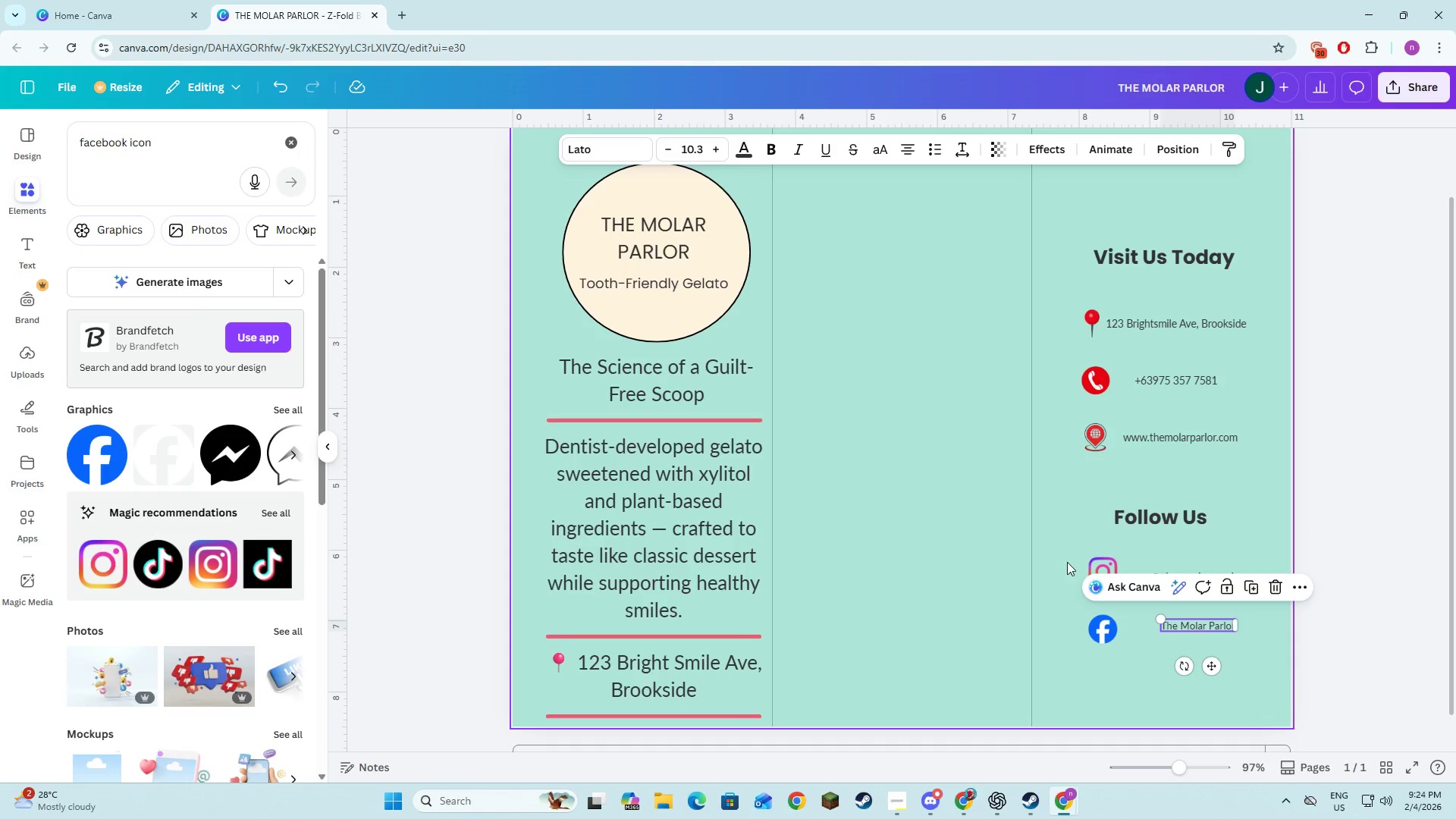 
key(Shift+ShiftLeft)
 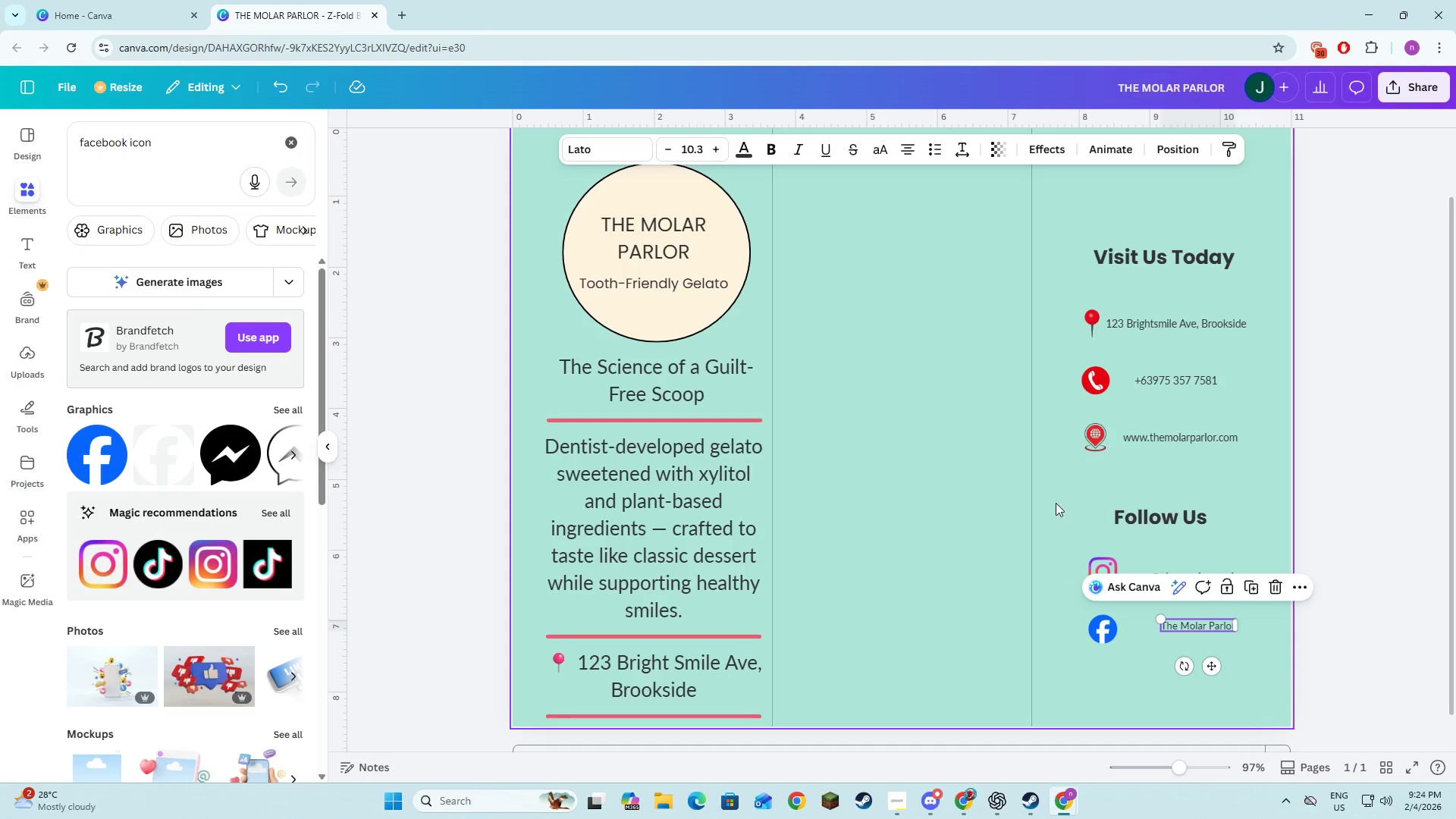 
key(Shift+ShiftLeft)
 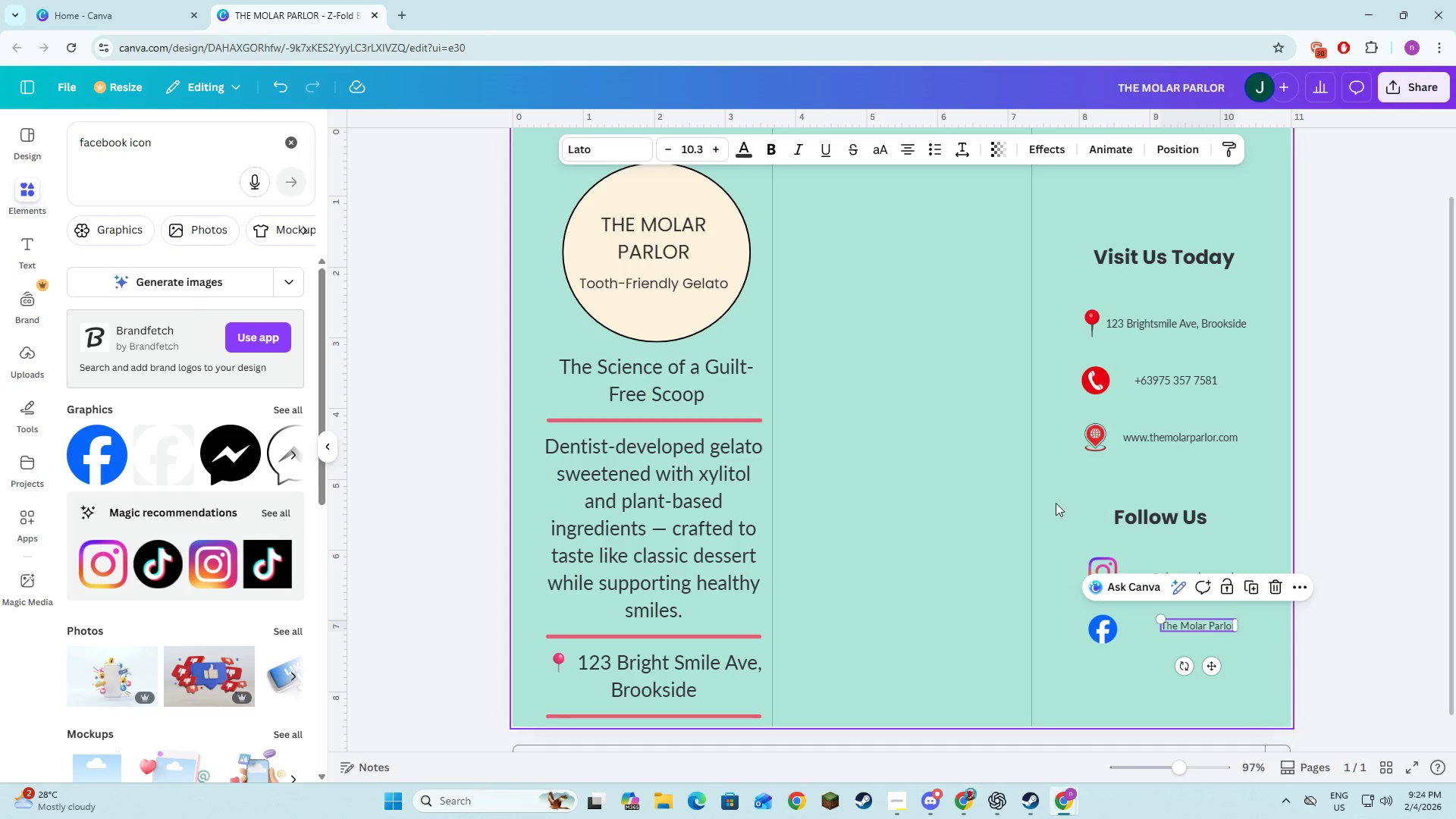 
key(Shift+ShiftLeft)
 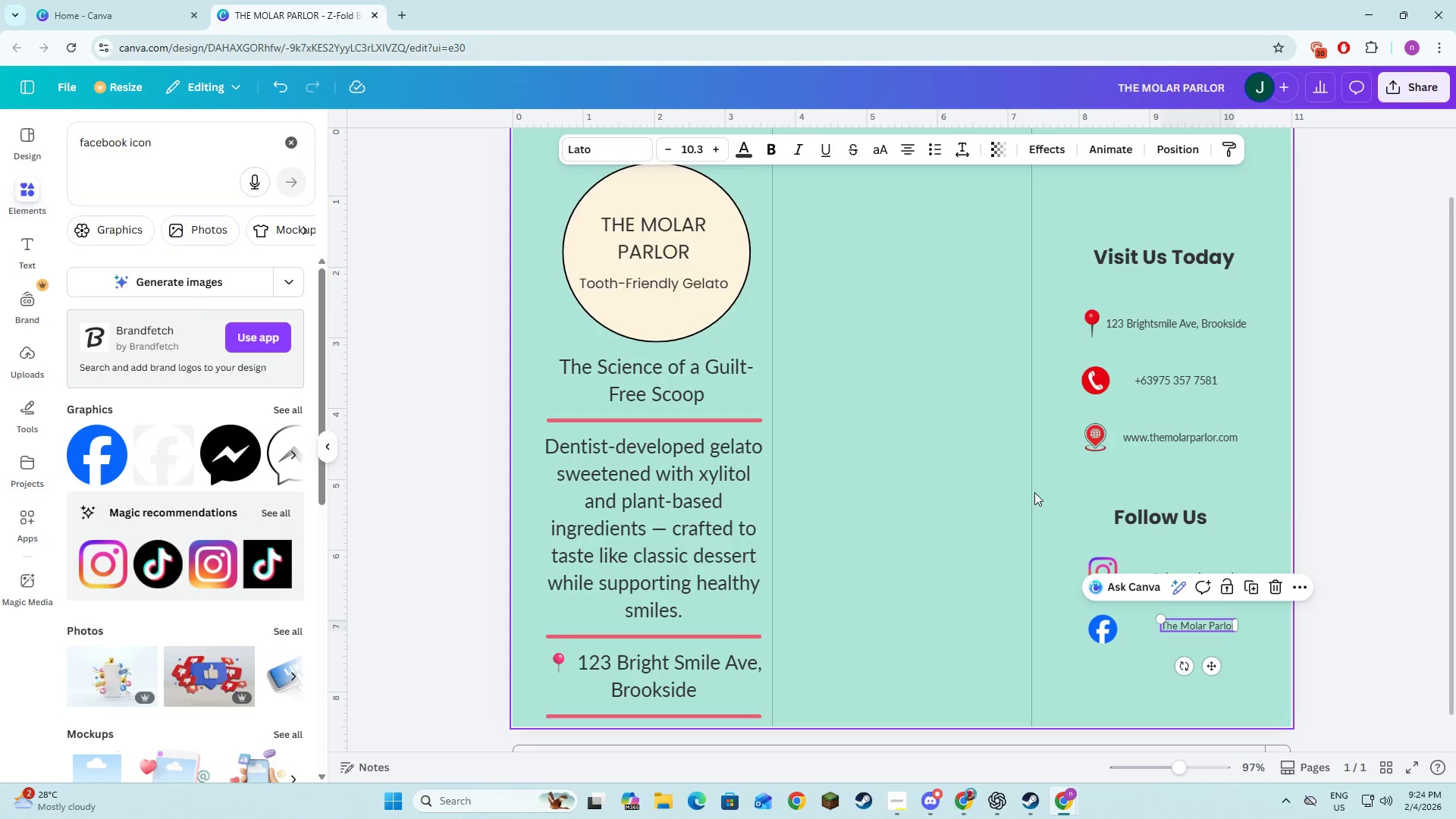 
key(Shift+ShiftLeft)
 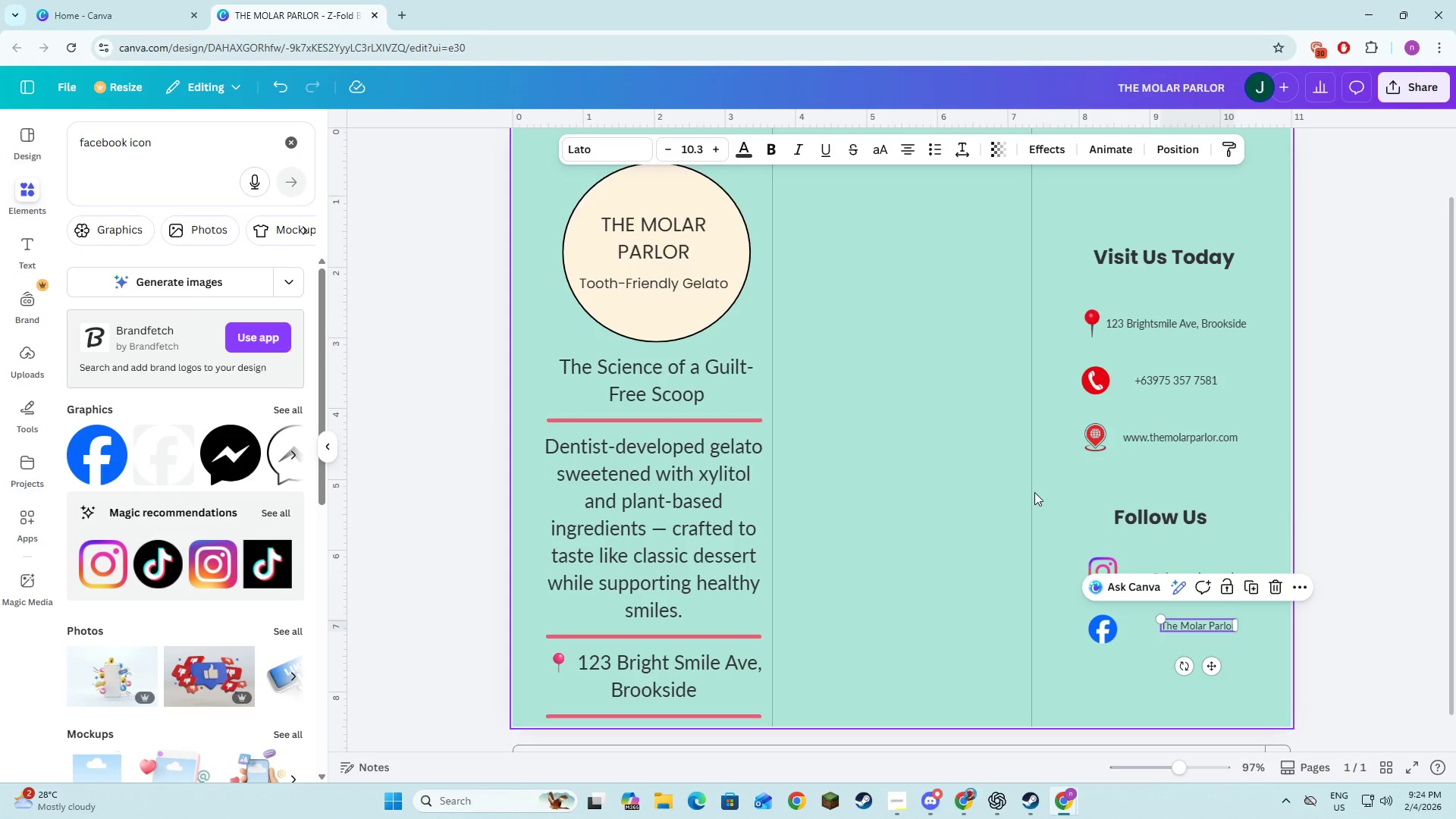 
key(Shift+ShiftLeft)
 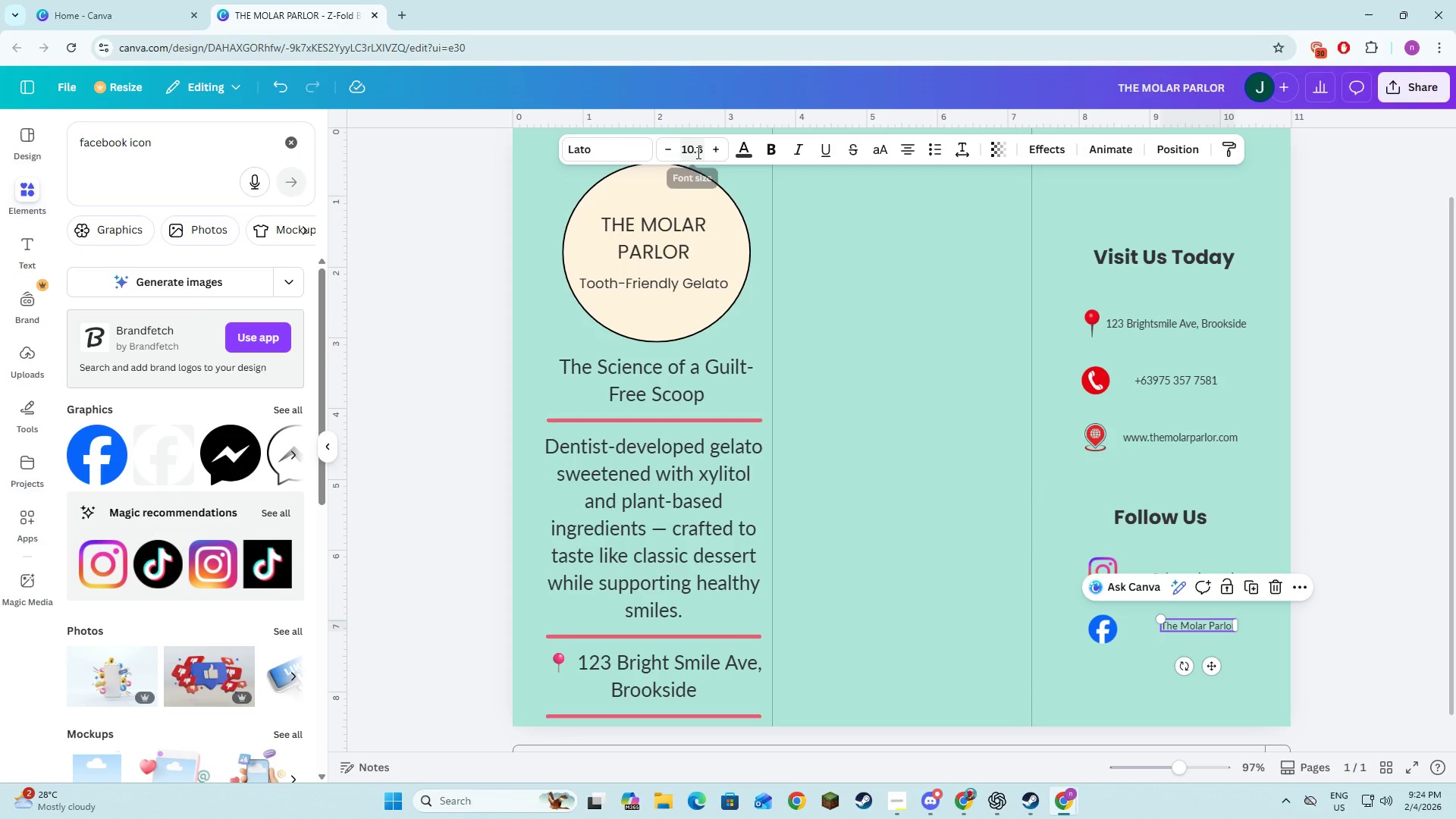 
left_click([701, 152])
 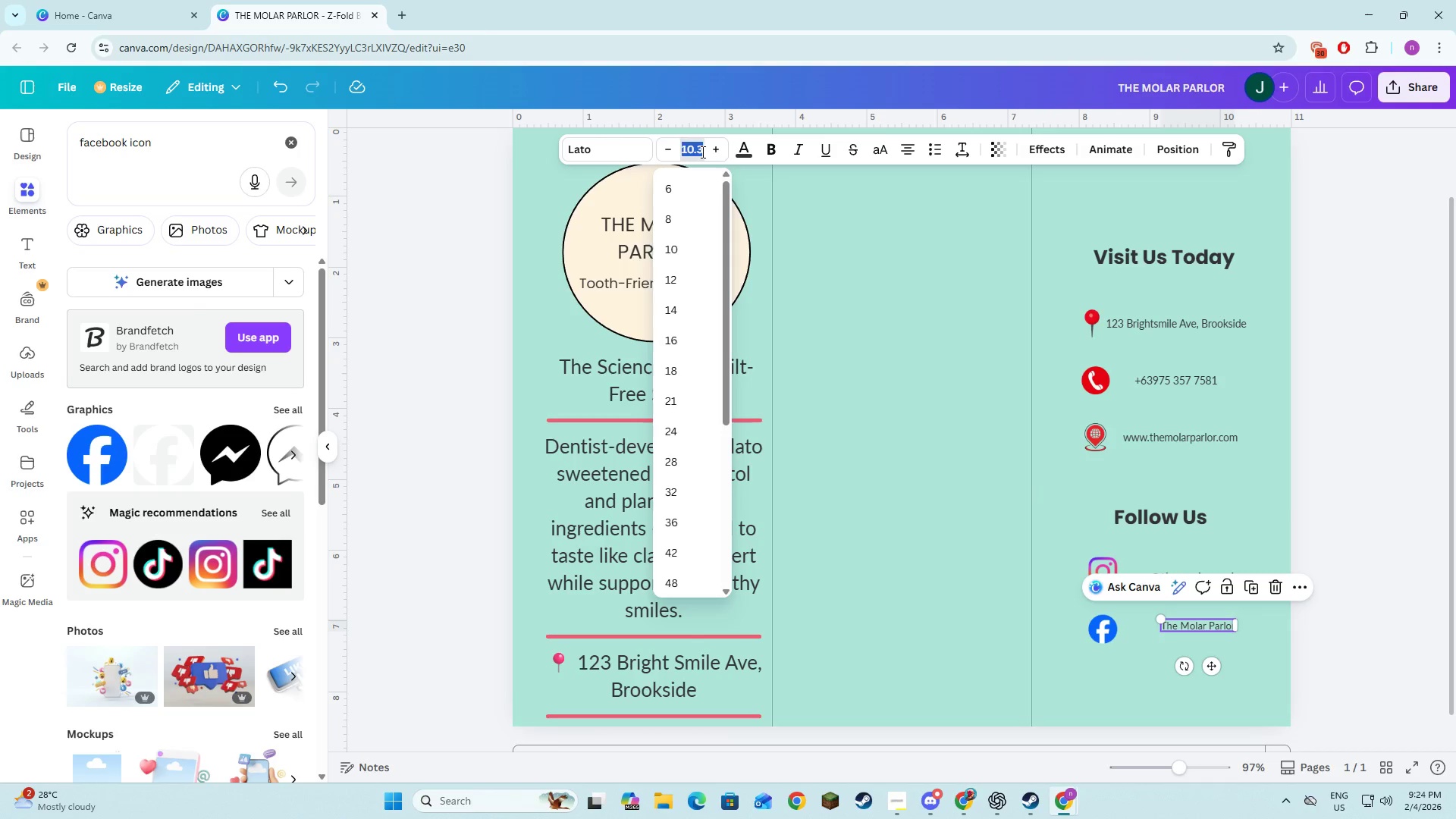 
type(10.4)
 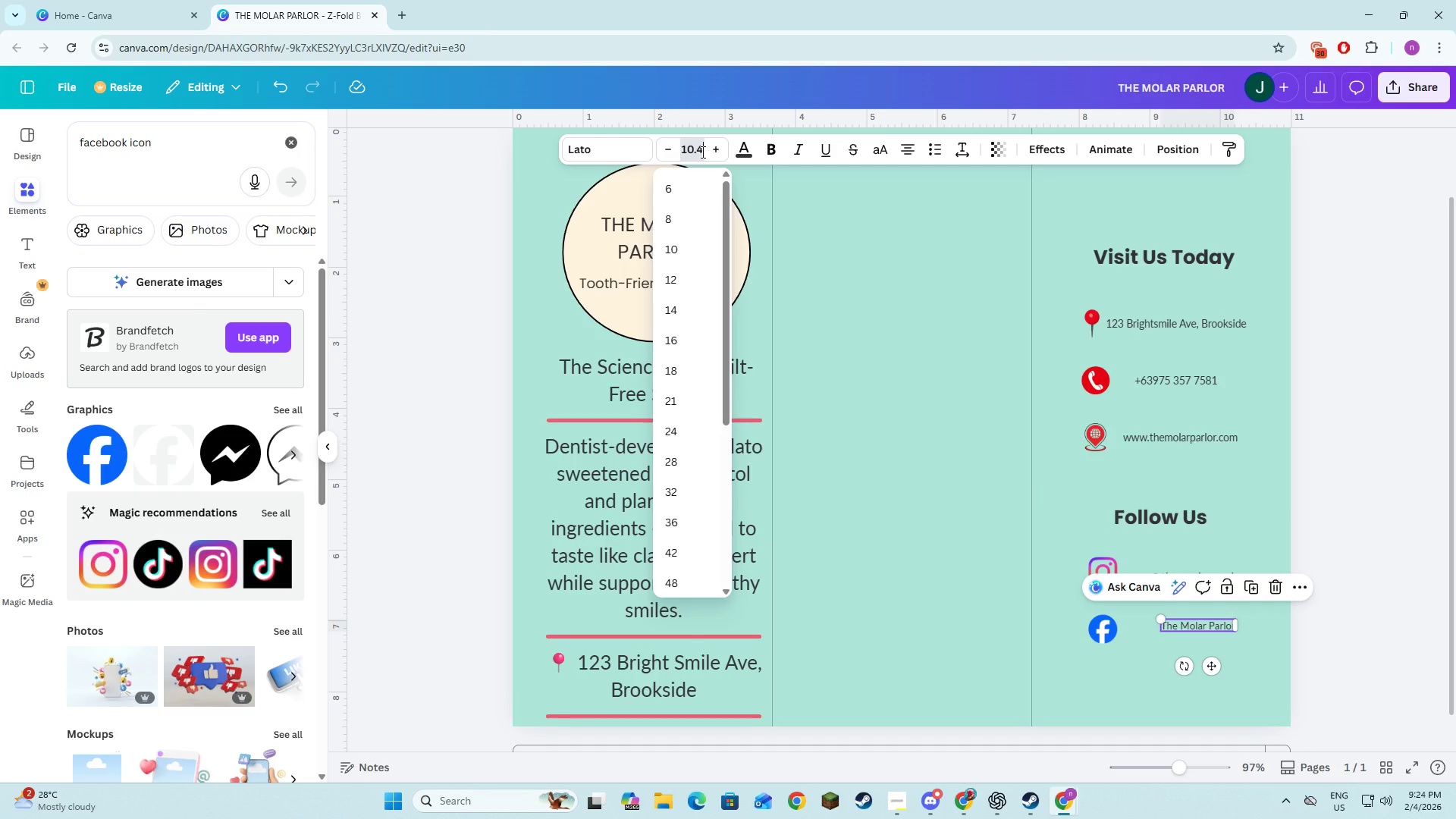 
key(Enter)
 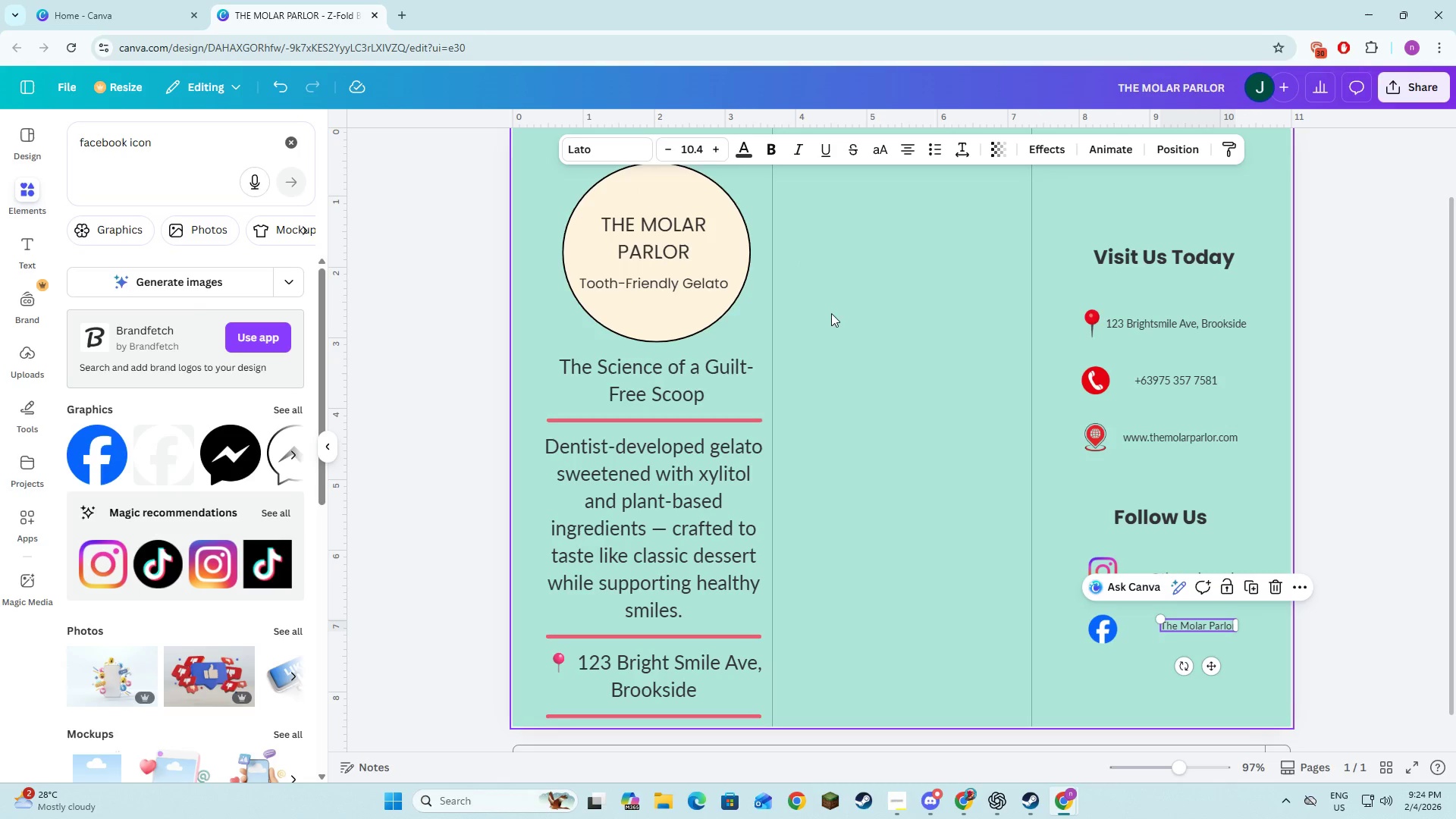 
left_click([916, 459])
 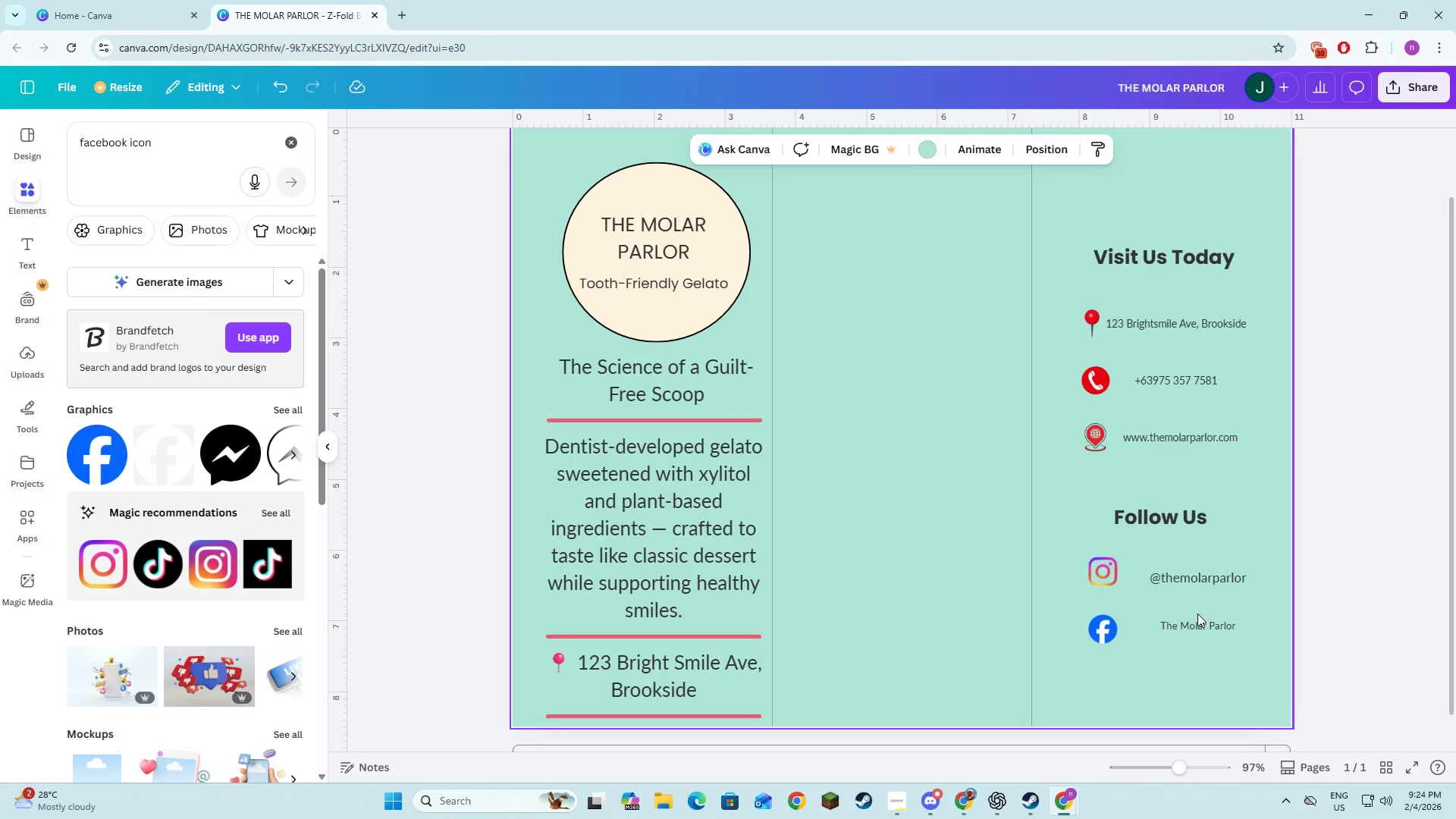 
left_click([1194, 621])
 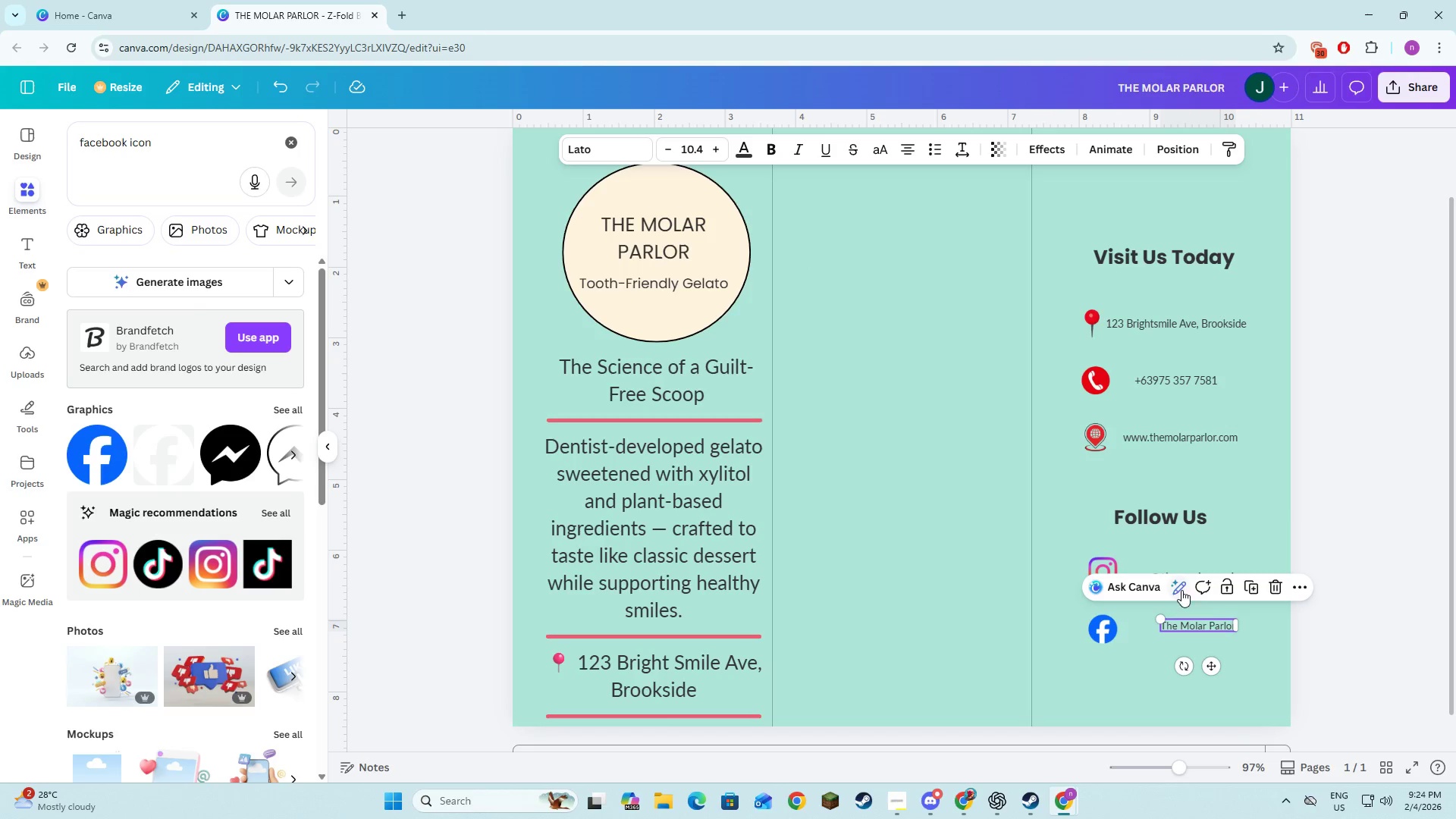 
hold_key(key=ShiftLeft, duration=0.36)
 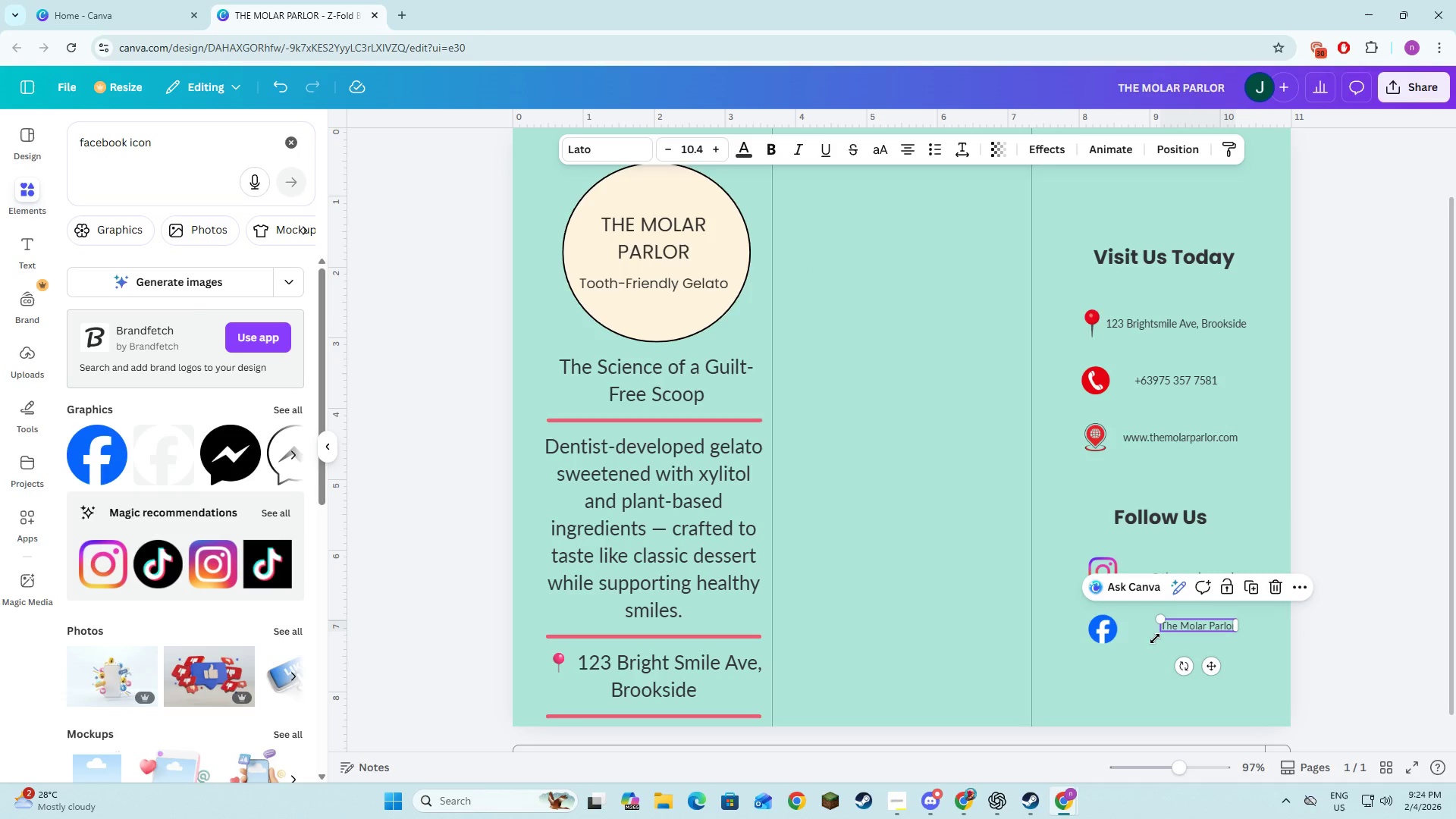 
left_click([1155, 639])
 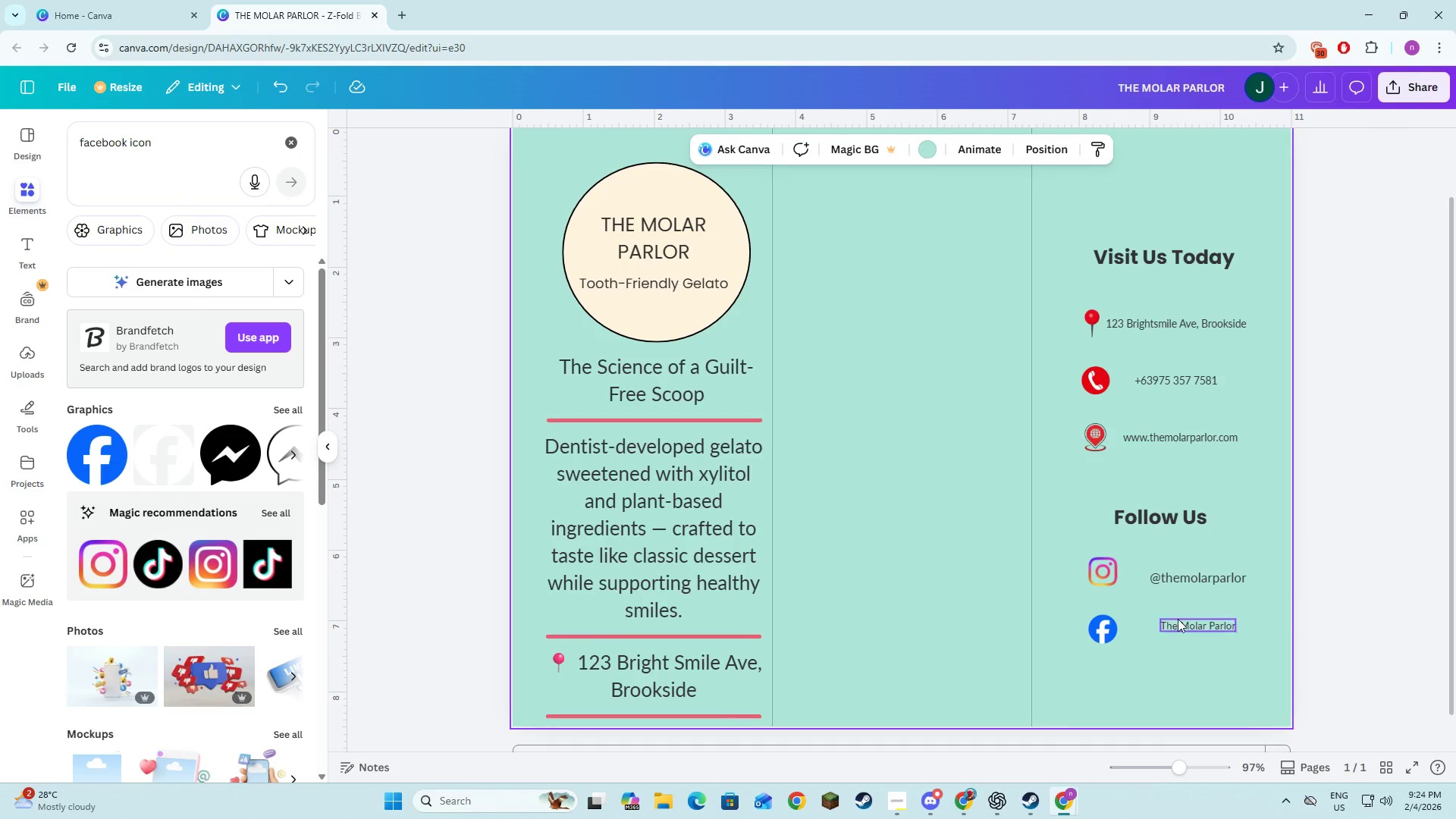 
hold_key(key=ShiftLeft, duration=1.53)
left_click([1193, 581])
 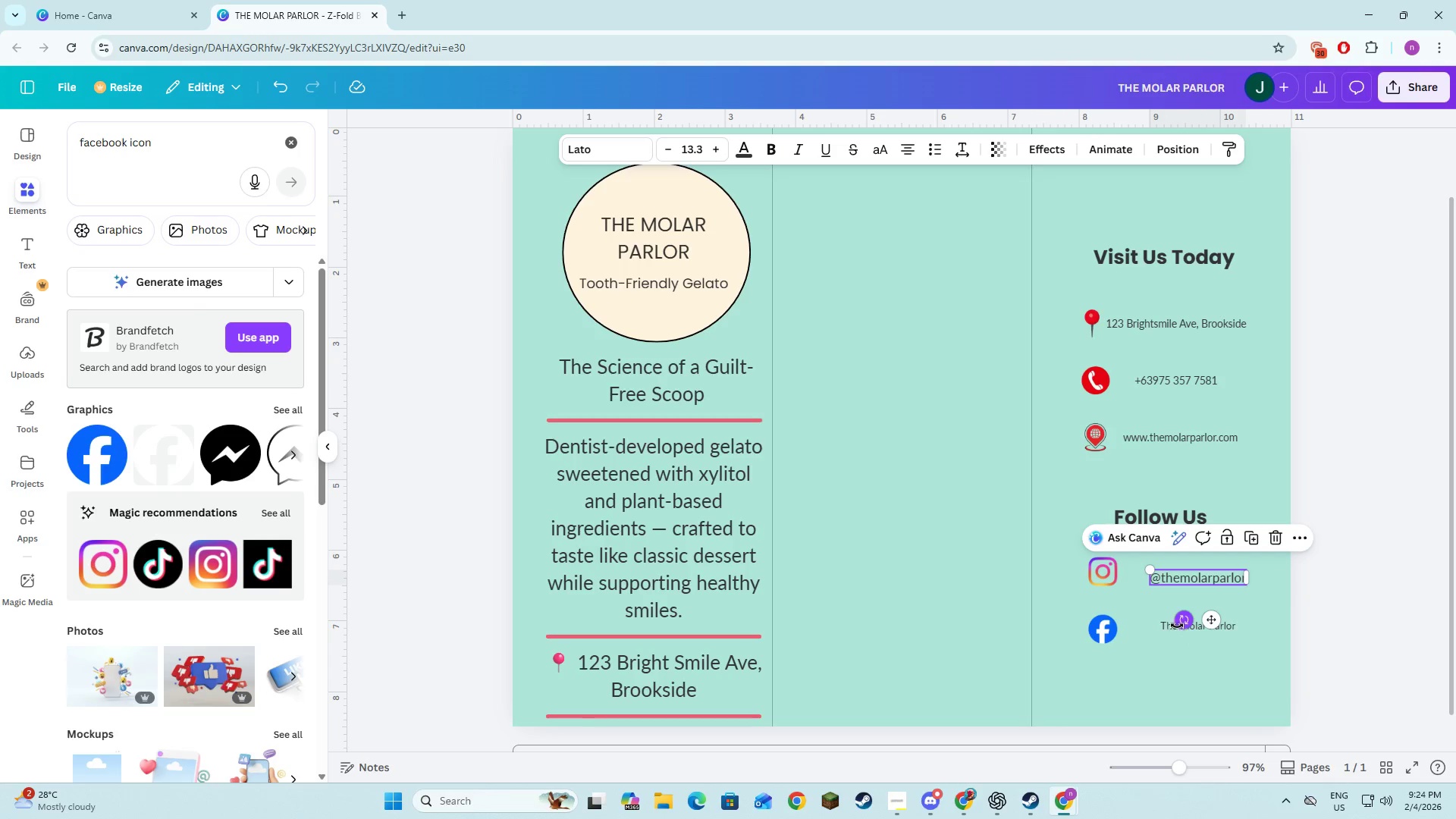 
hold_key(key=ShiftLeft, duration=0.73)
double_click([1174, 628])
 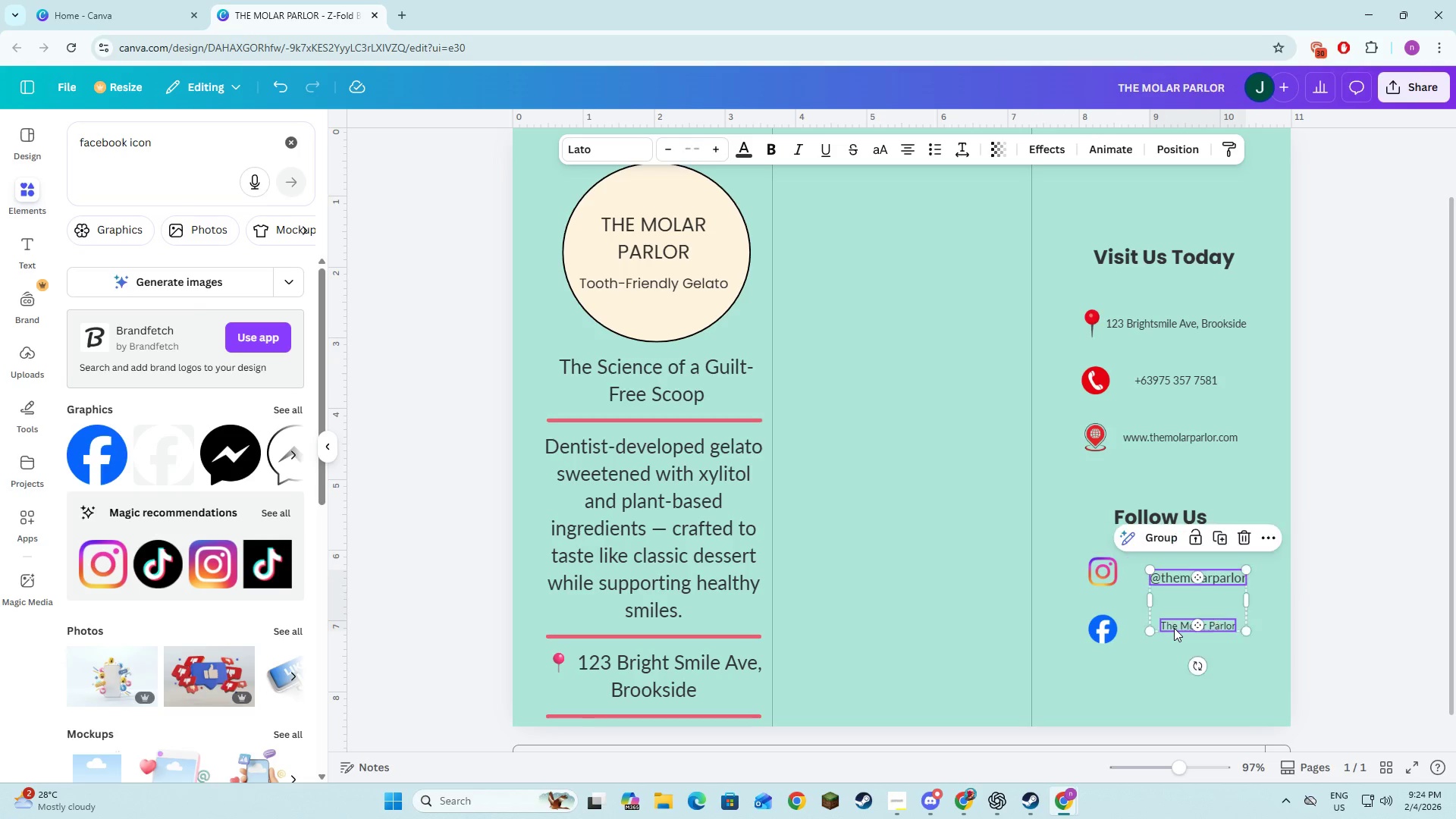 
left_click_drag(start_coordinate=[1217, 617], to_coordinate=[1199, 617])
 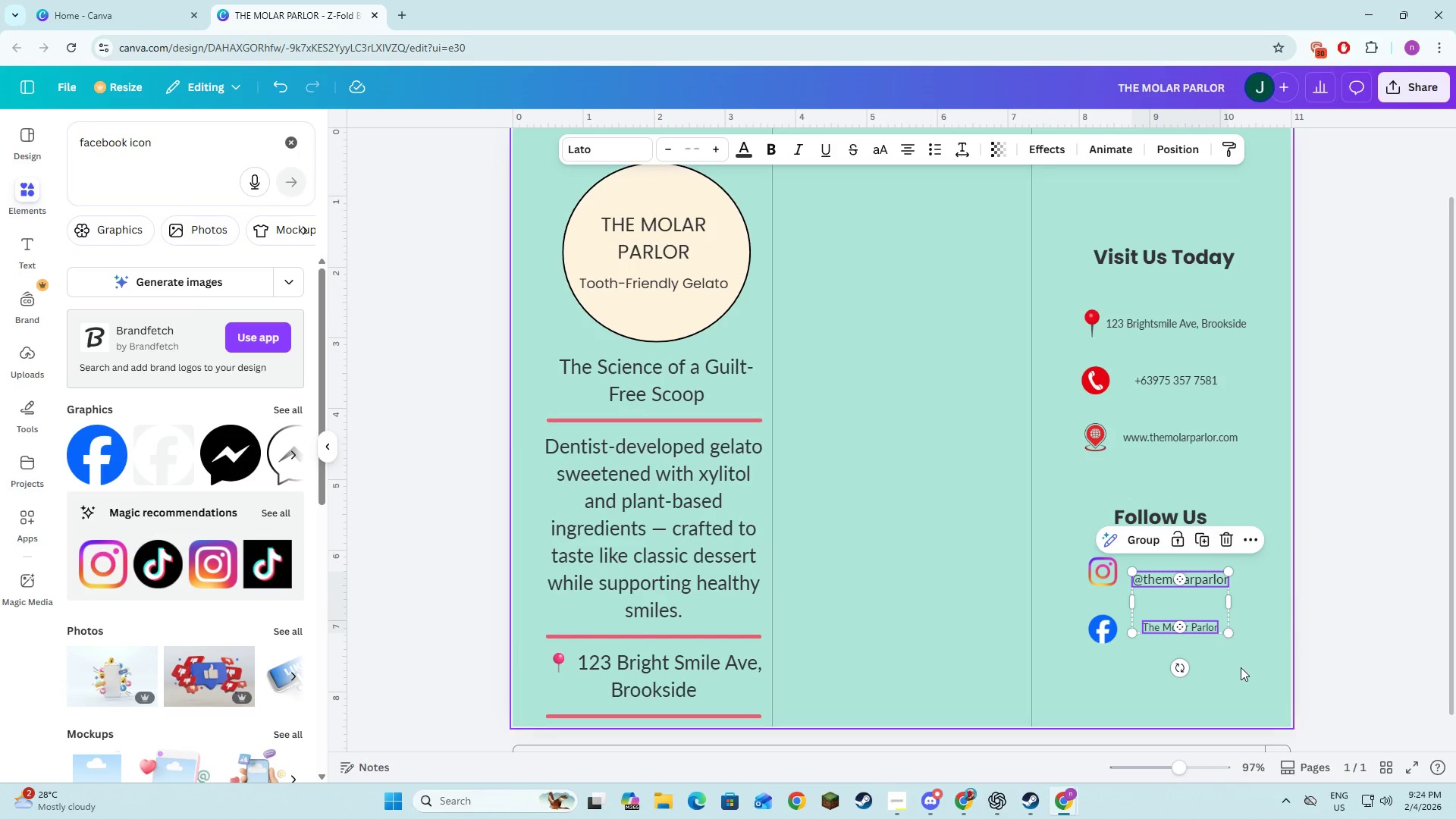 
left_click([1241, 667])
 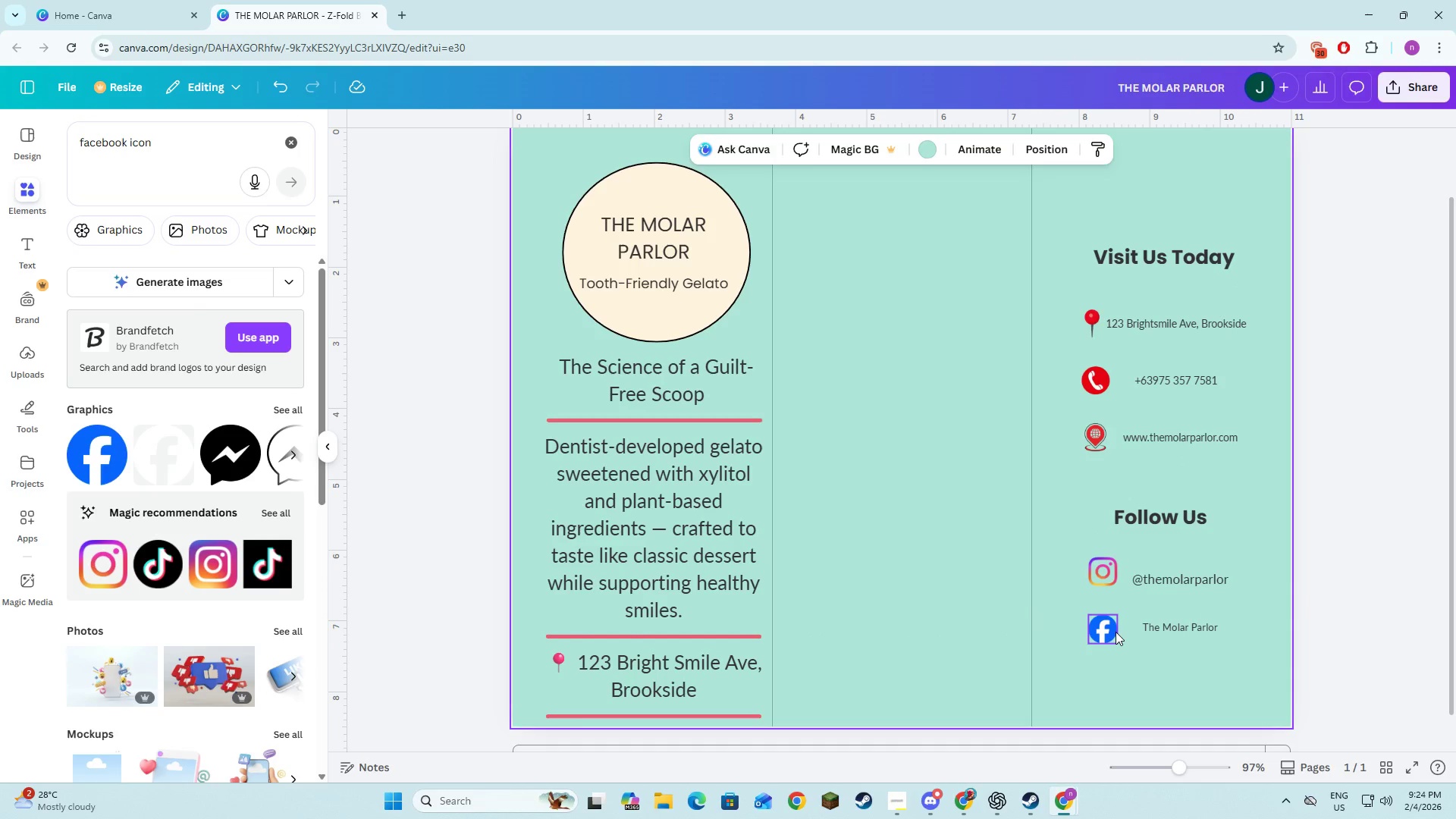 
left_click([1116, 632])
 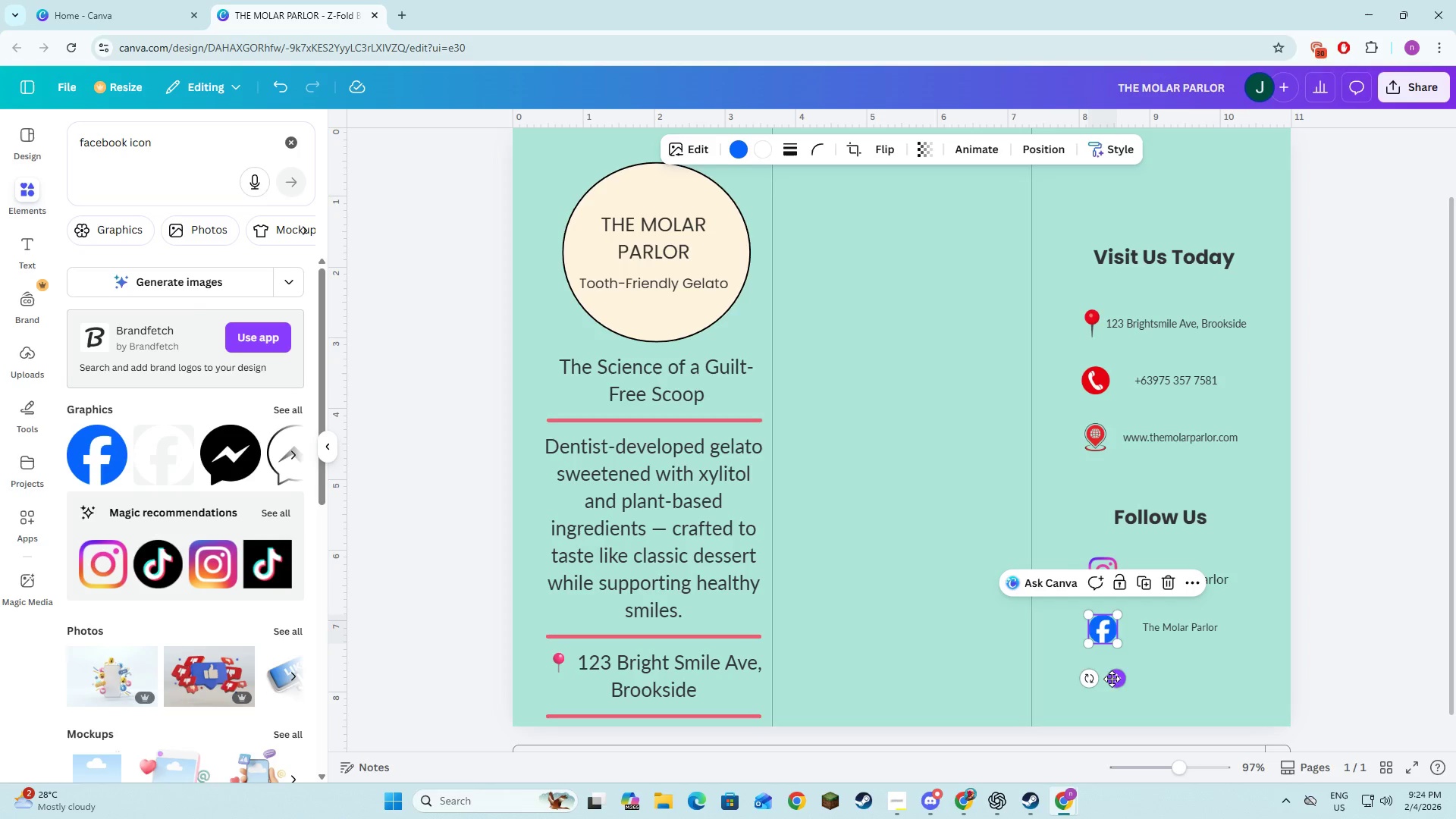 
left_click_drag(start_coordinate=[1115, 681], to_coordinate=[1118, 676])
 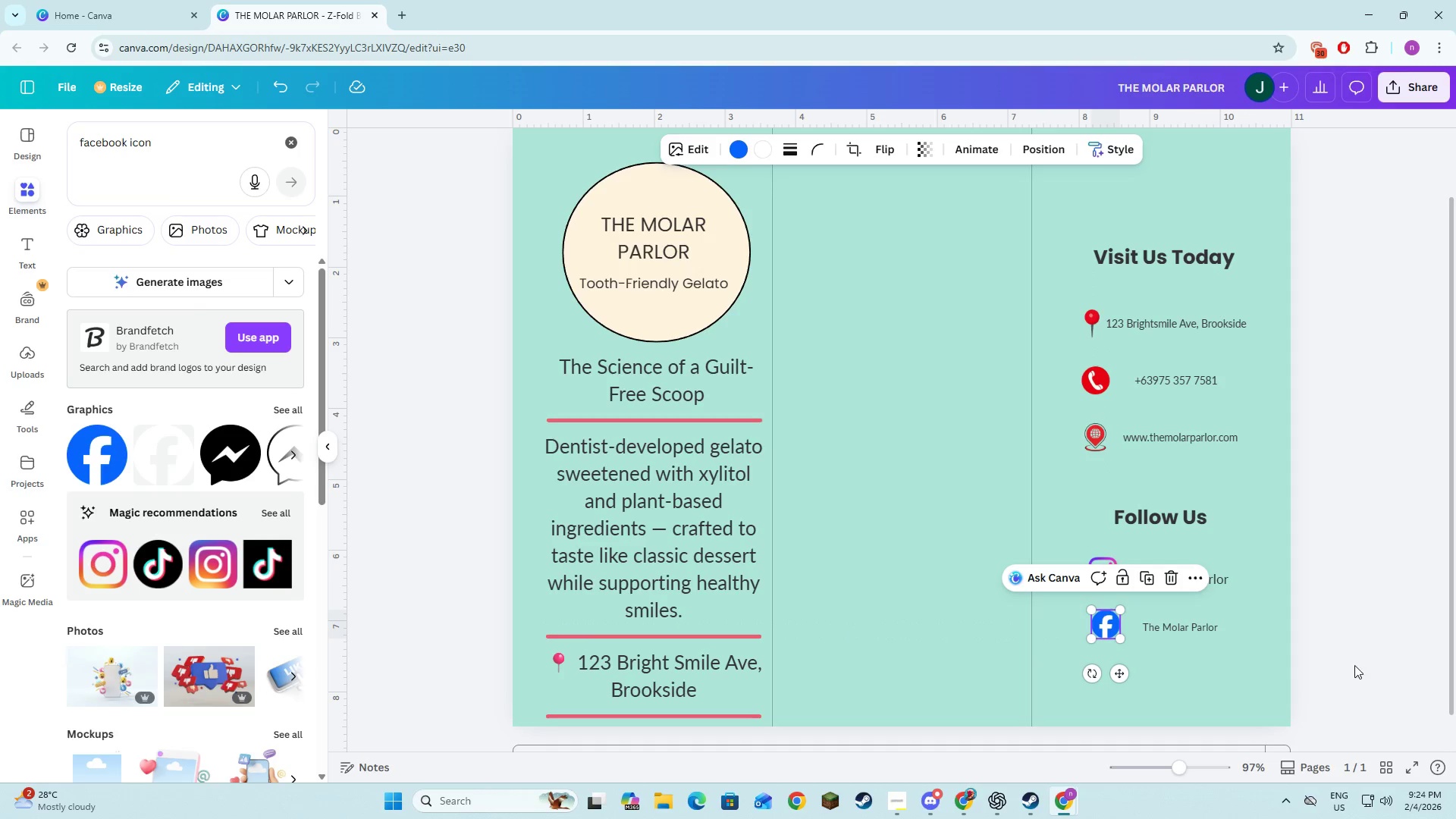 
left_click([1354, 665])
 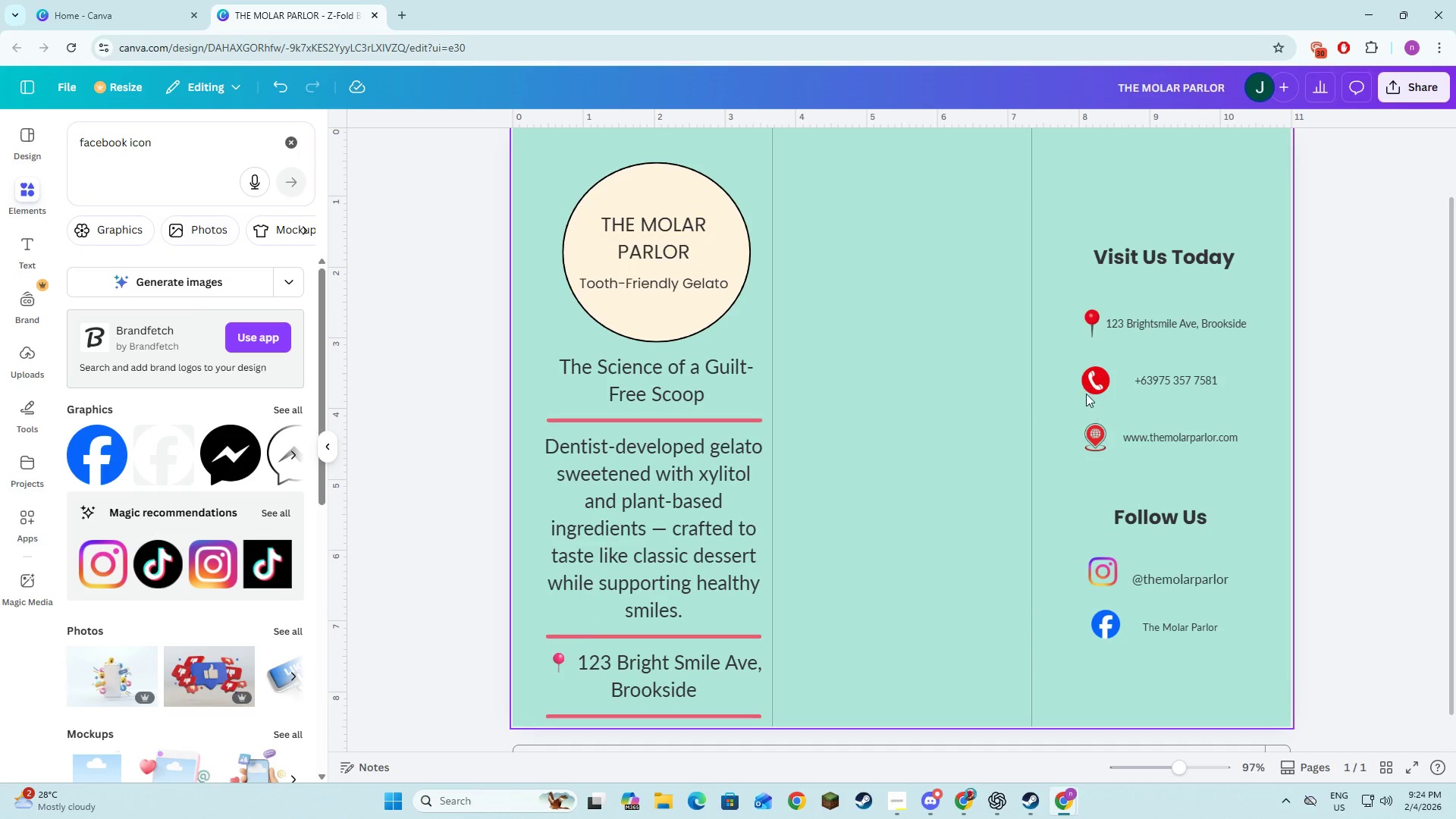 
hold_key(key=ShiftLeft, duration=1.5)
left_click([1091, 331])
 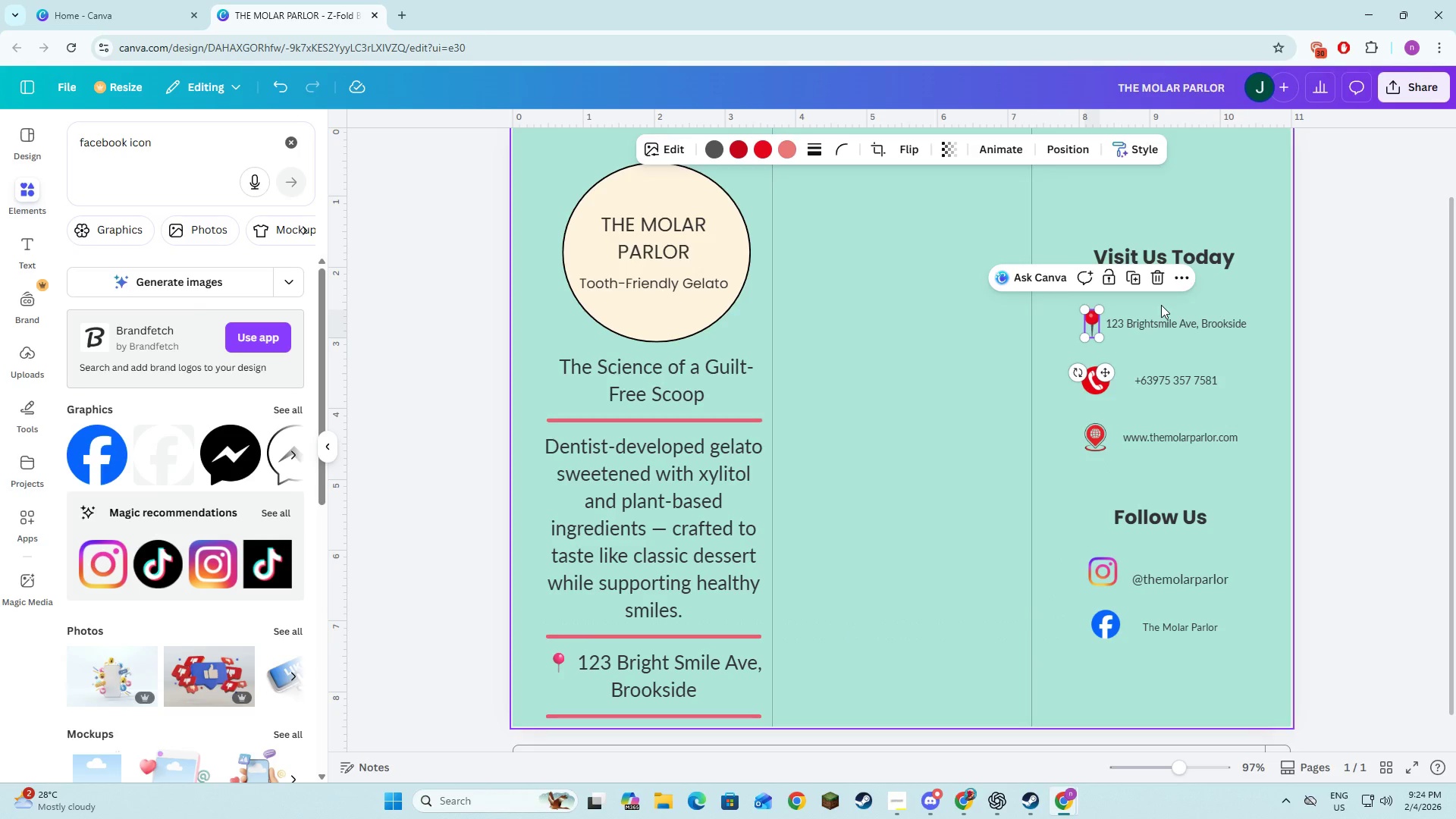 
key(Shift+ShiftLeft)
 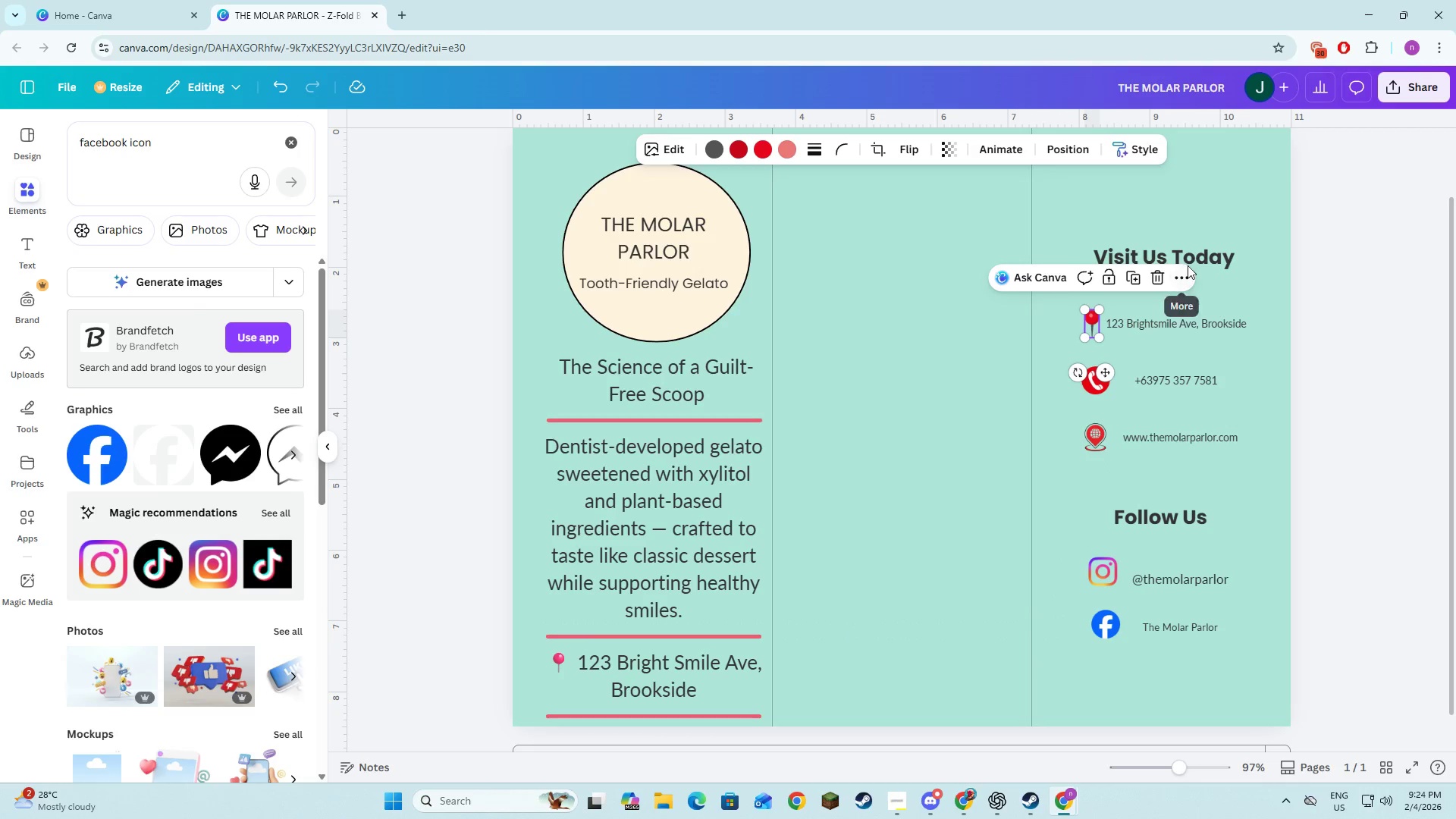 
key(Shift+ShiftLeft)
 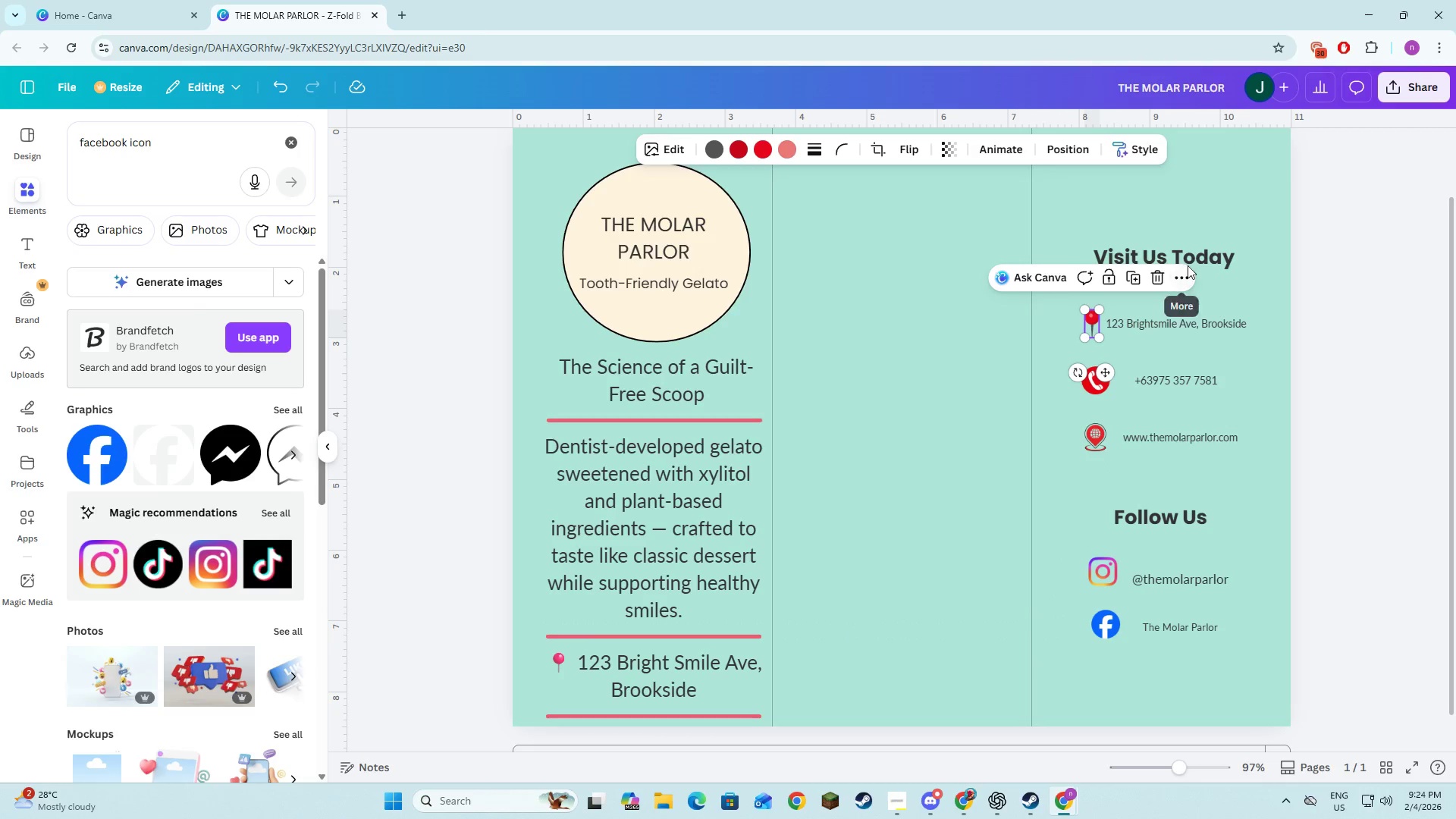 
key(Shift+ShiftLeft)
 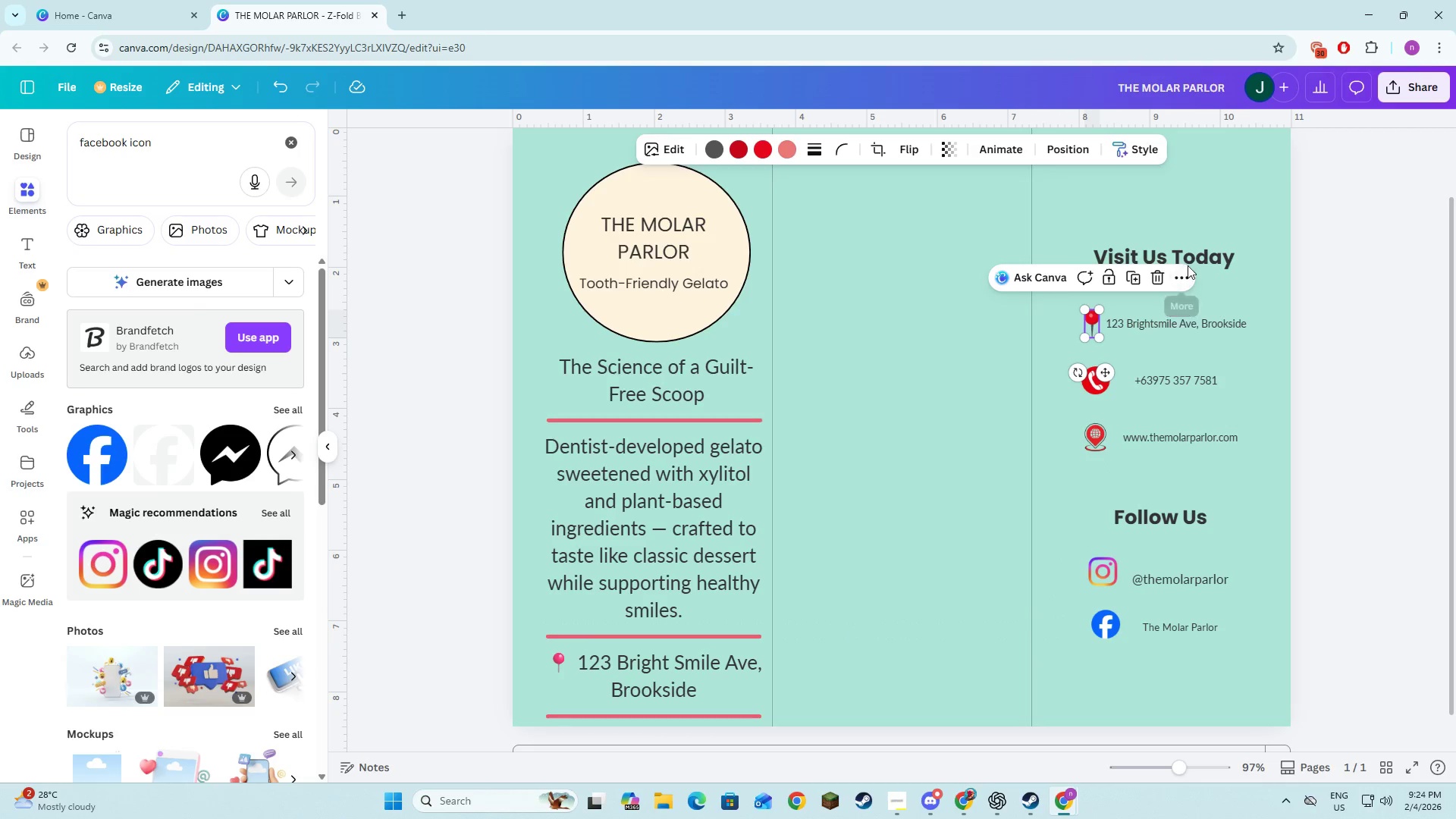 
key(Shift+ShiftLeft)
 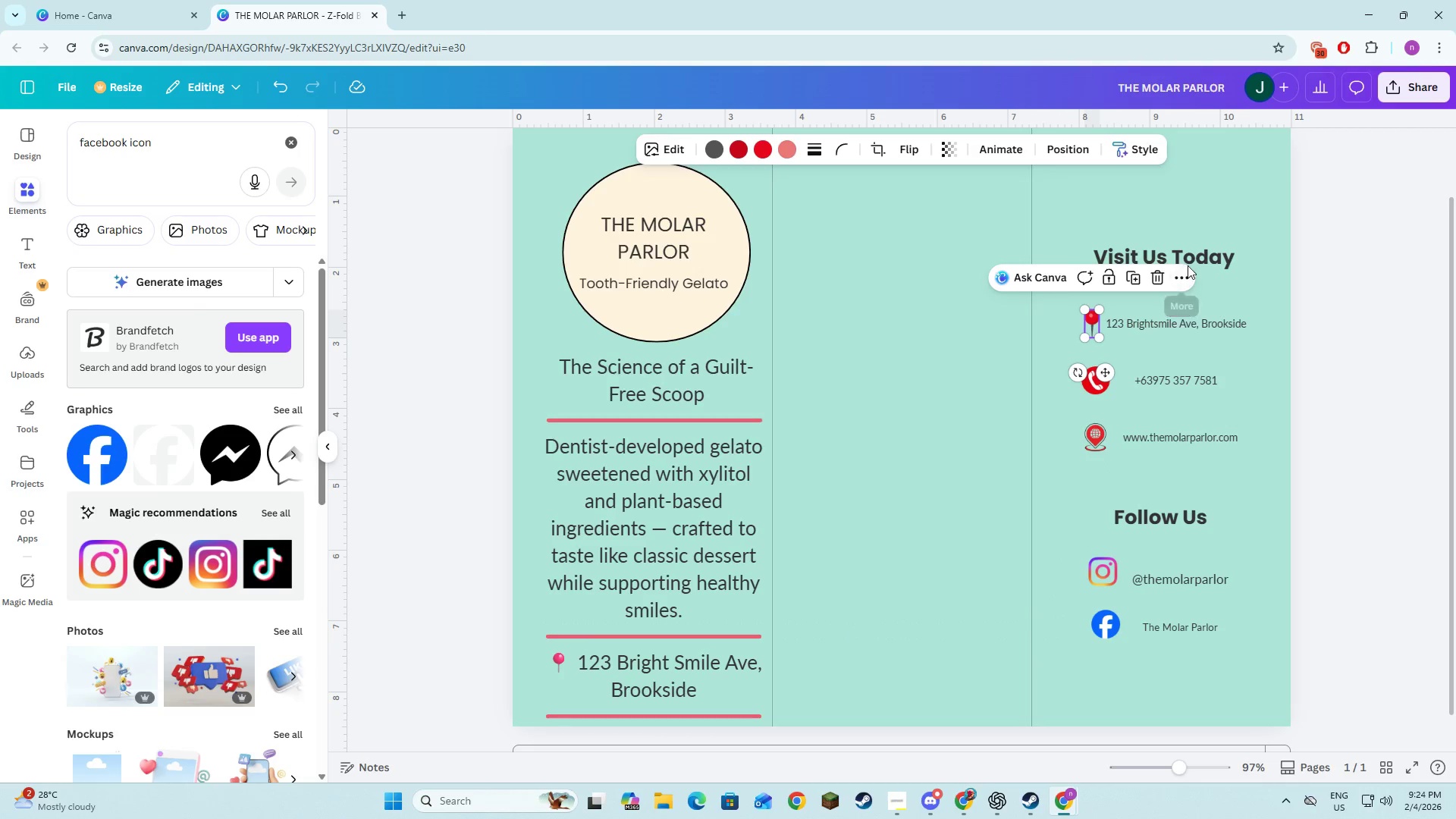 
key(Shift+ShiftLeft)
 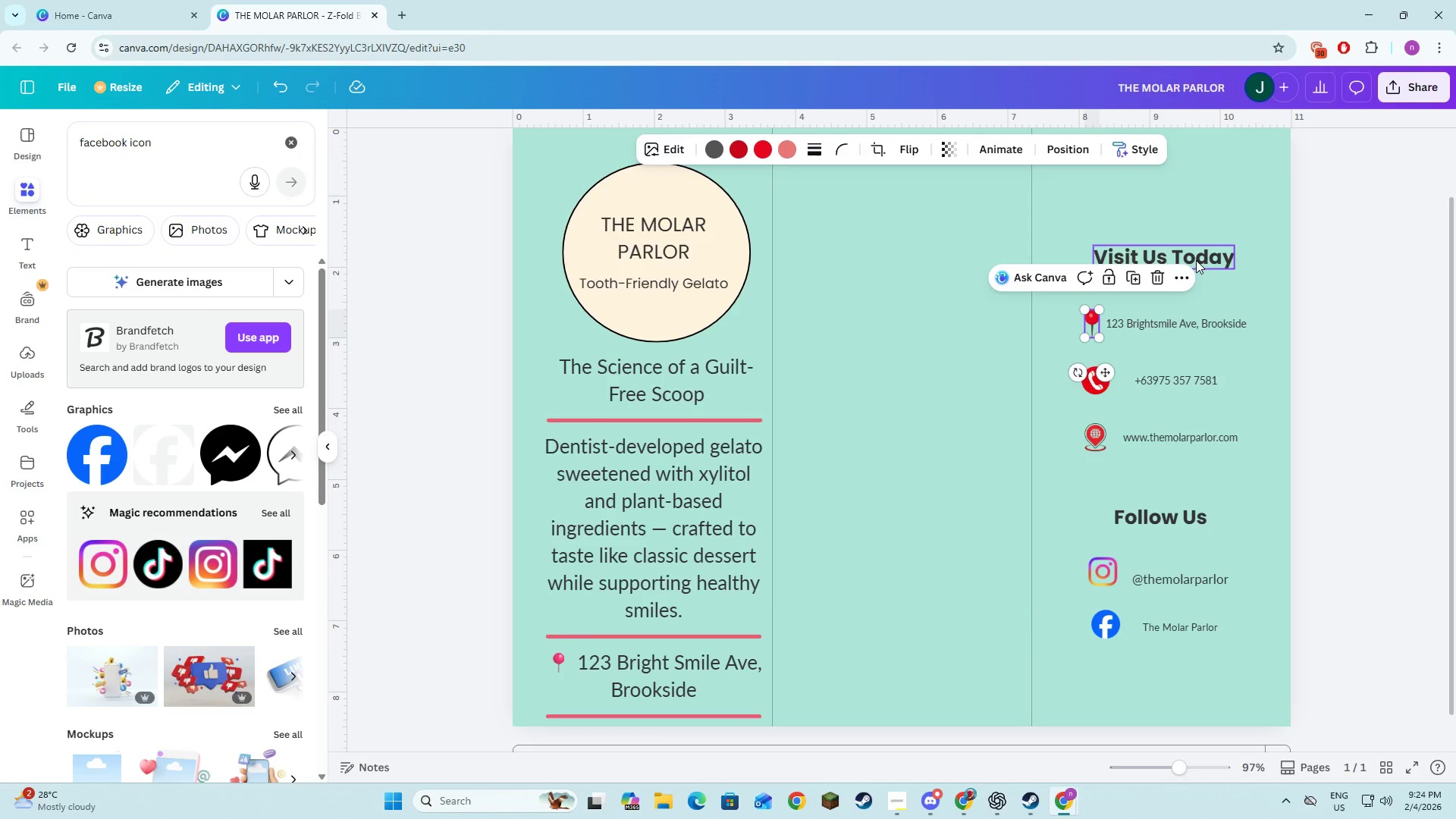 
left_click([1196, 260])
 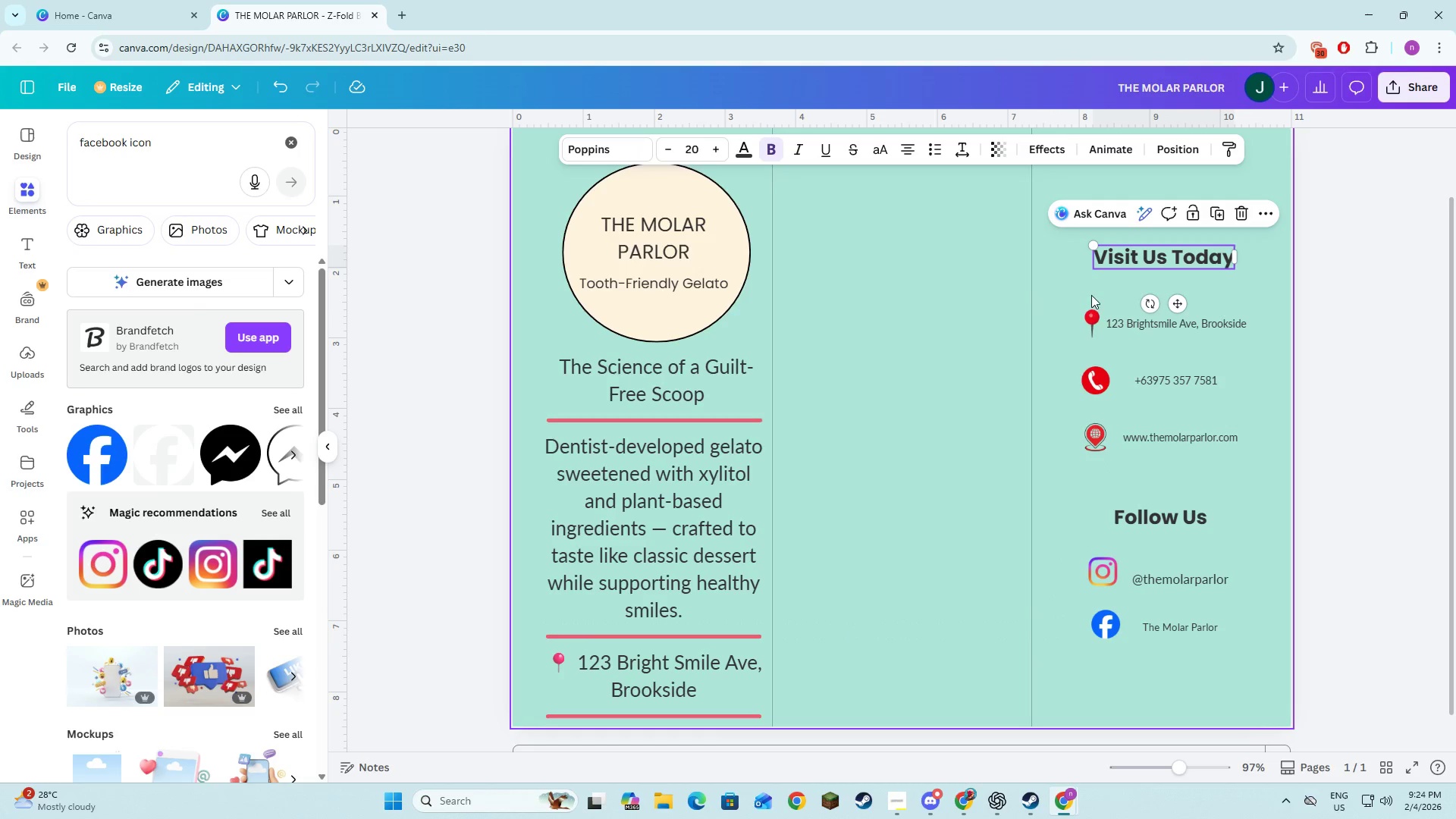 
hold_key(key=ShiftLeft, duration=1.5)
left_click([1094, 323])
 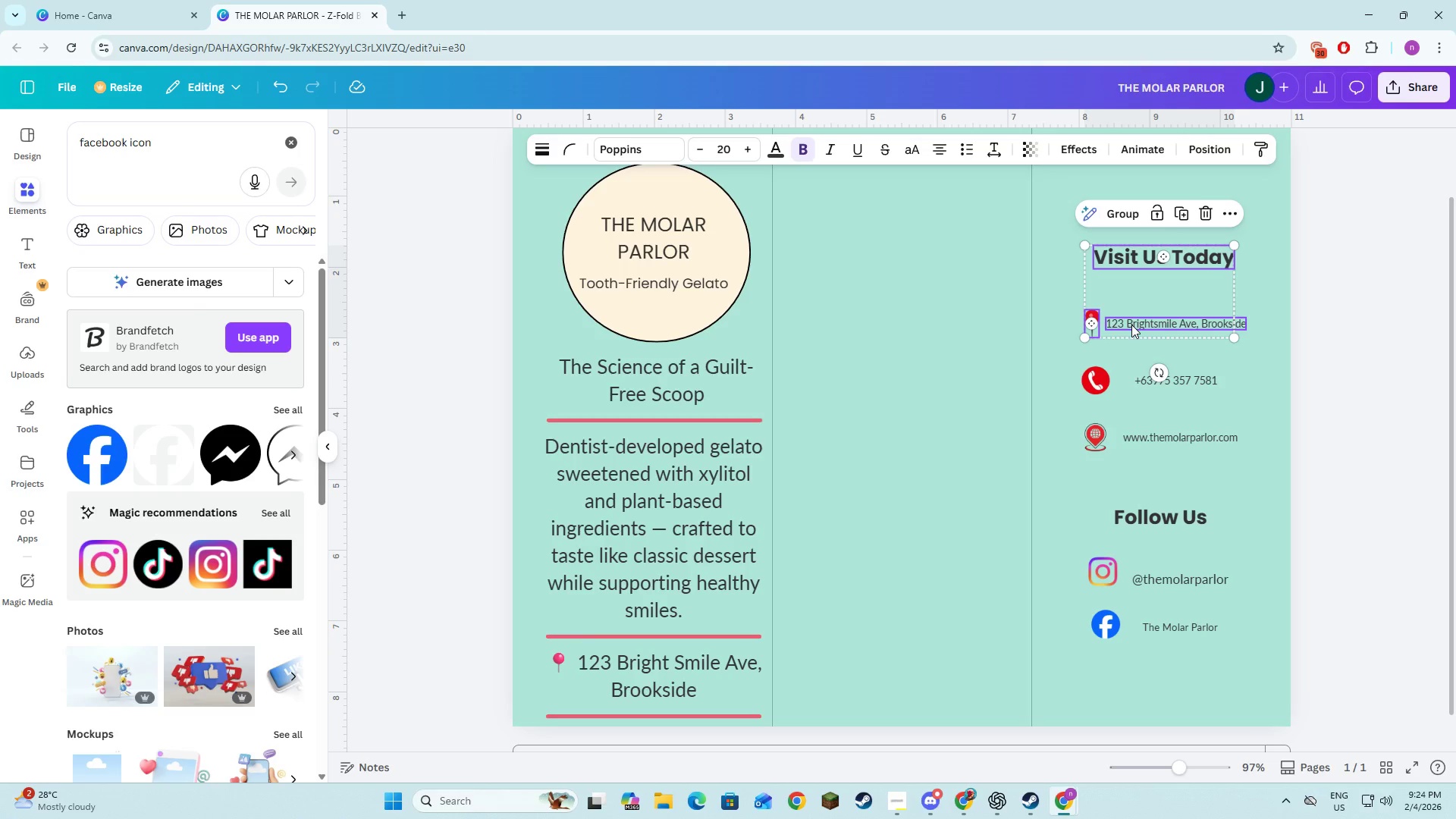 
left_click([1131, 325])
 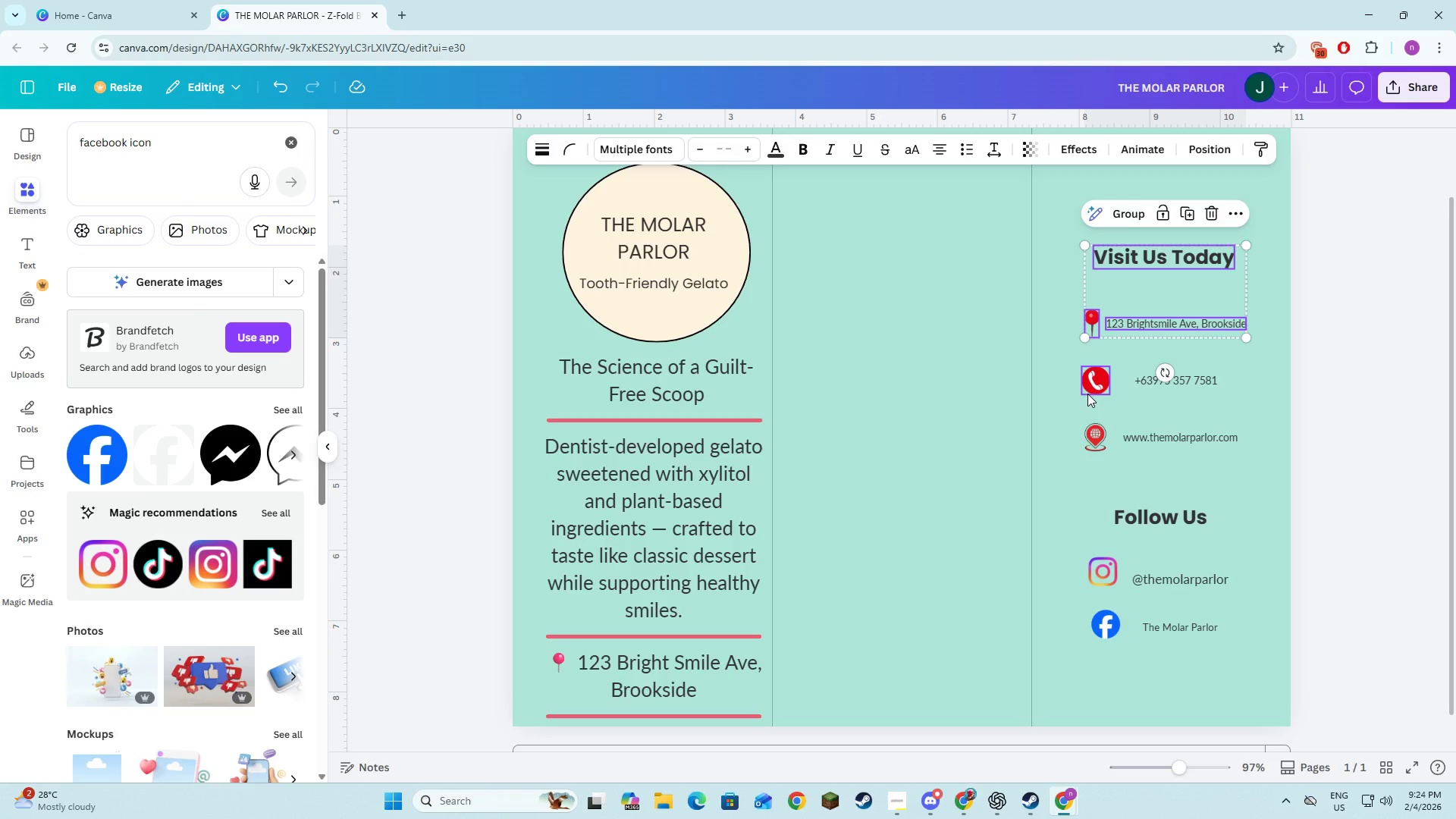 
hold_key(key=ShiftLeft, duration=1.51)
left_click([1140, 384])
 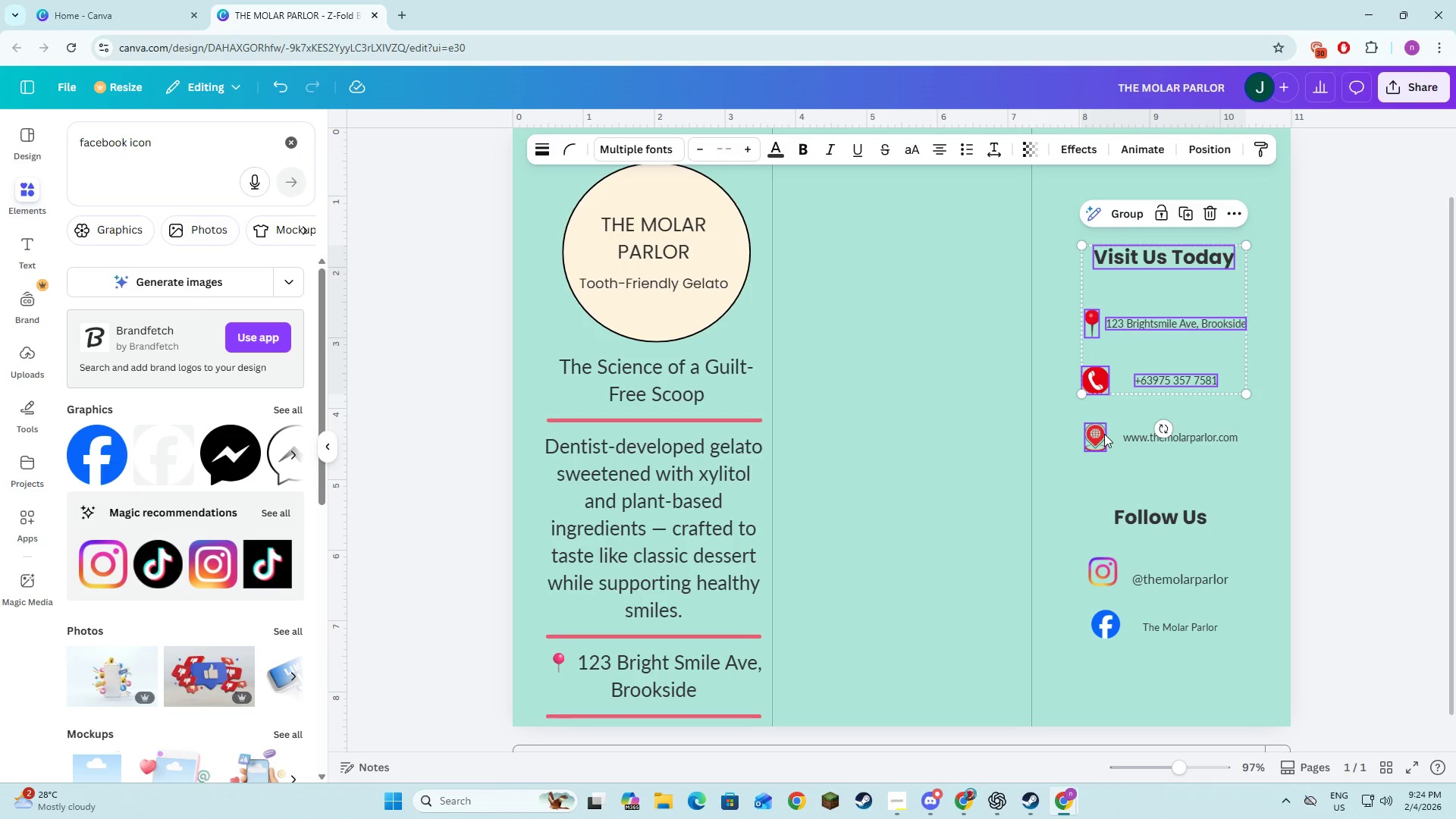 
left_click([1104, 434])
 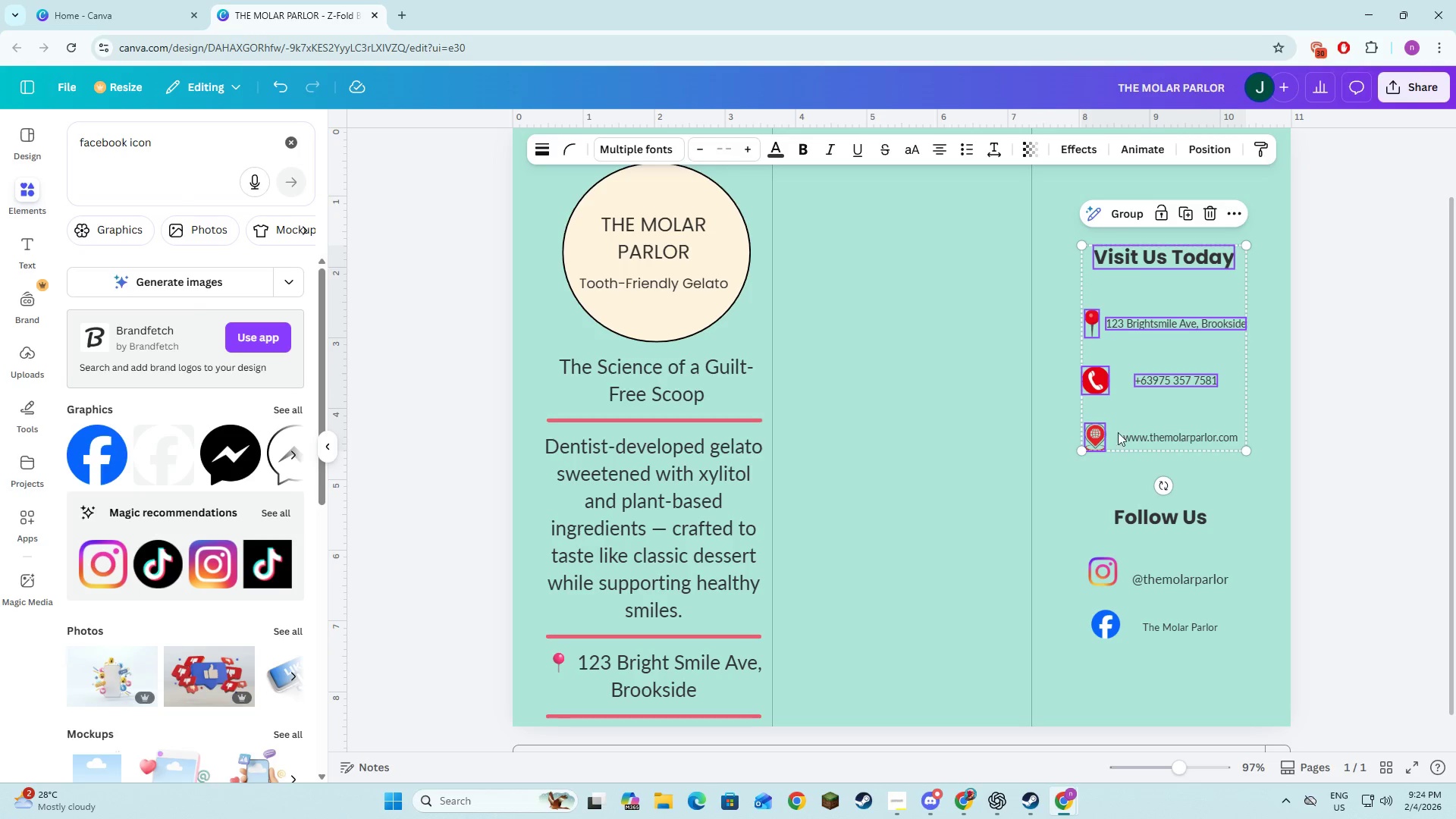 
hold_key(key=ShiftLeft, duration=1.5)
left_click([1131, 523])
 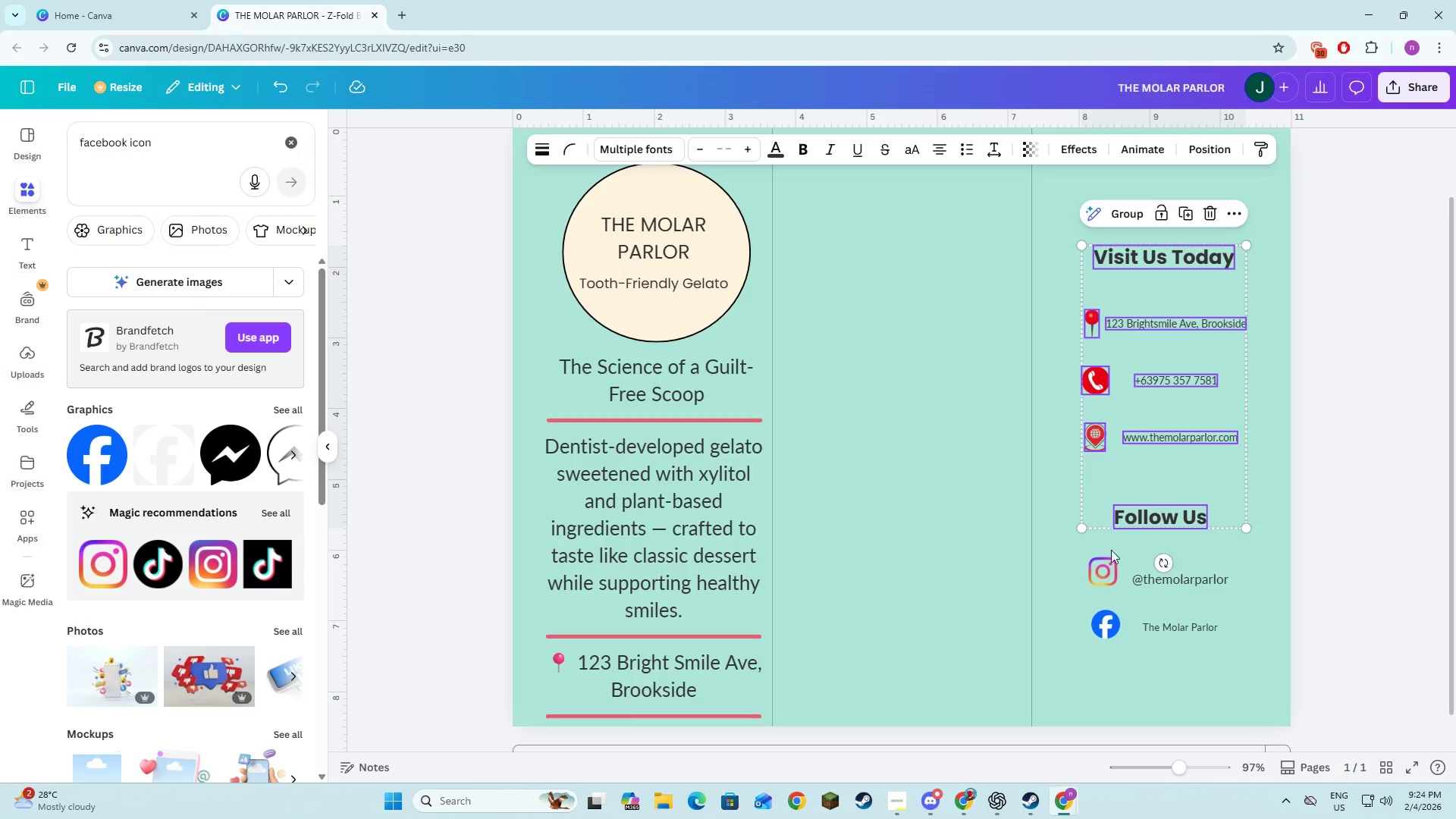 
hold_key(key=ShiftLeft, duration=1.5)
double_click([1104, 571])
 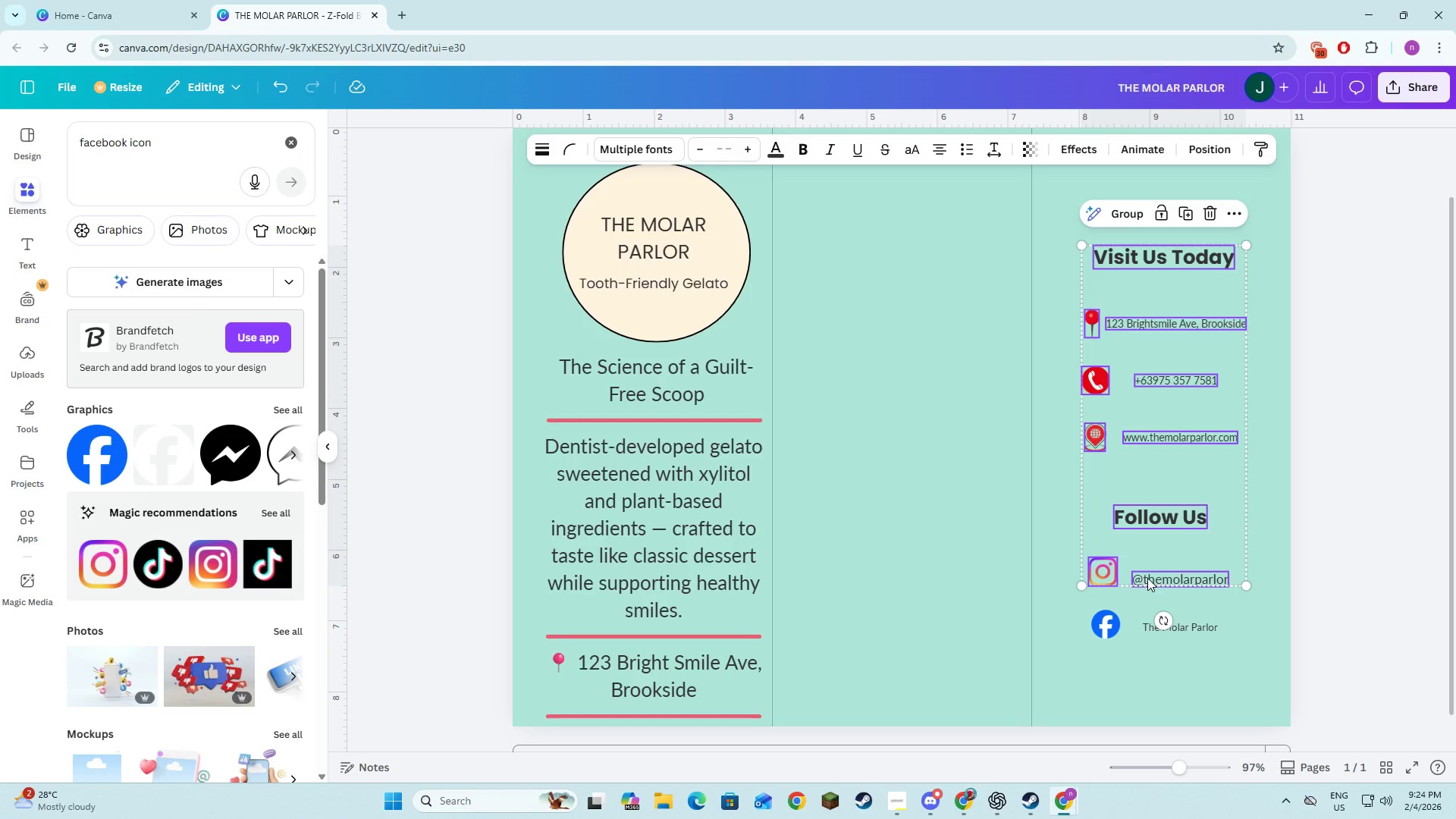 
left_click([1147, 578])
 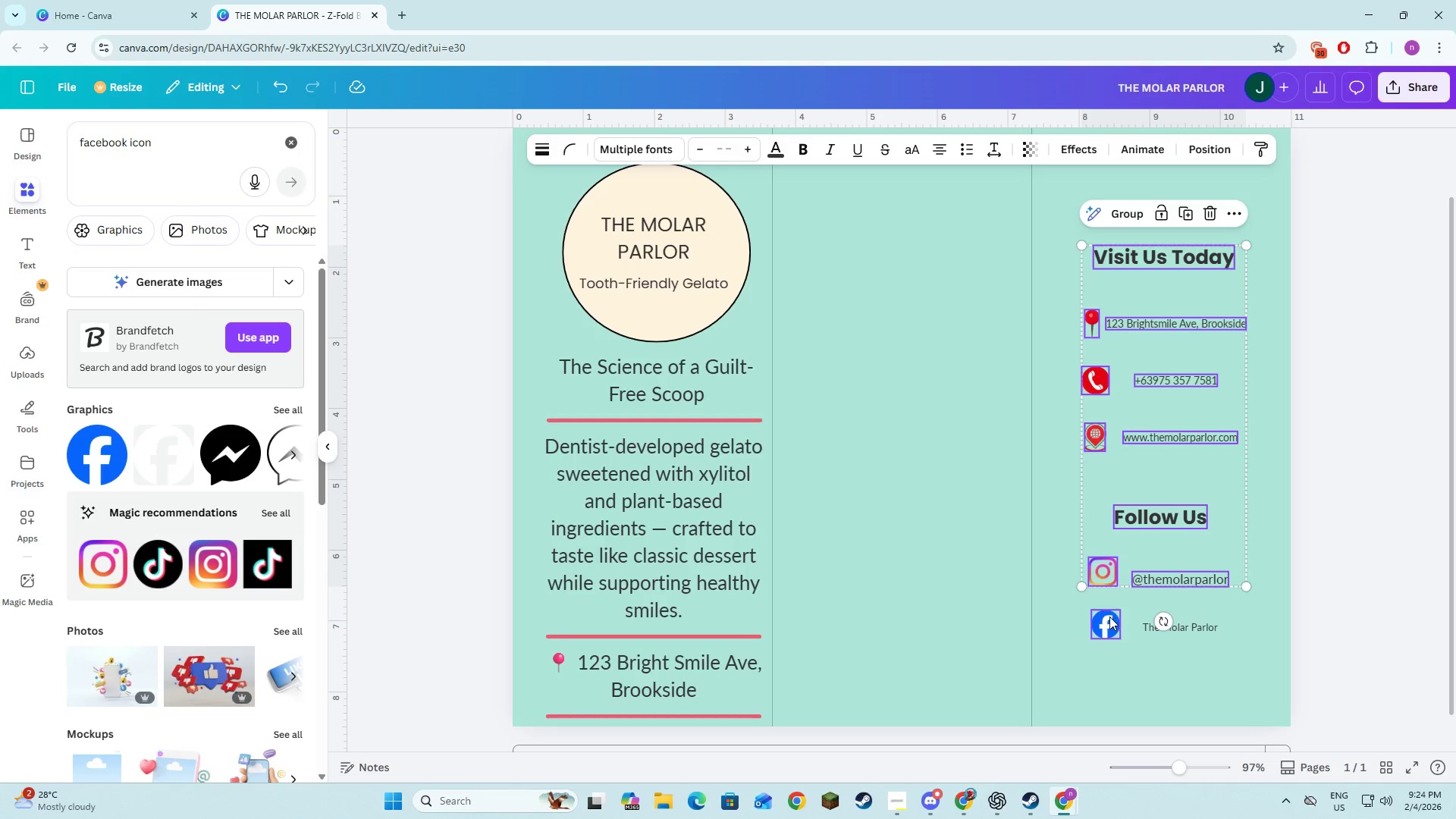 
hold_key(key=ShiftLeft, duration=1.52)
left_click([1109, 618])
 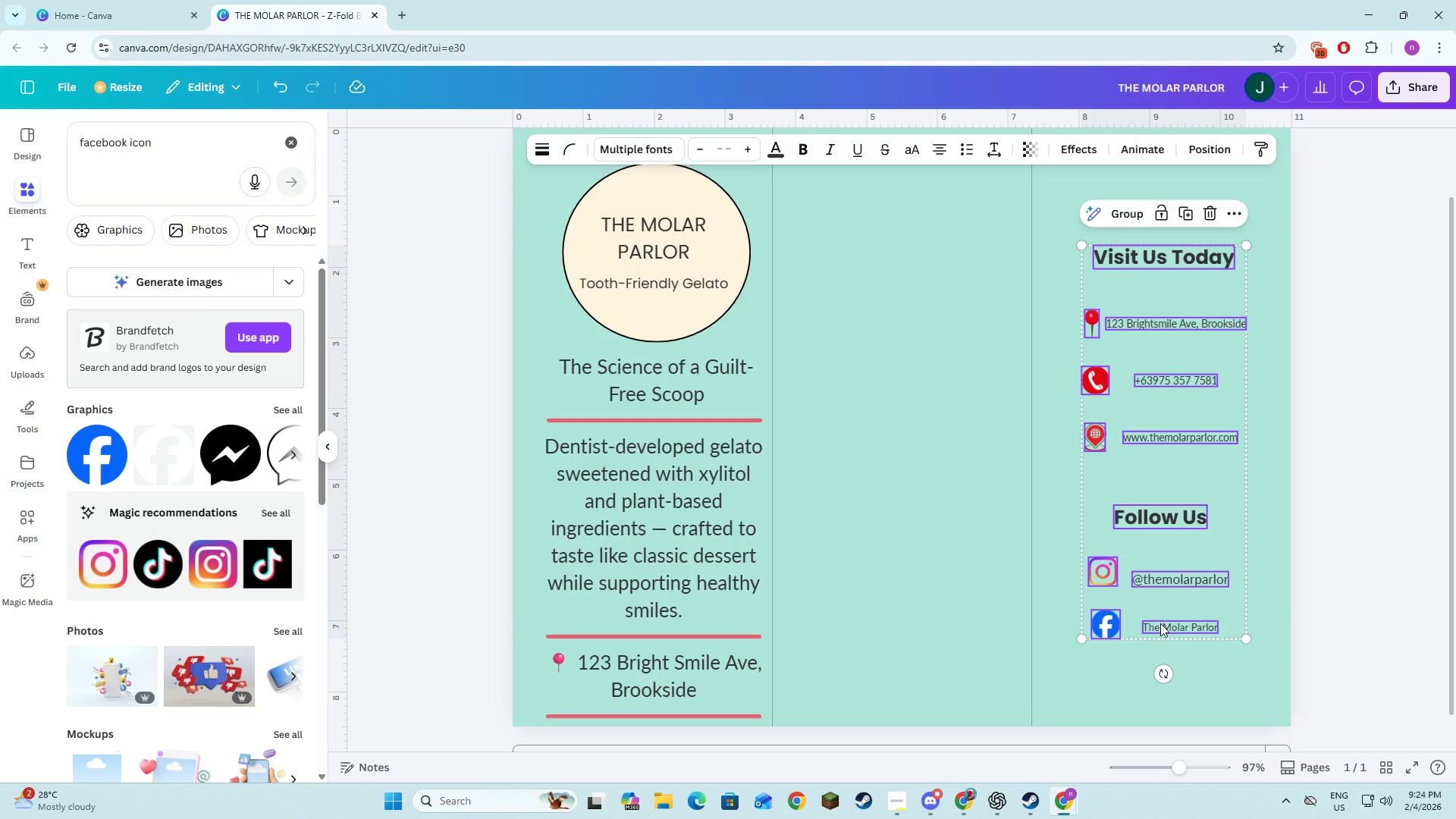 
left_click([1160, 625])
 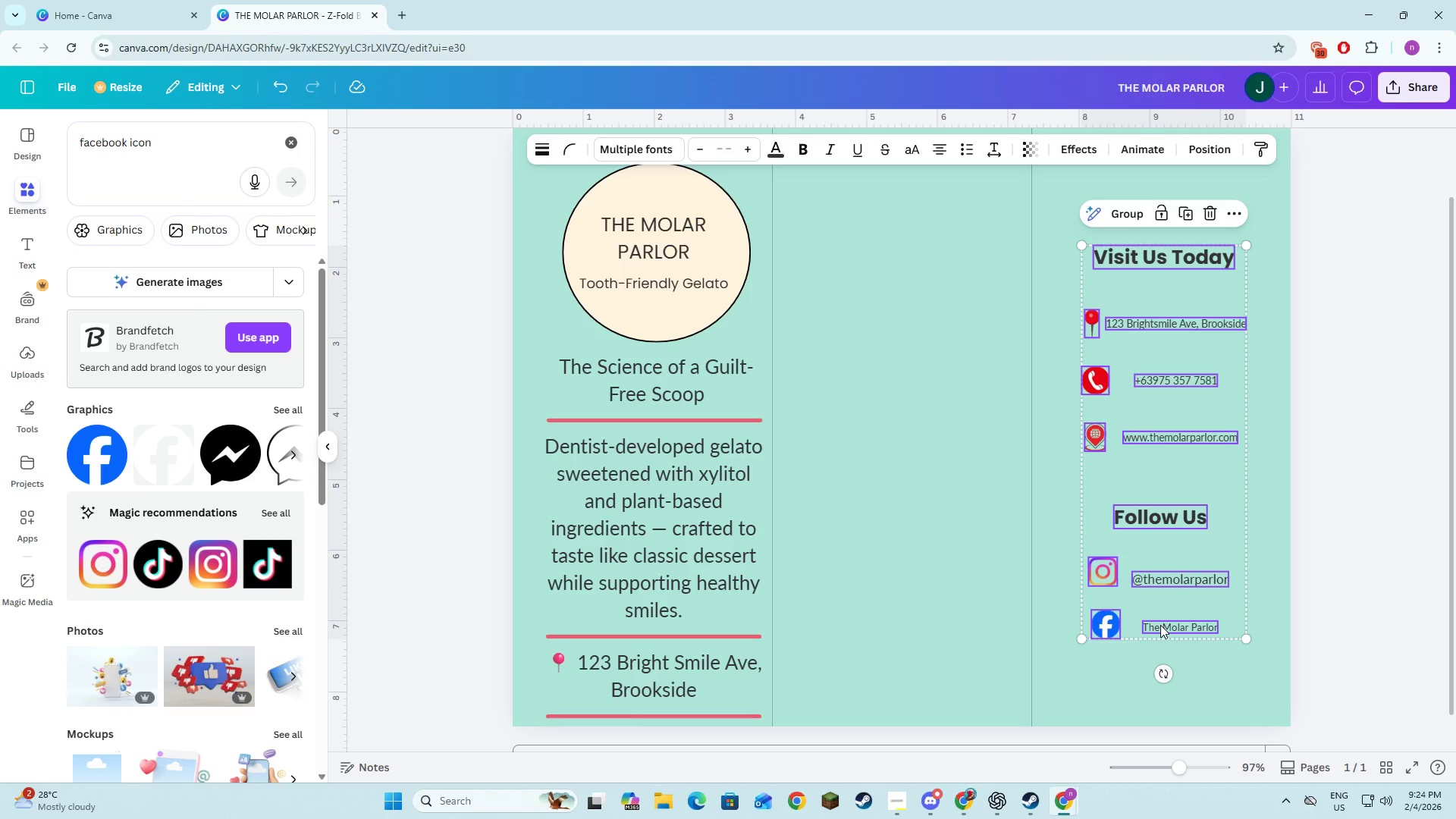 
key(Shift+ShiftLeft)
 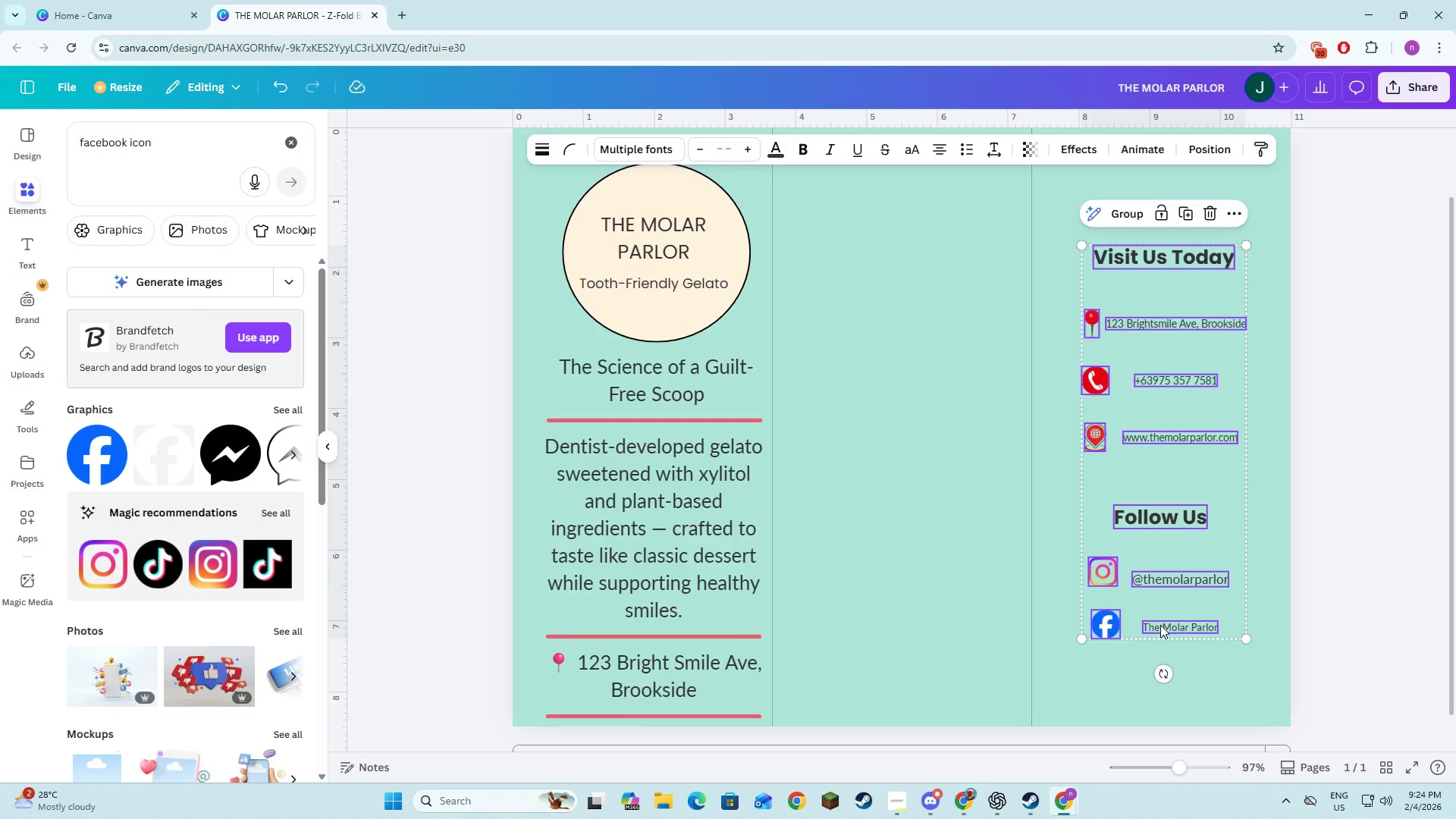 
key(Shift+ShiftLeft)
 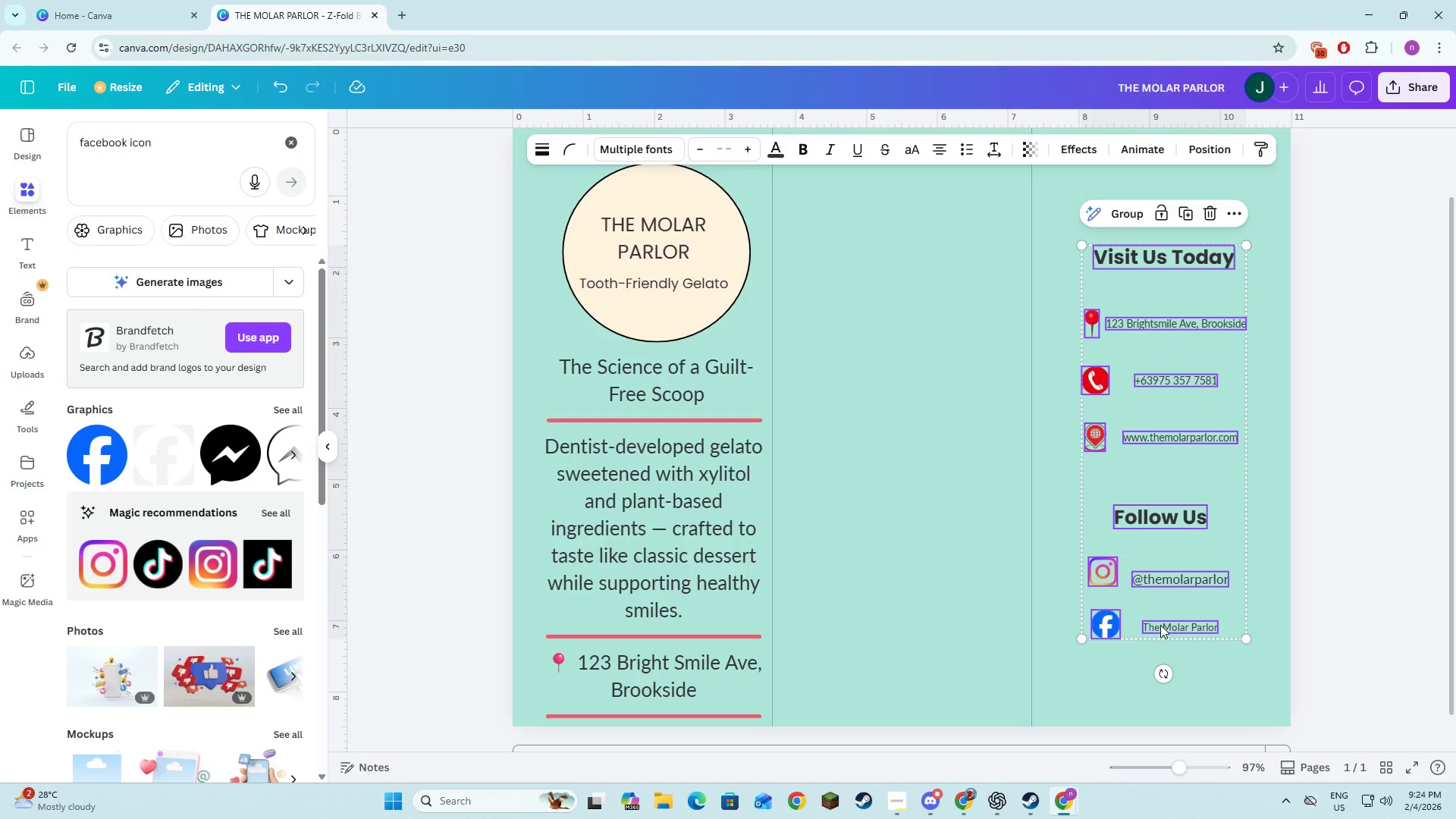 
key(Shift+ShiftLeft)
 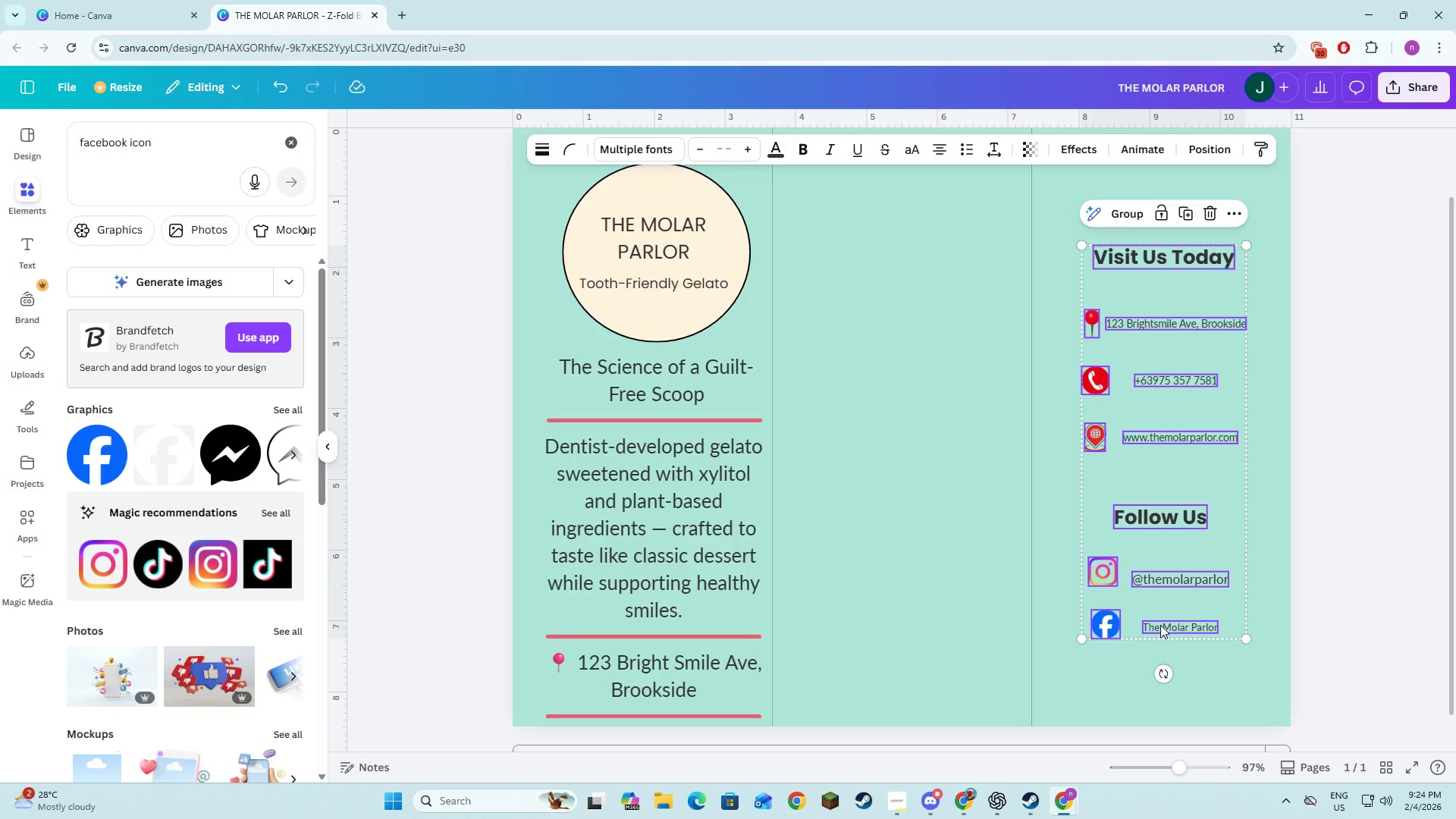 
key(Shift+ShiftLeft)
 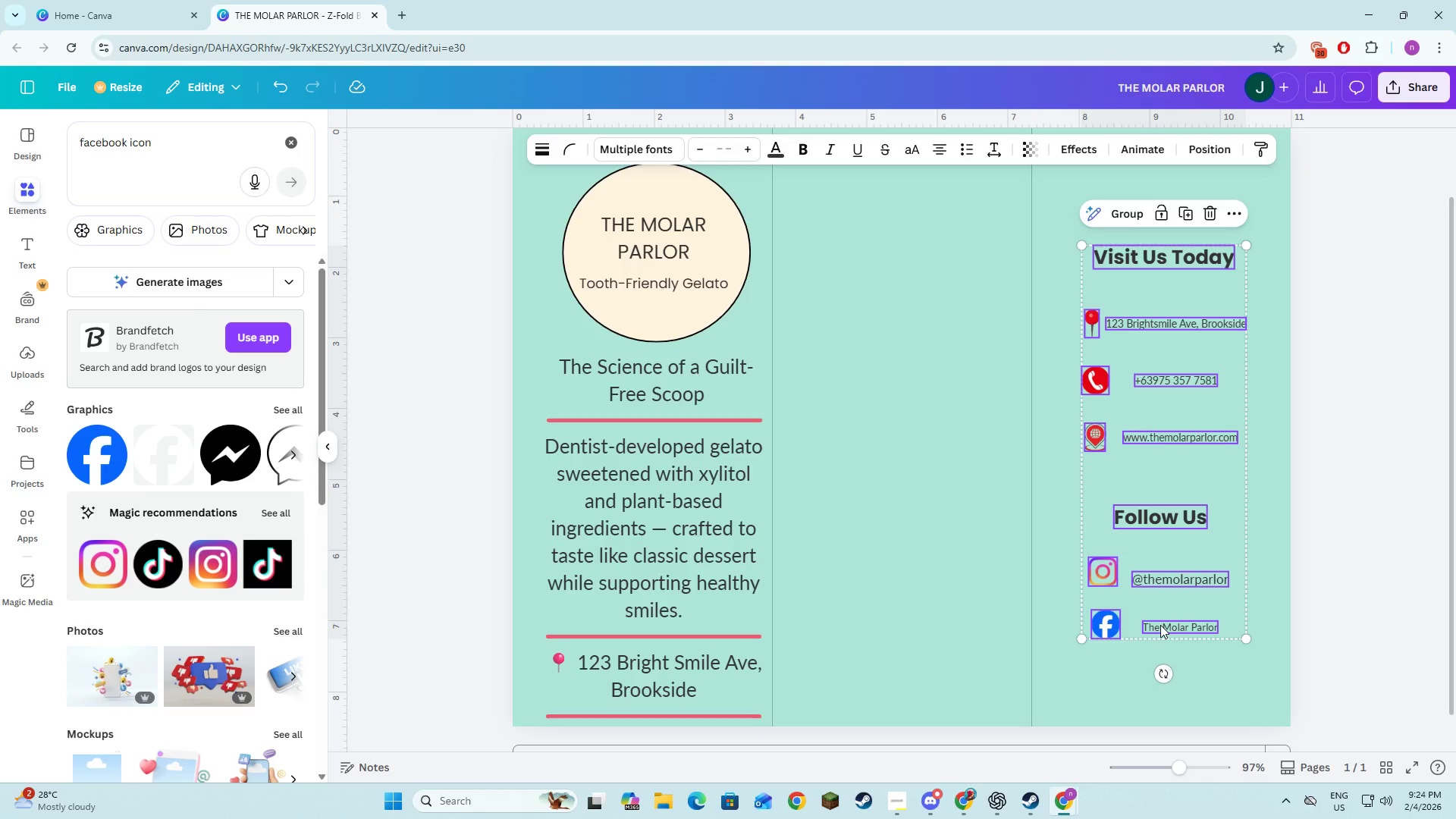 
key(Shift+ShiftLeft)
 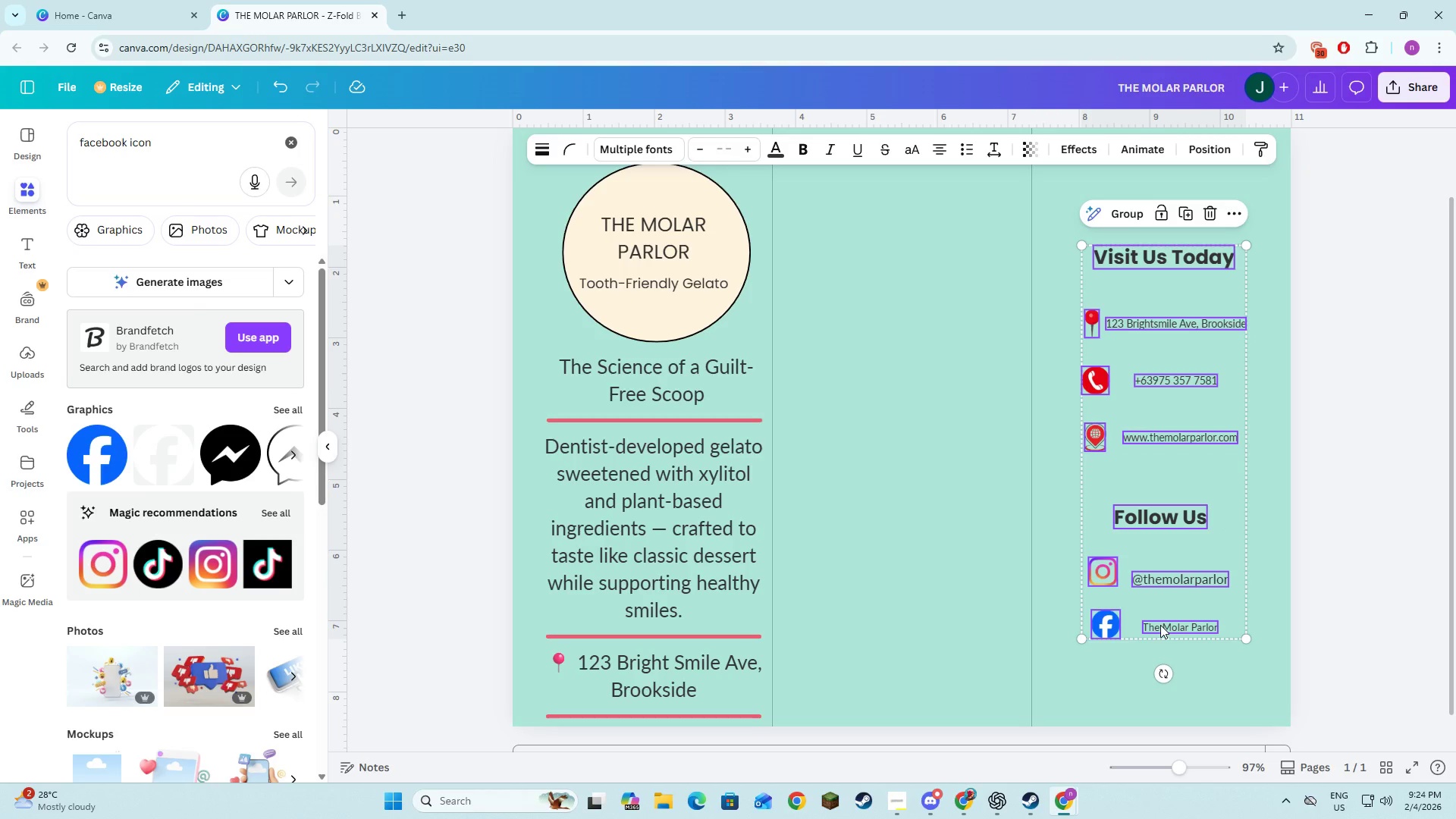 
key(Shift+ShiftLeft)
 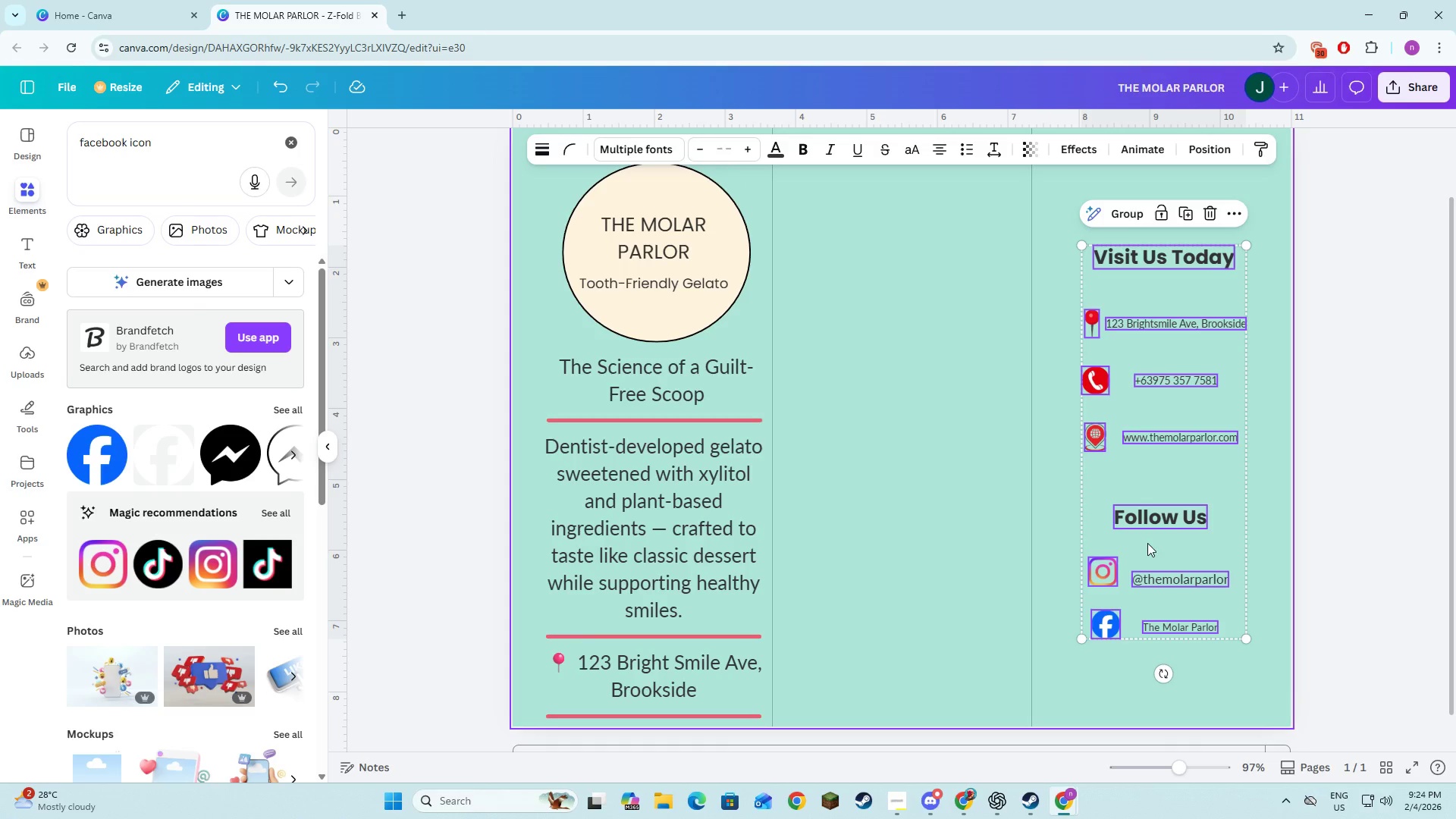 
left_click_drag(start_coordinate=[1244, 637], to_coordinate=[1248, 668])
 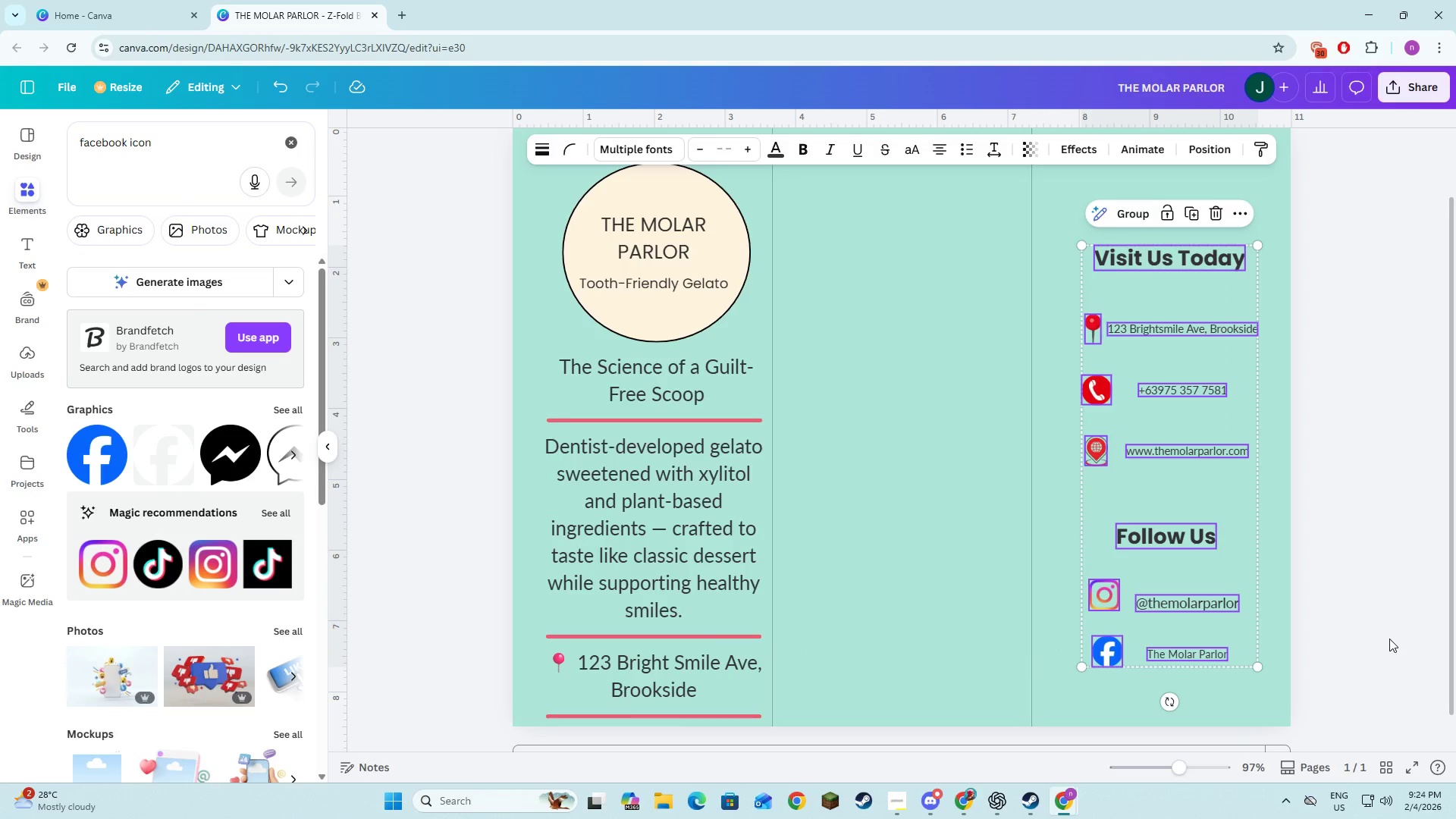 
left_click([1389, 639])
 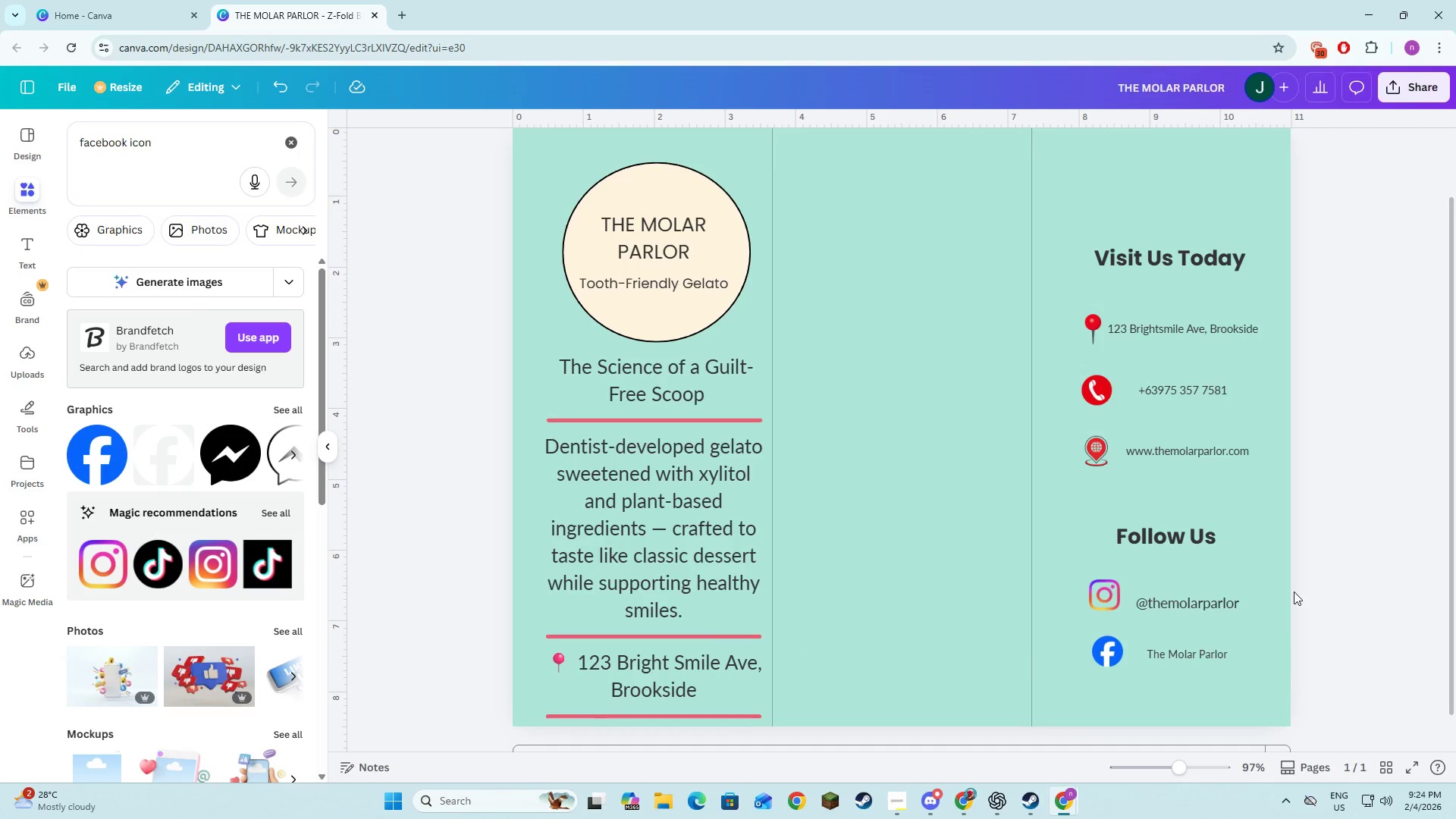 
left_click([1205, 611])
 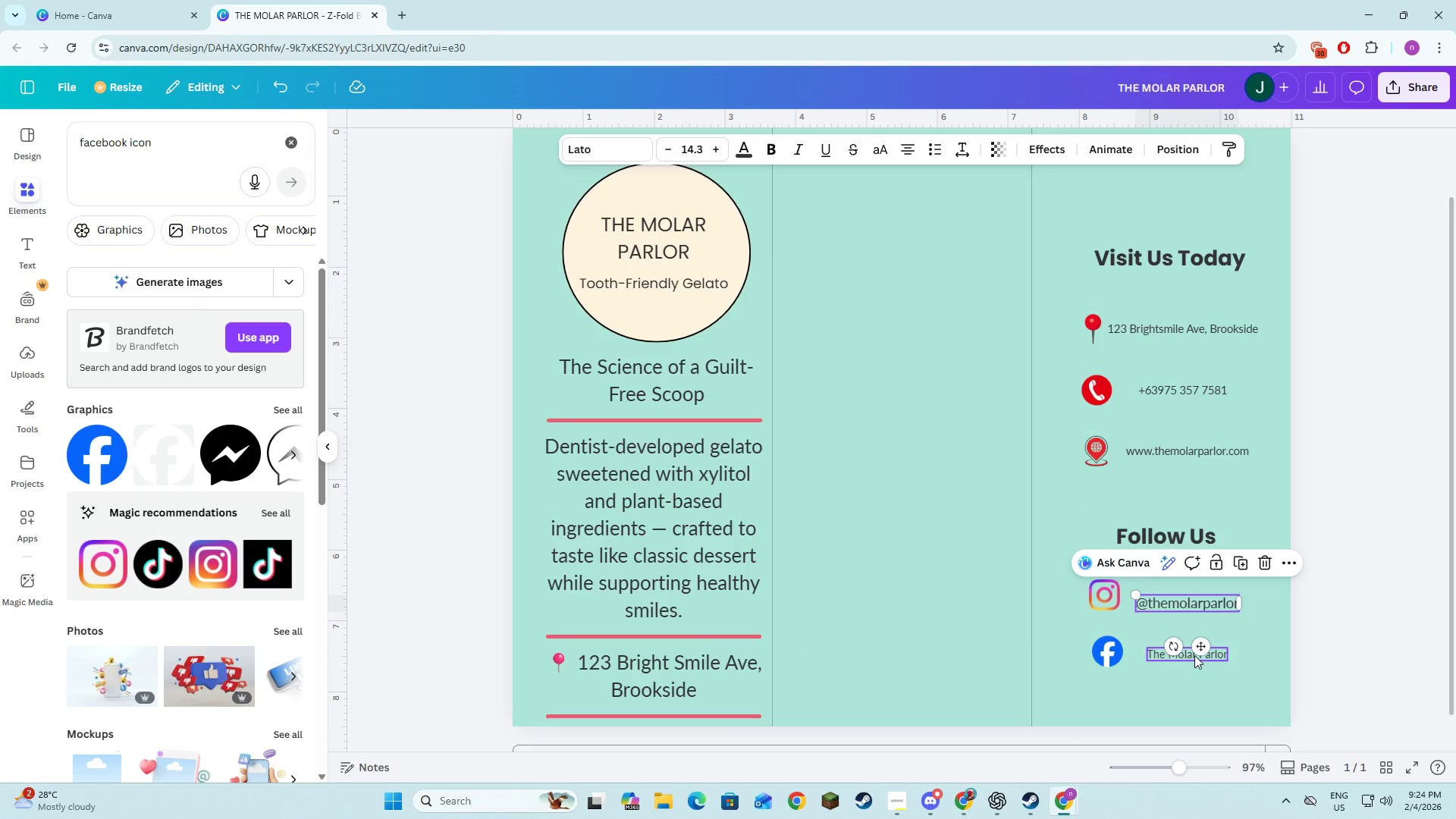 
left_click([1194, 652])
 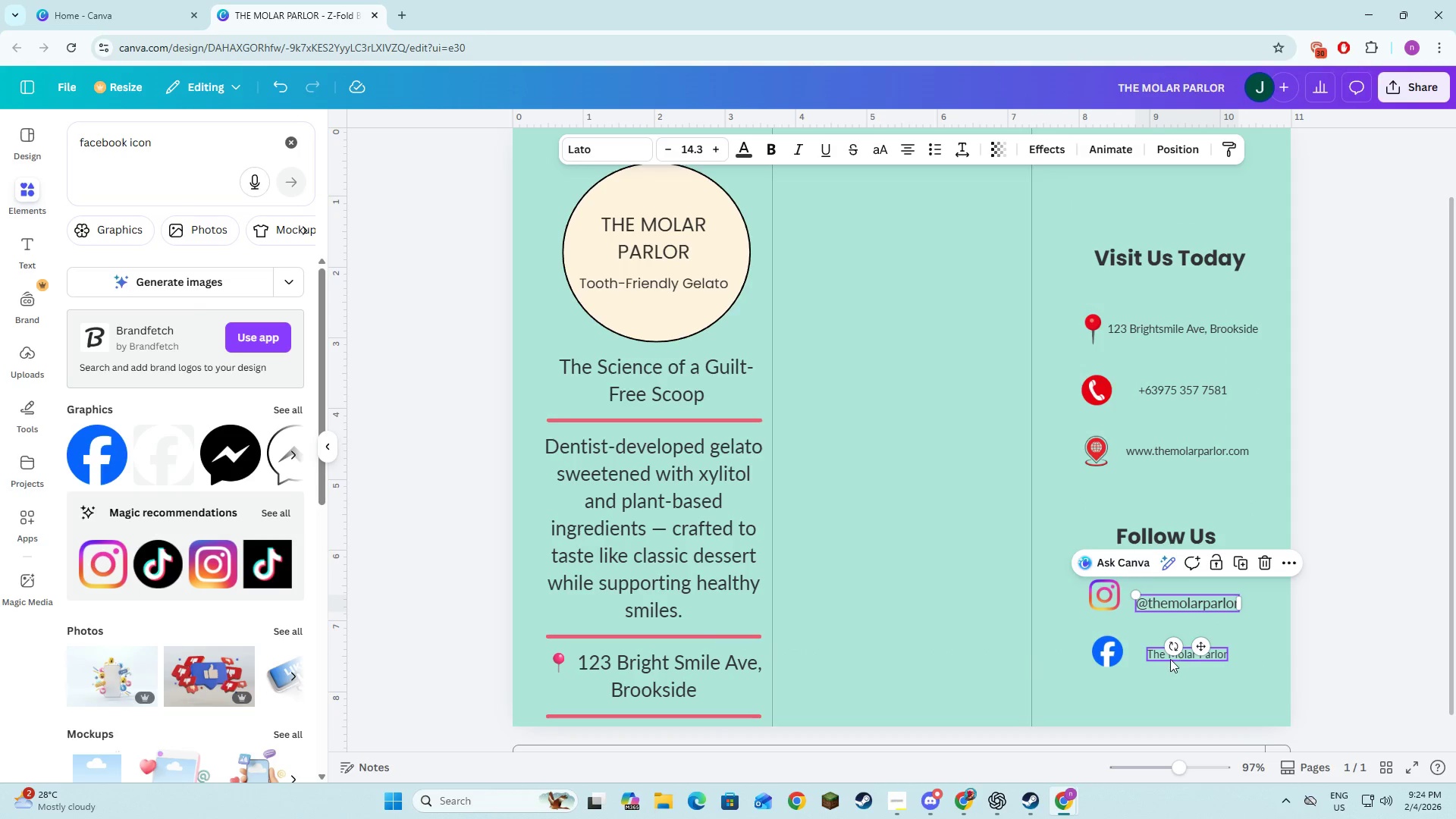 
left_click([1169, 659])
 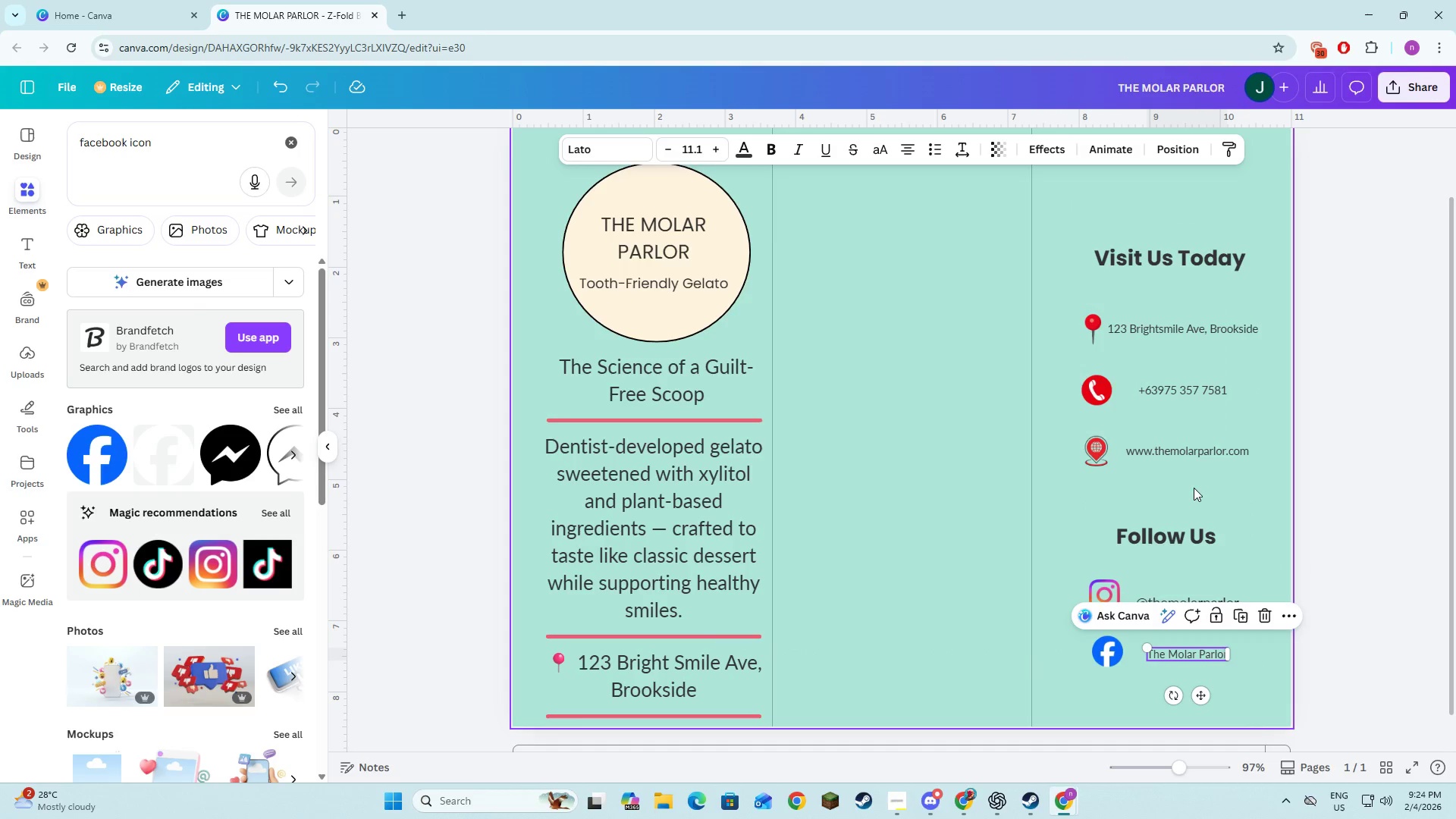 
left_click([1191, 449])
 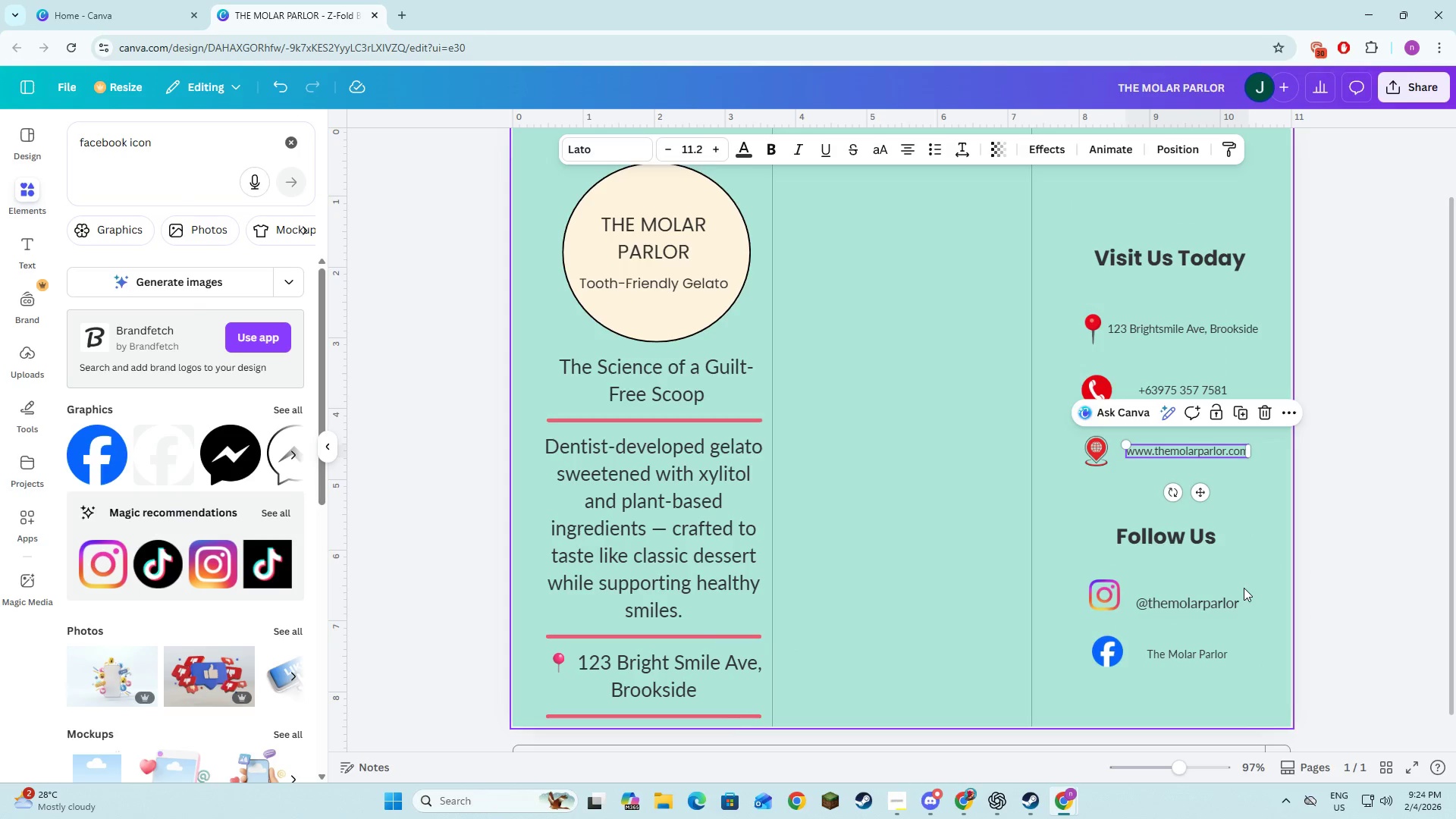 
double_click([1203, 598])
 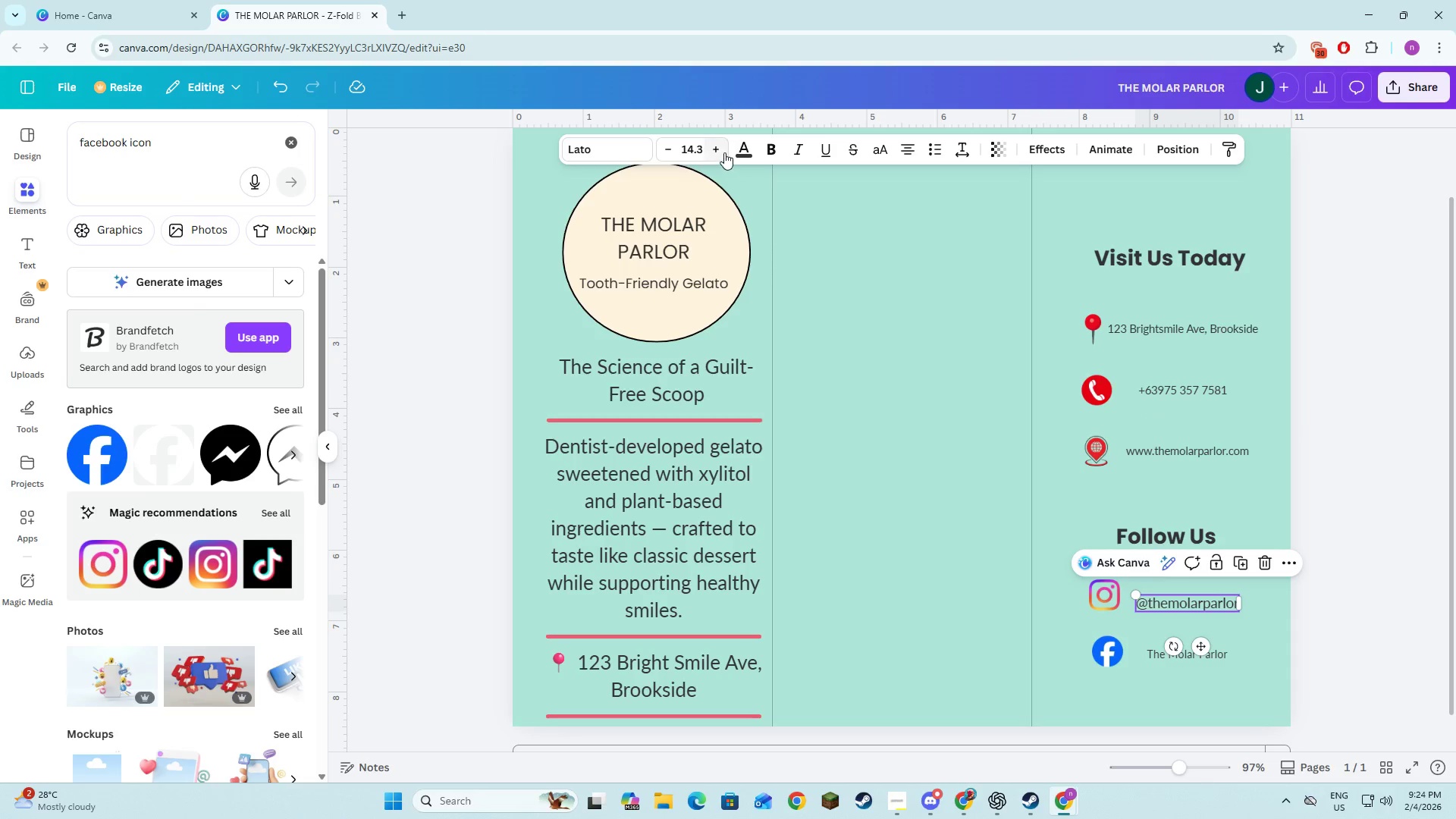 
left_click([724, 152])
 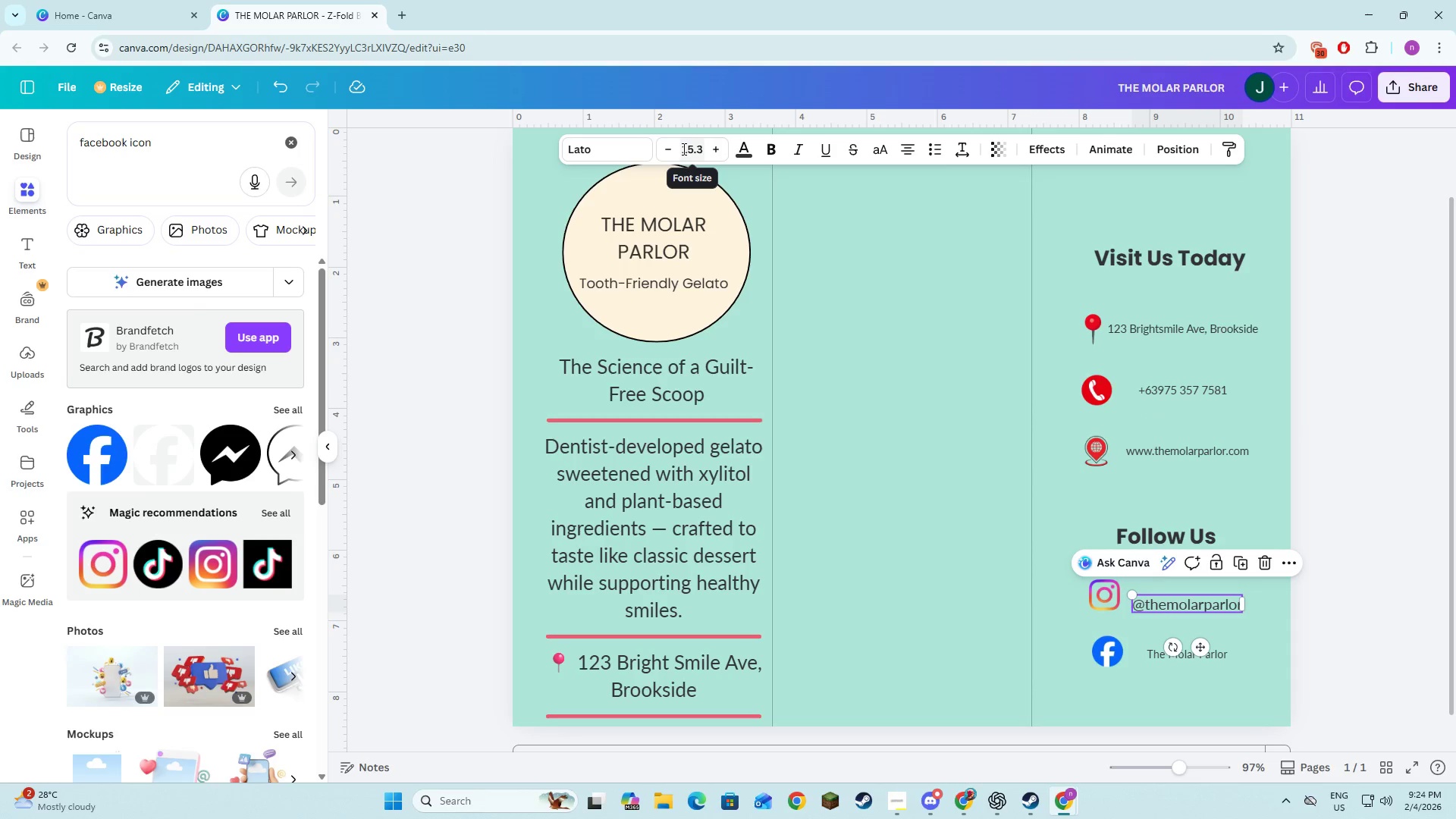 
left_click([682, 149])
 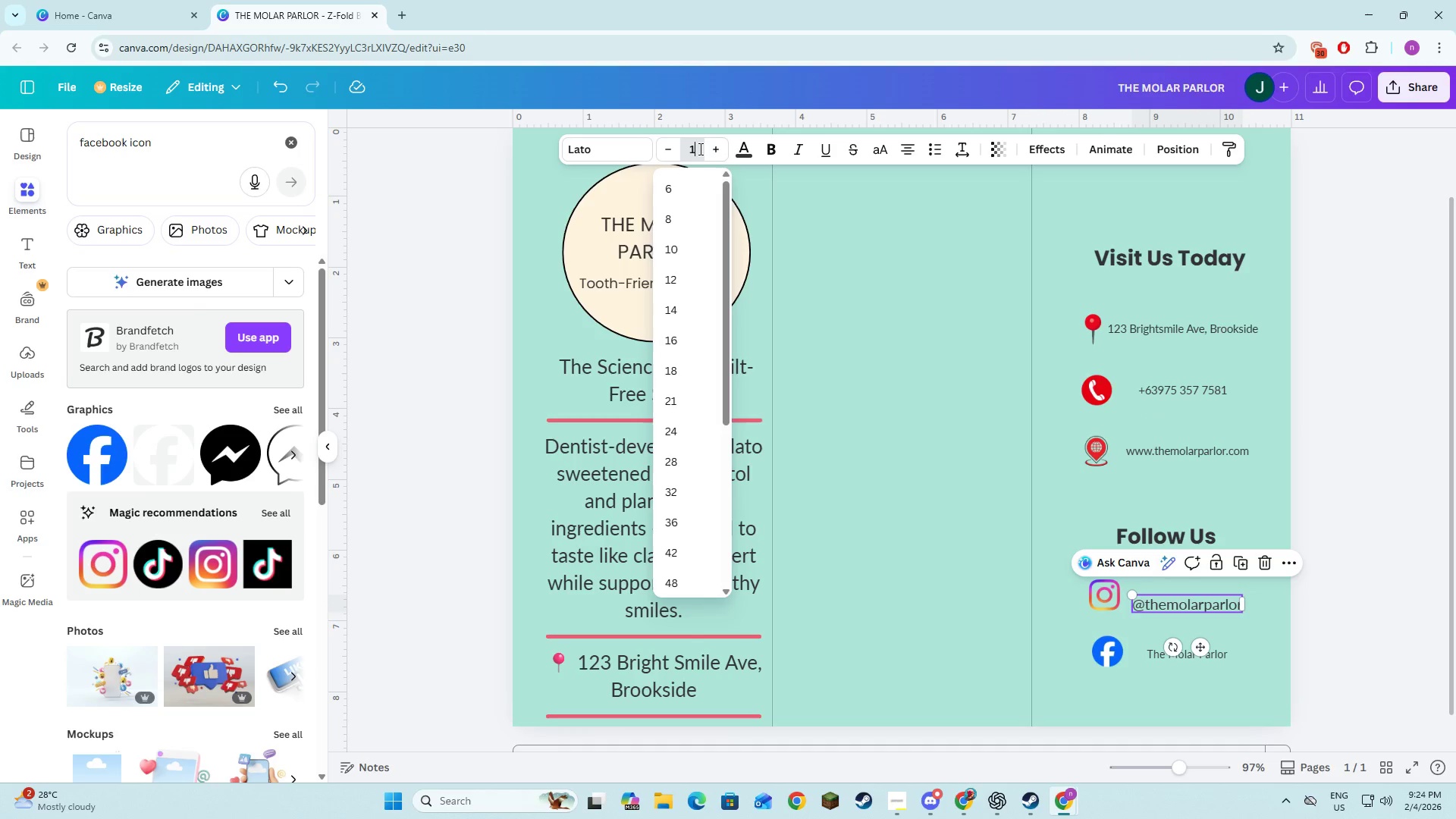 
type(11.2)
 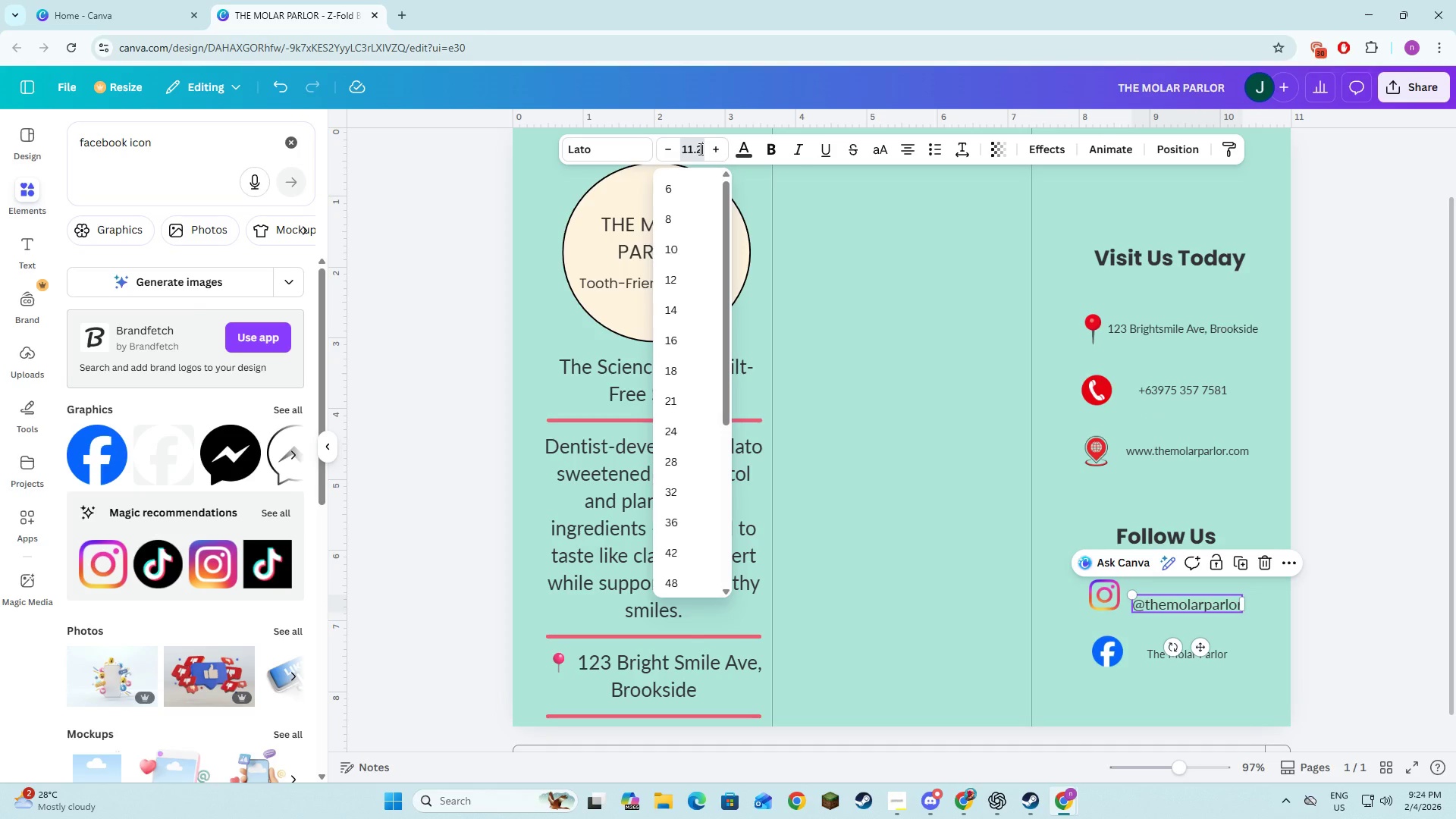 
key(Enter)
 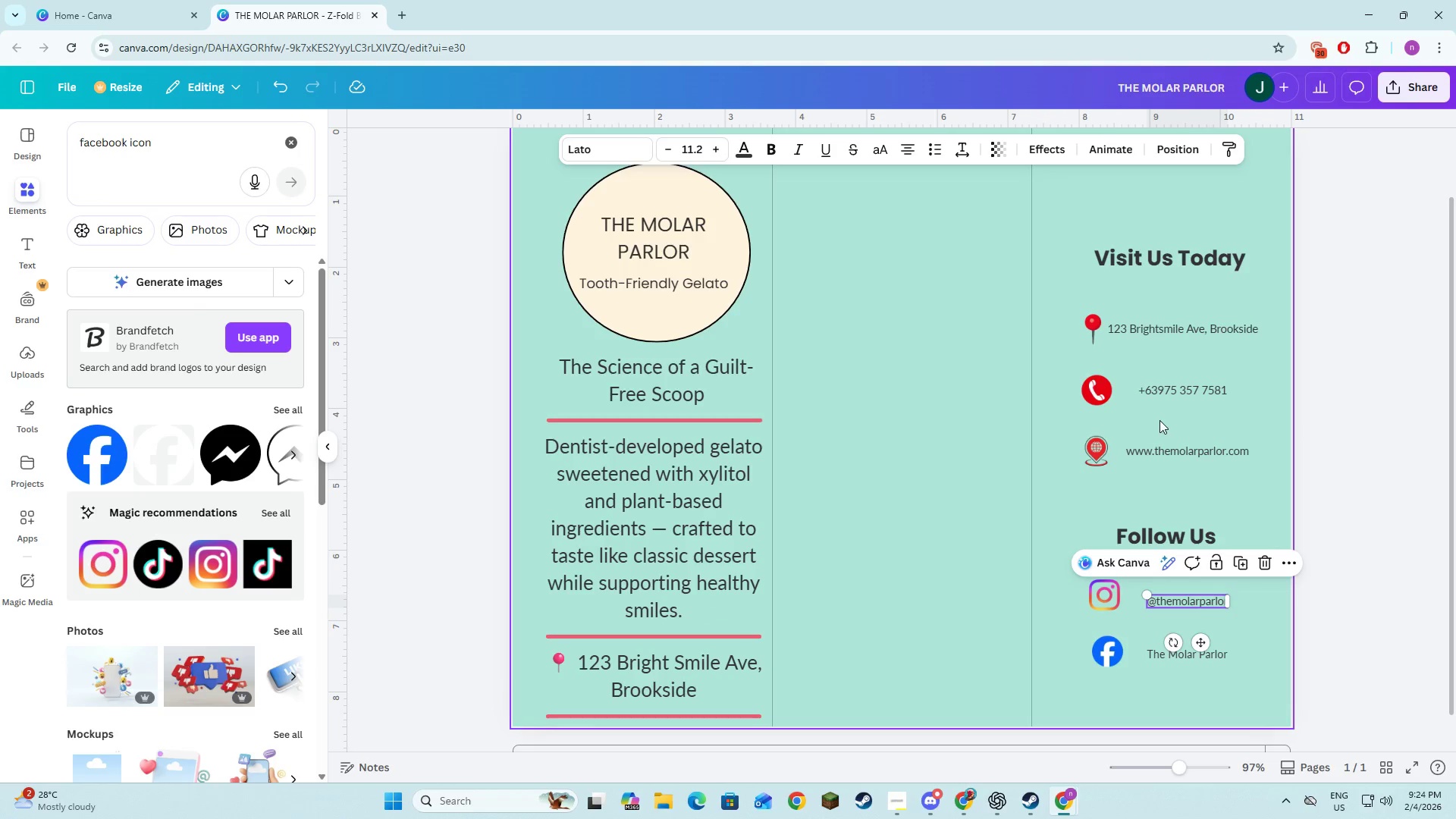 
left_click([1172, 452])
 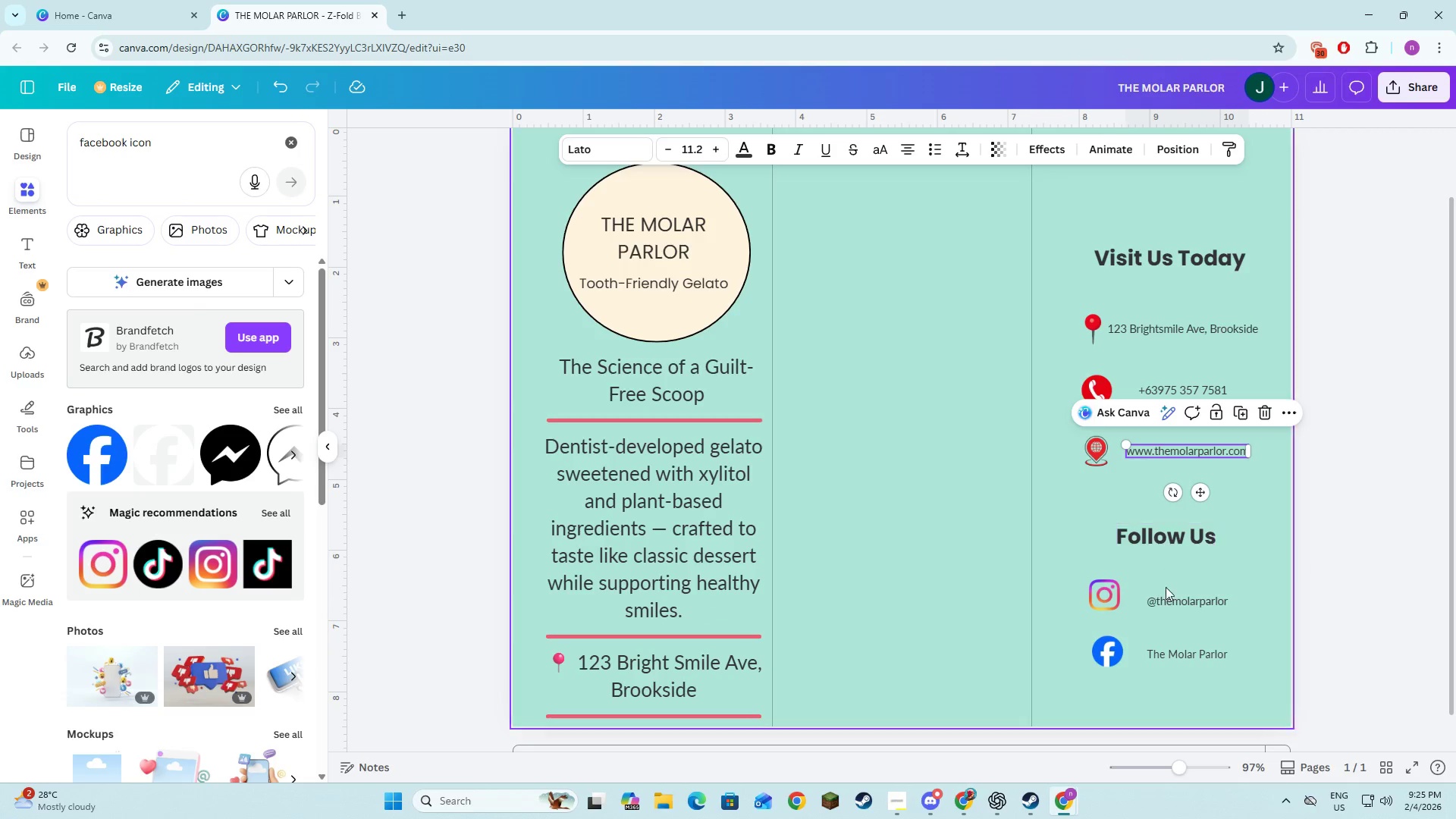 
left_click([1170, 601])
 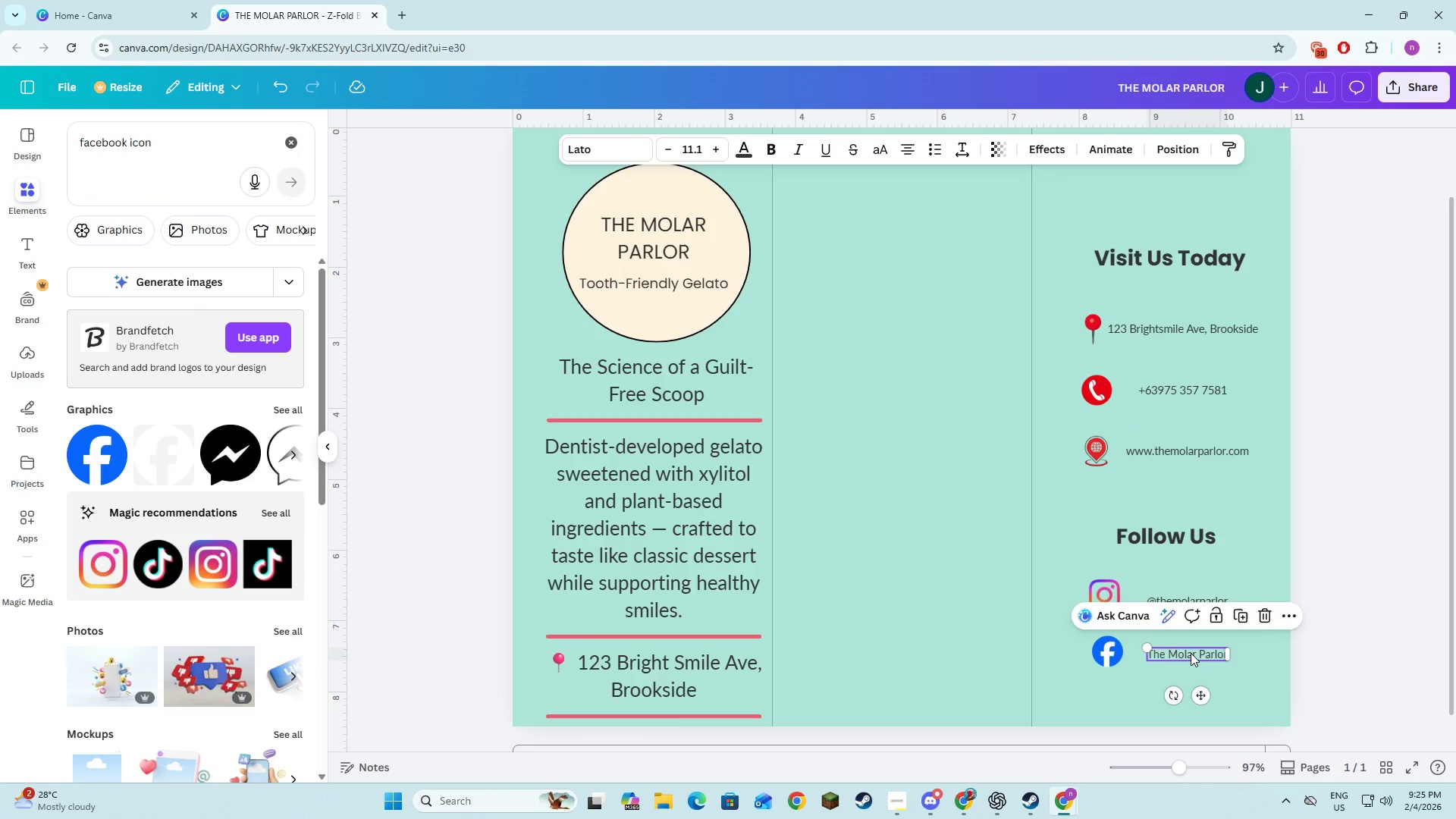 
double_click([1351, 673])
 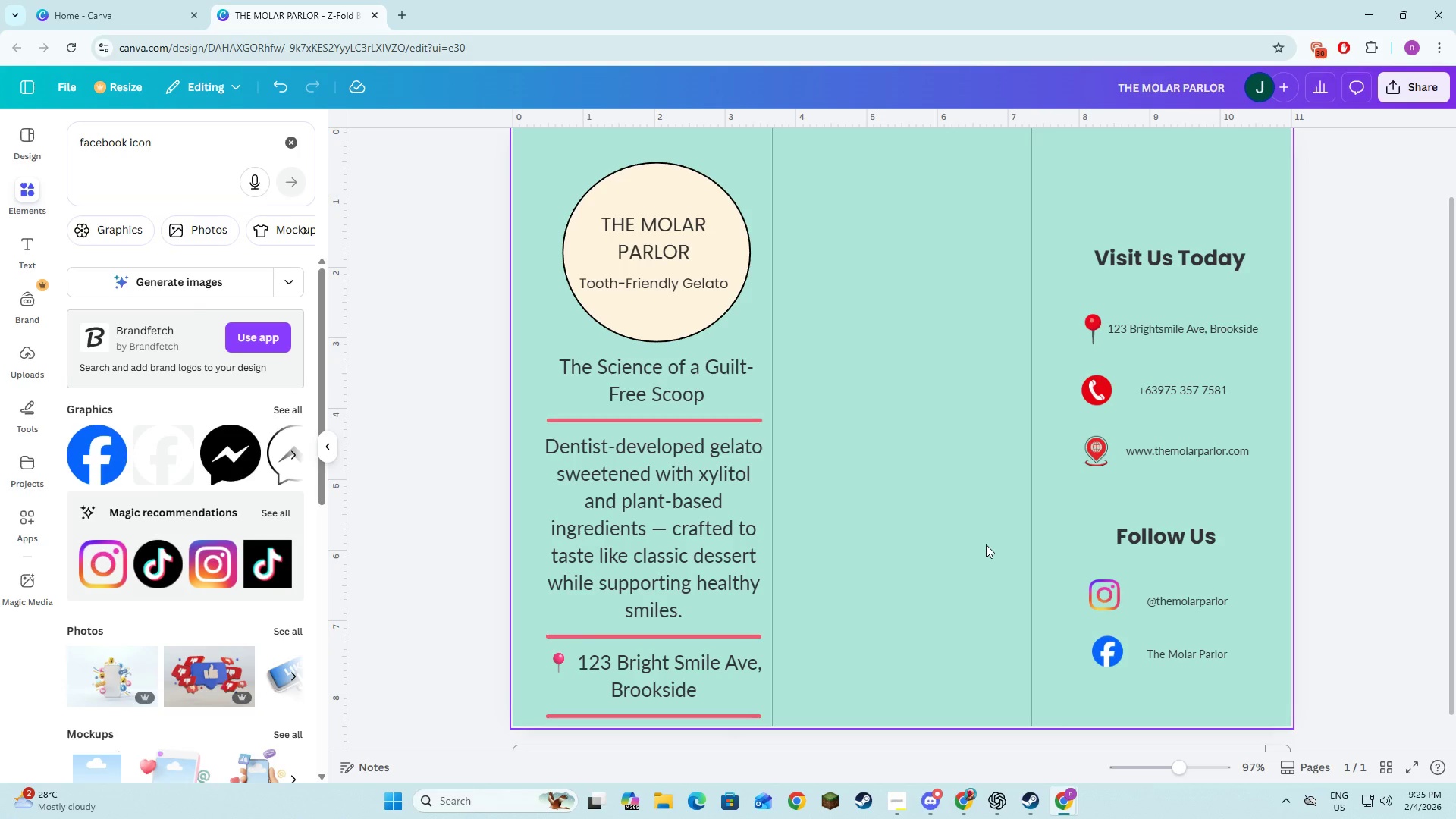 
scroll: coordinate [986, 544], scroll_direction: down, amount: 5.0
 